 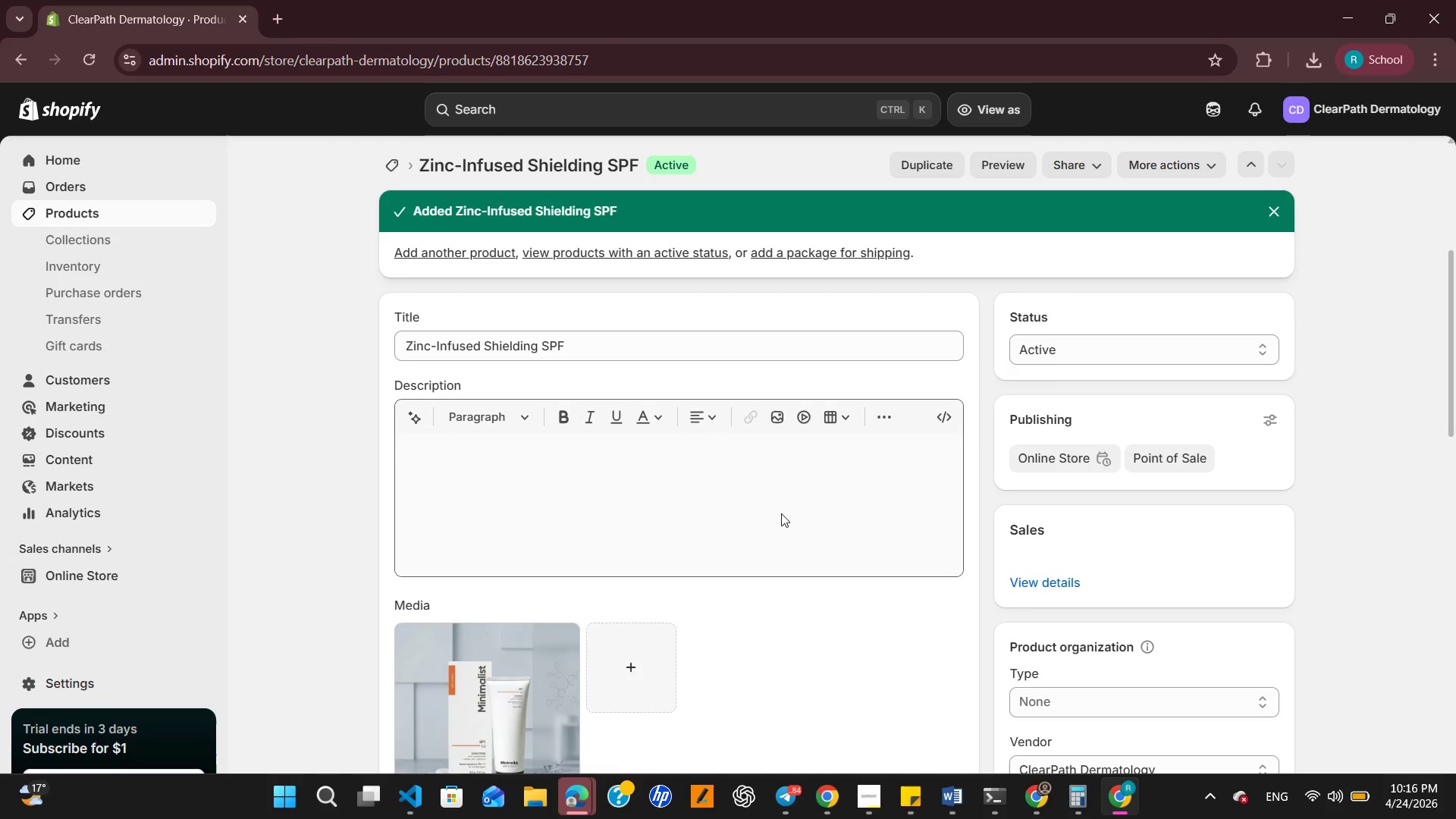 
scroll: coordinate [855, 579], scroll_direction: down, amount: 4.0
 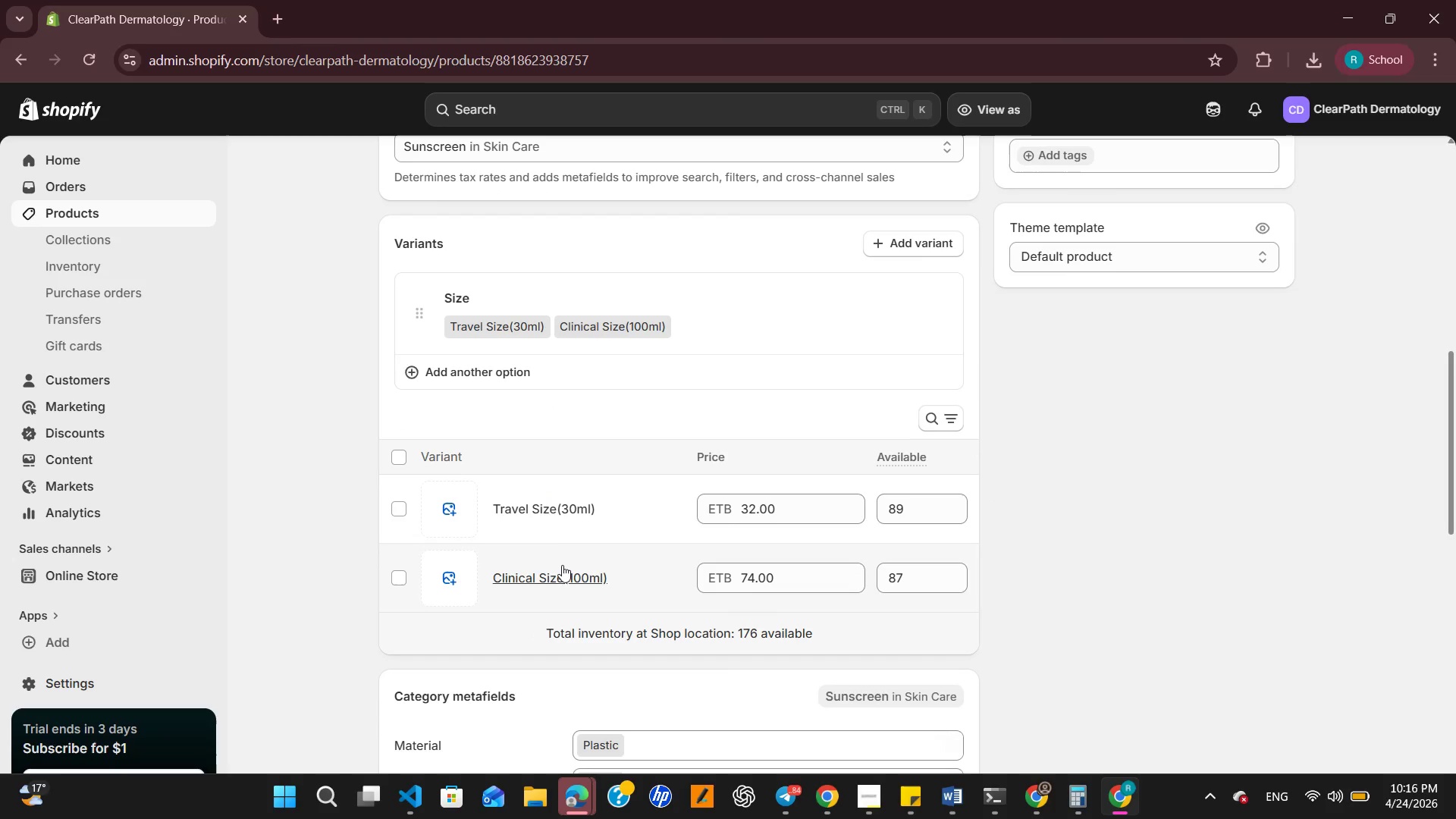 
left_click([535, 500])
 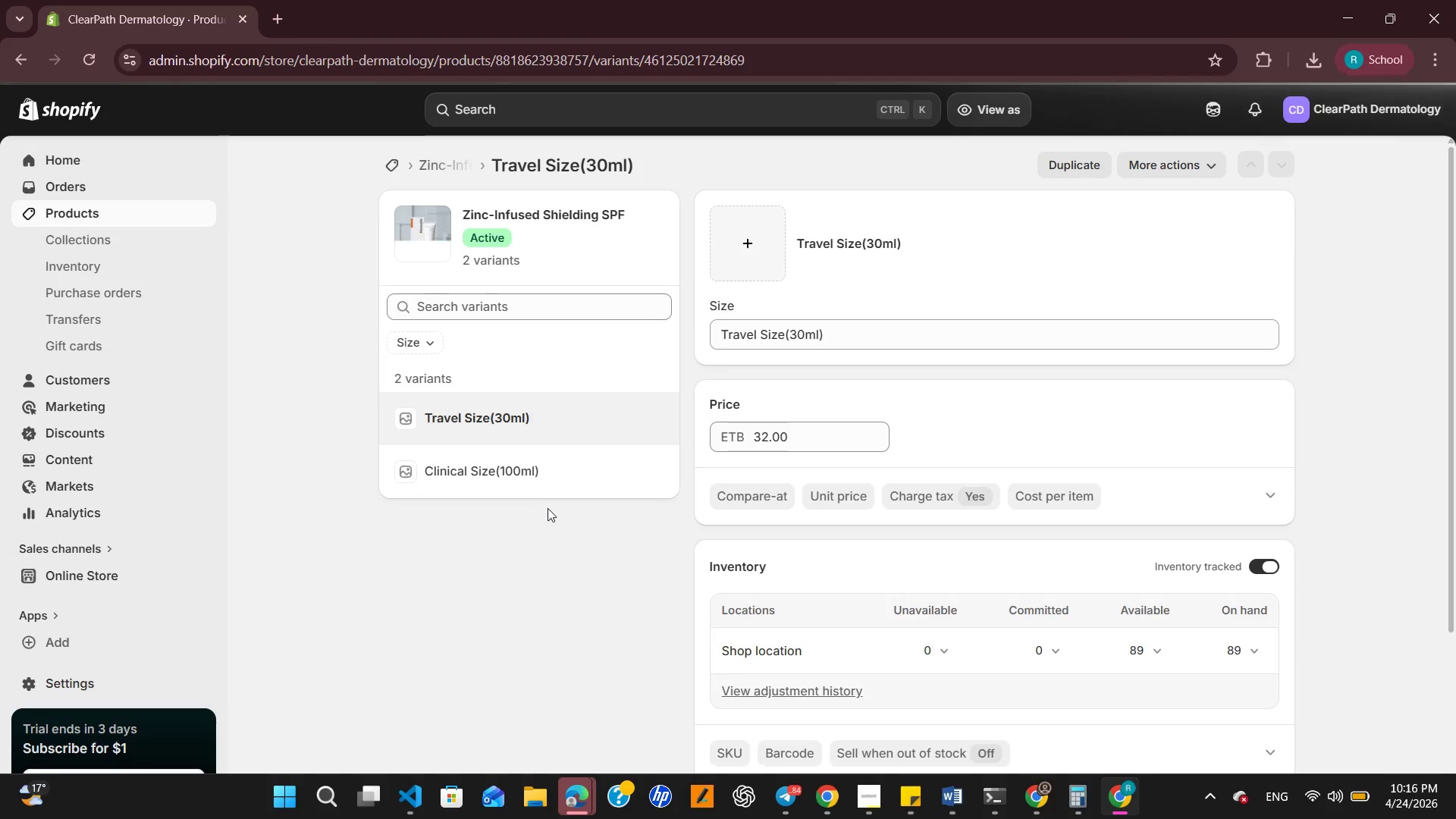 
scroll: coordinate [861, 507], scroll_direction: down, amount: 2.0
 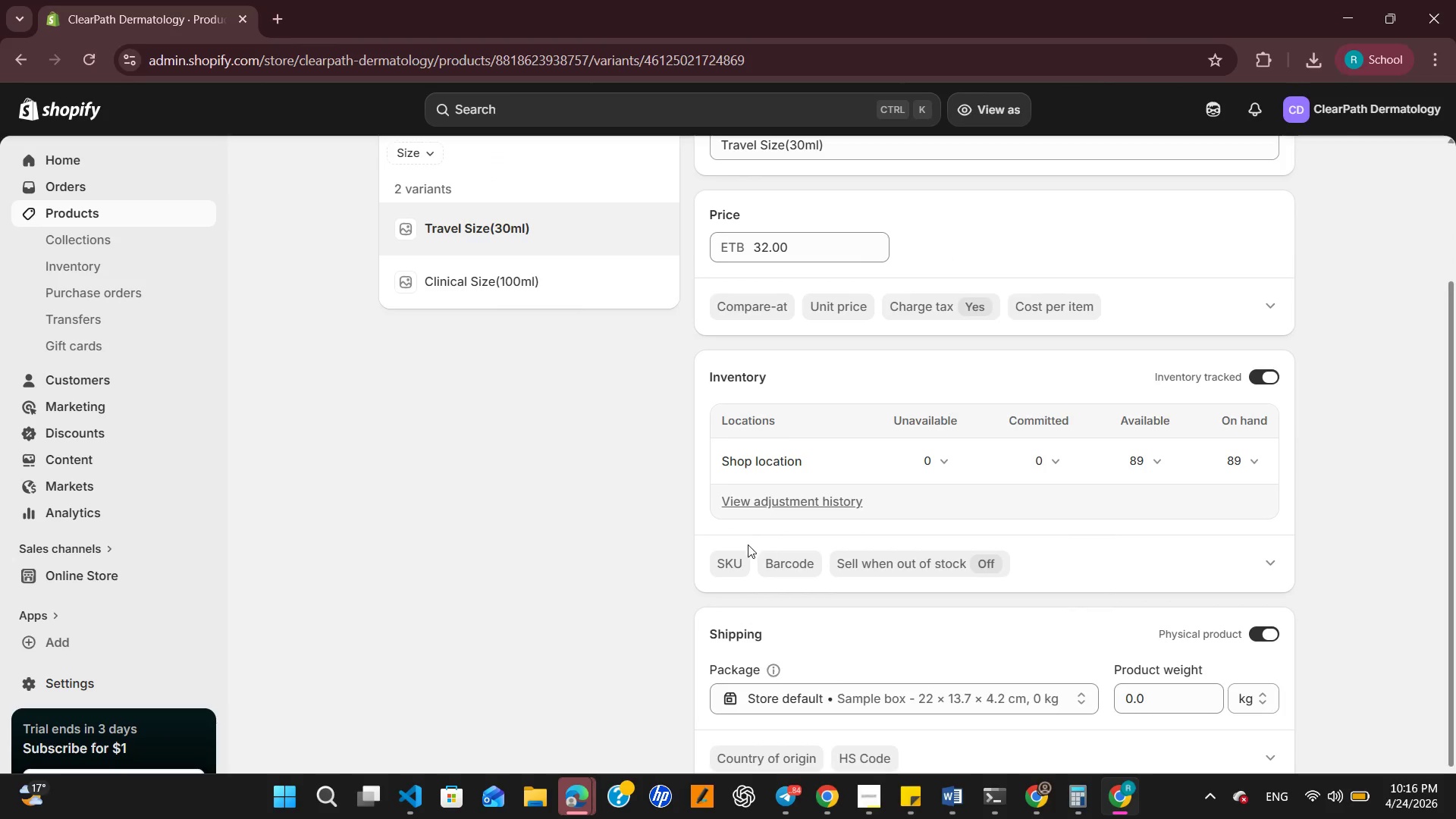 
left_click([734, 557])
 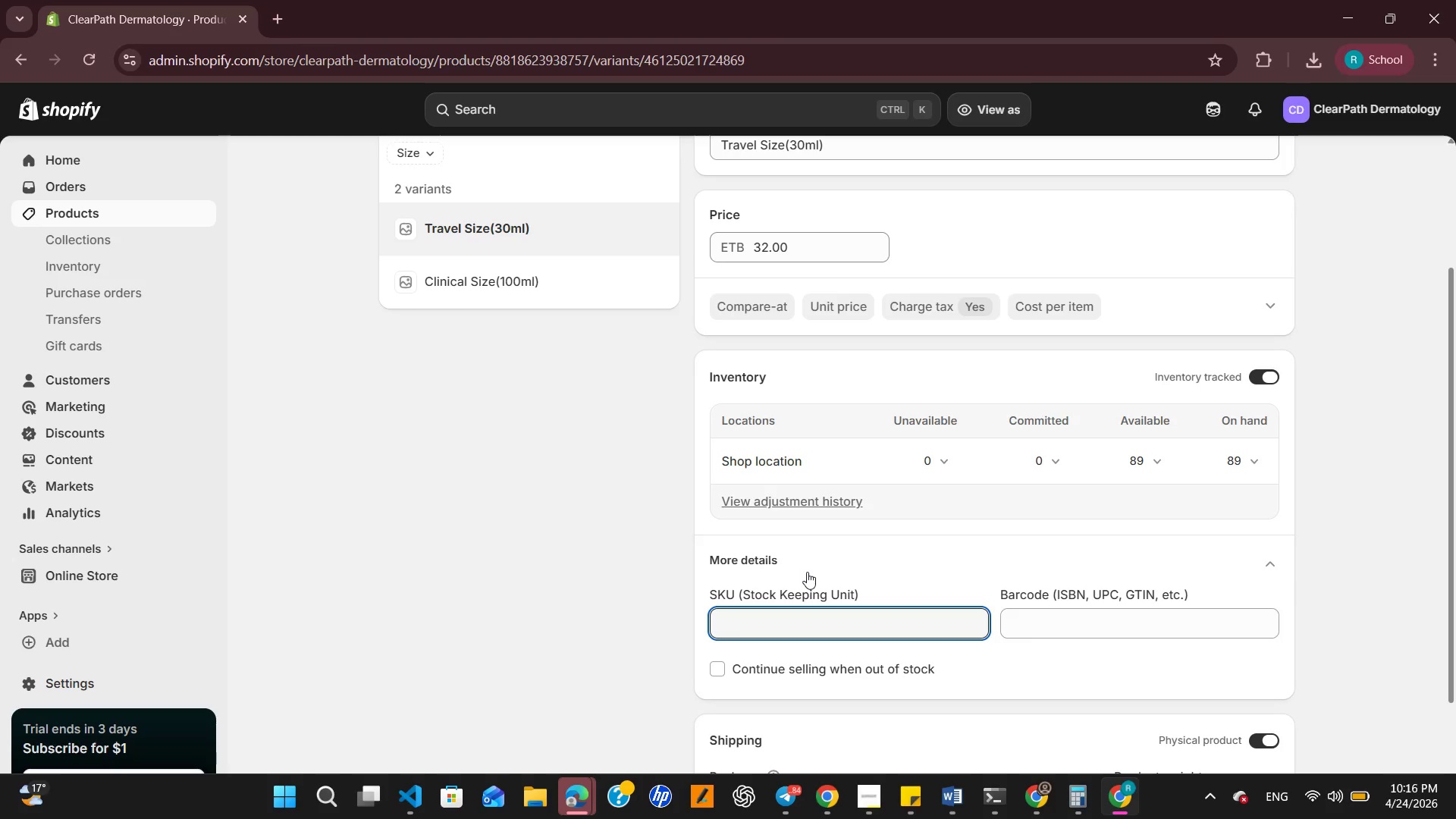 
key(Control+V)
 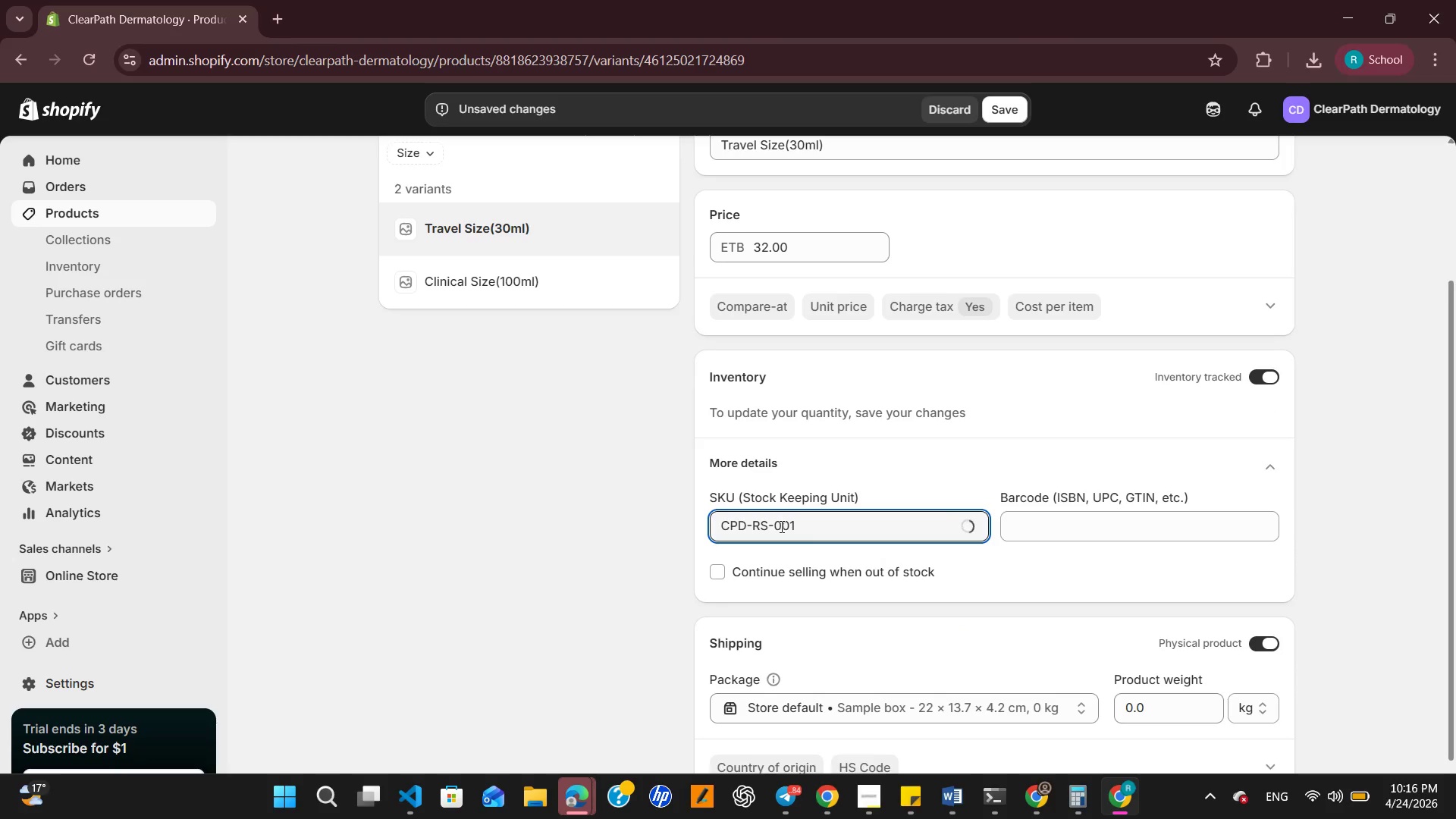 
left_click([769, 526])
 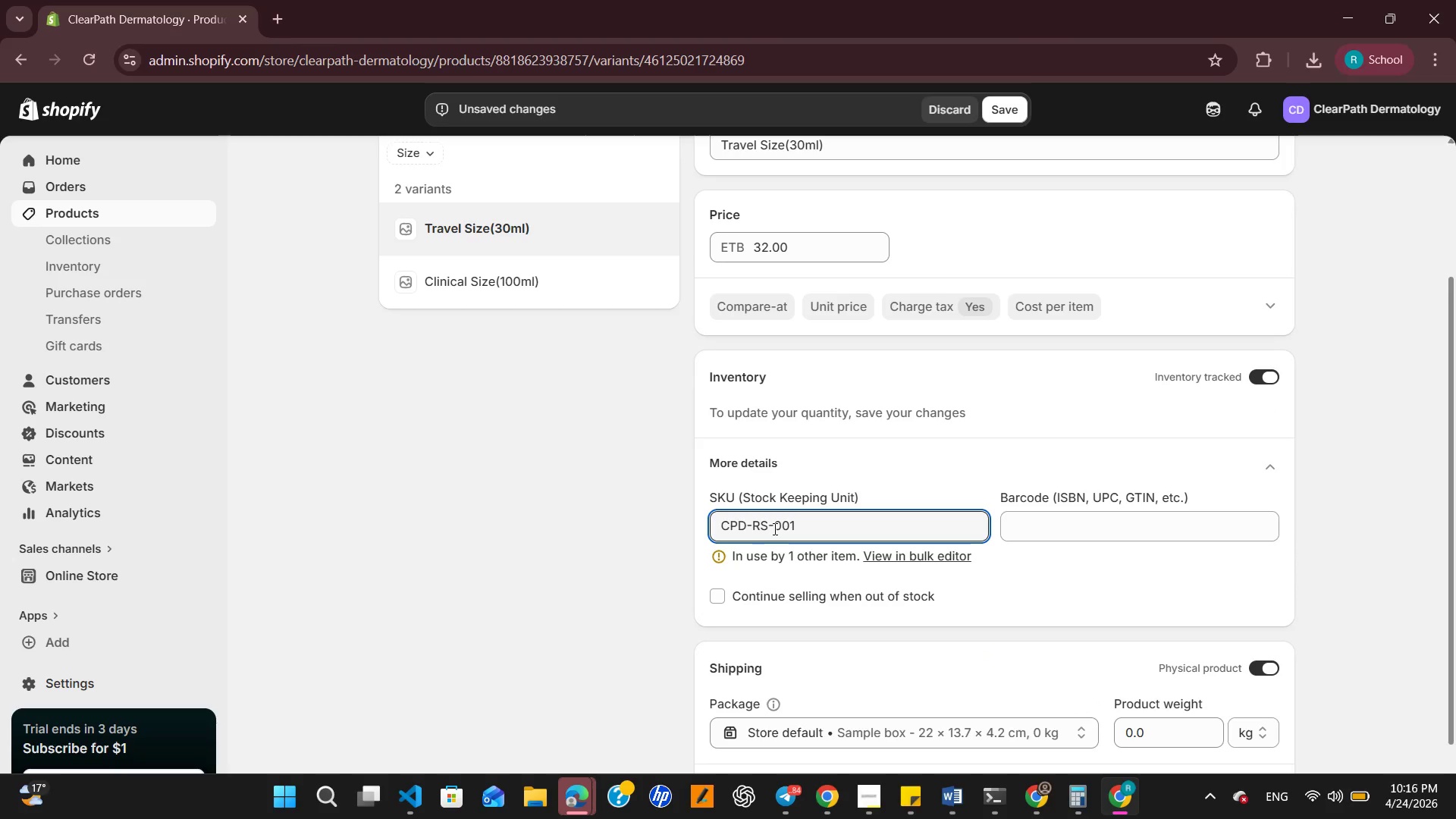 
key(Backspace)
key(Backspace)
type(zi)
key(Backspace)
key(Backspace)
type(ZI)
 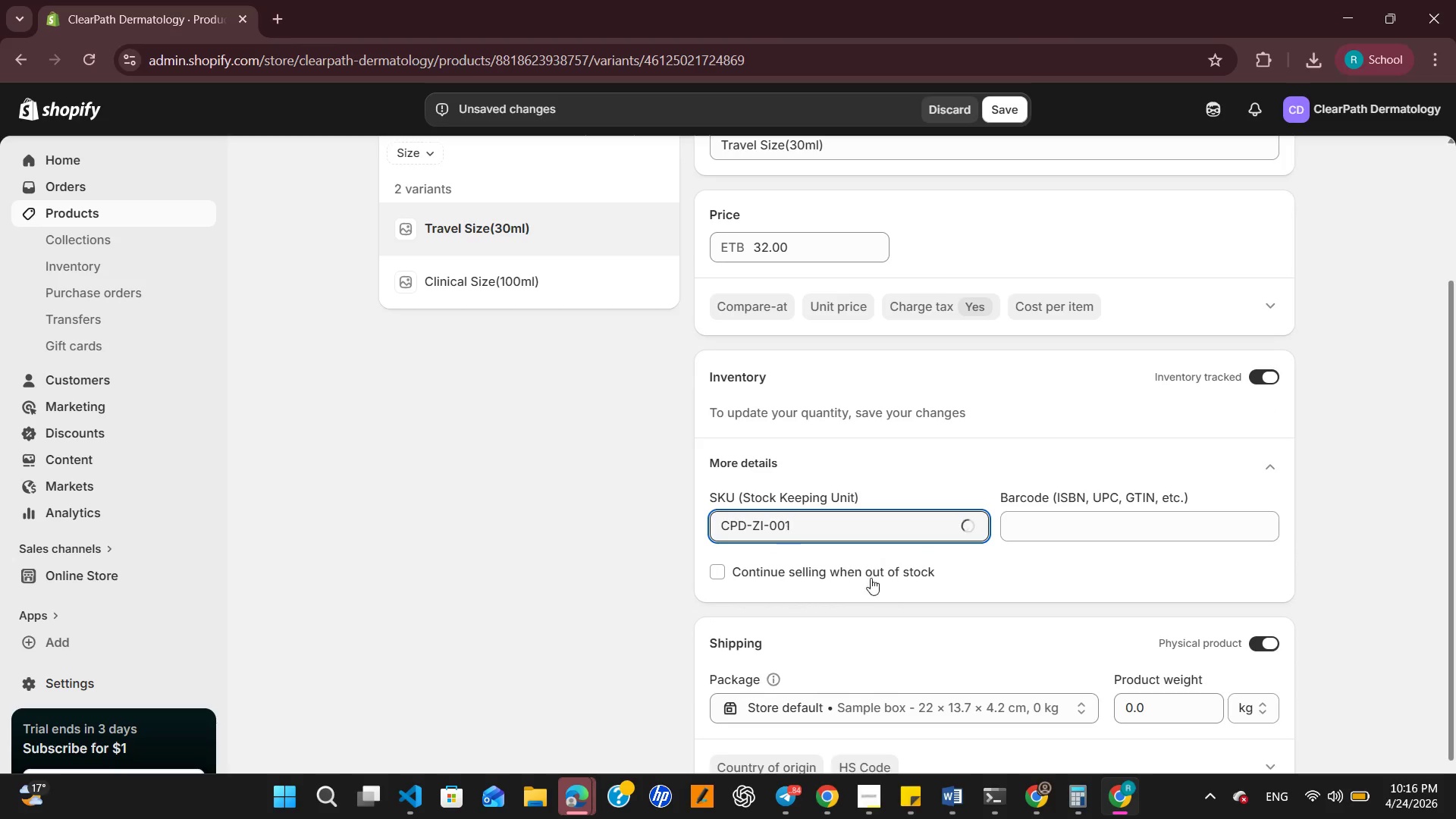 
scroll: coordinate [932, 563], scroll_direction: down, amount: 2.0
 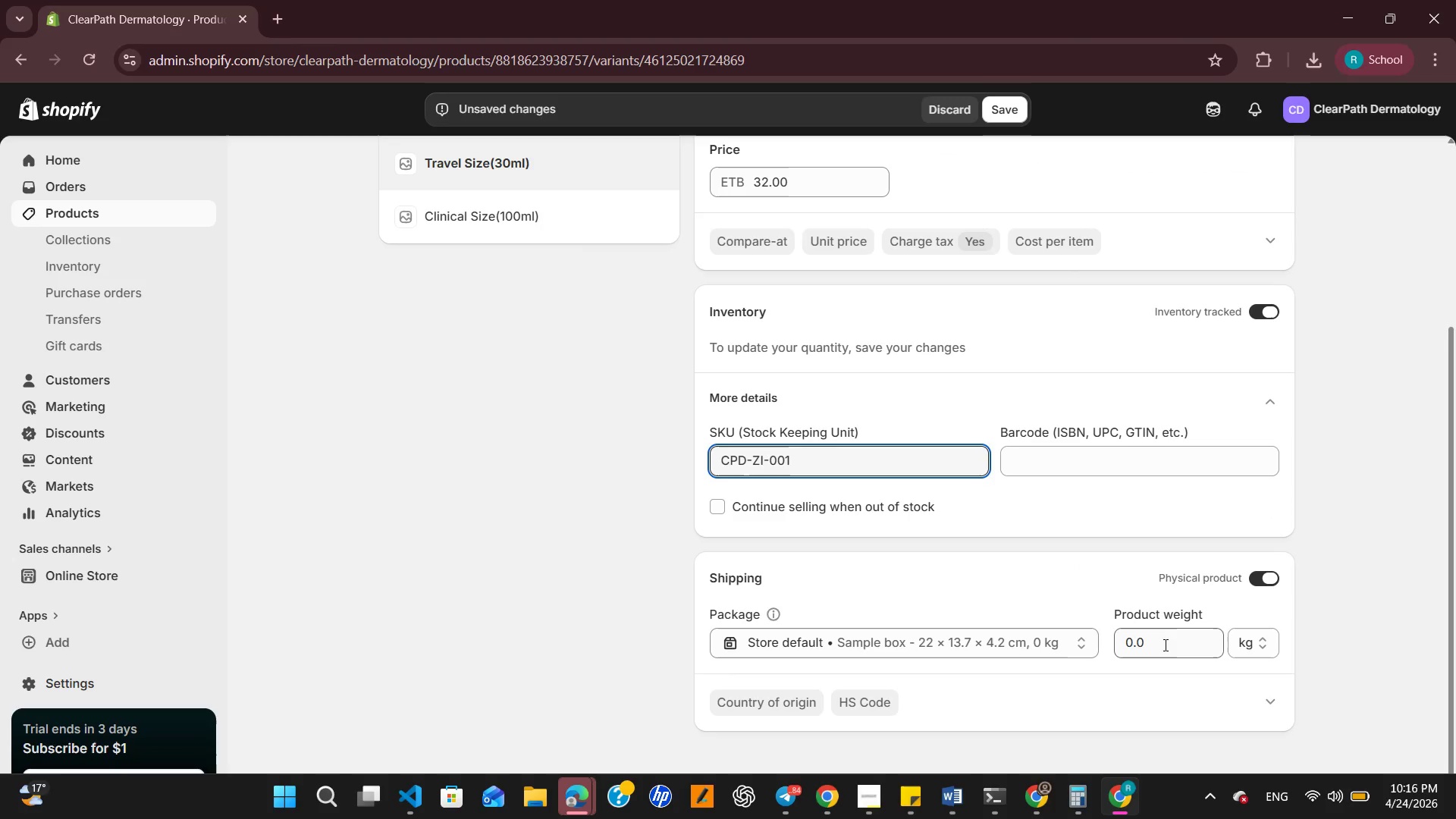 
left_click([1164, 648])
 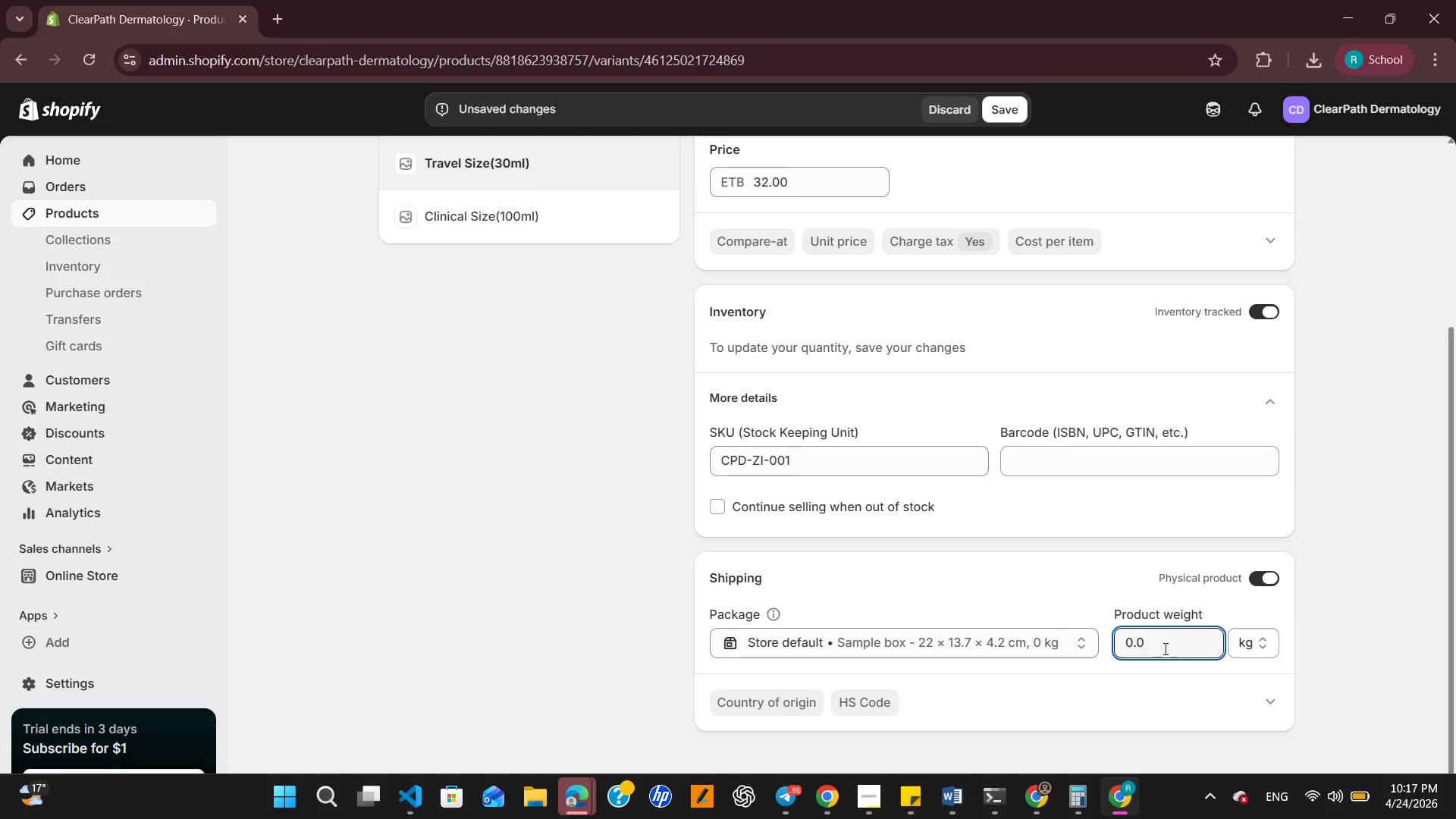 
key(Numpad8)
 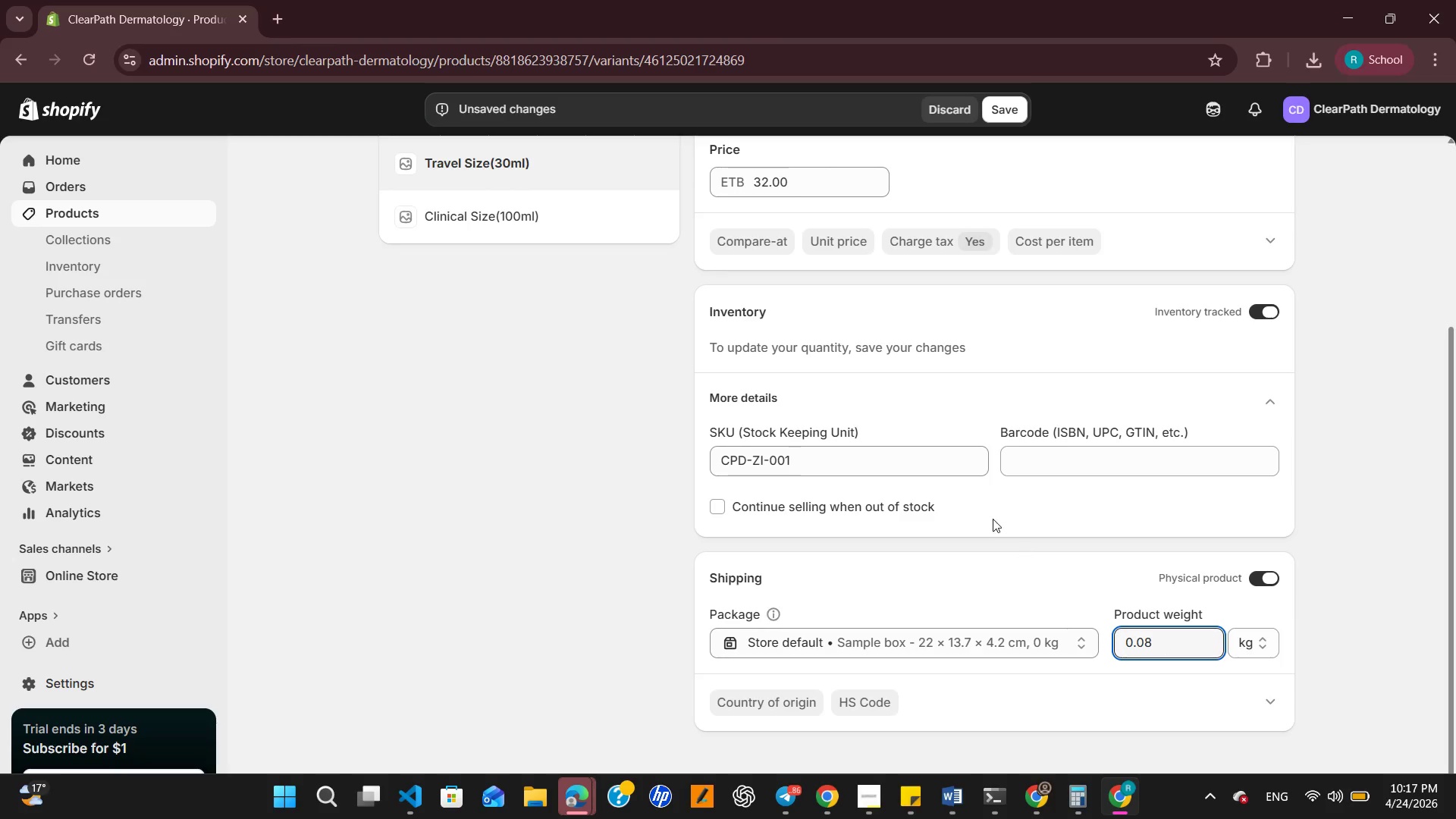 
scroll: coordinate [946, 467], scroll_direction: up, amount: 5.0
 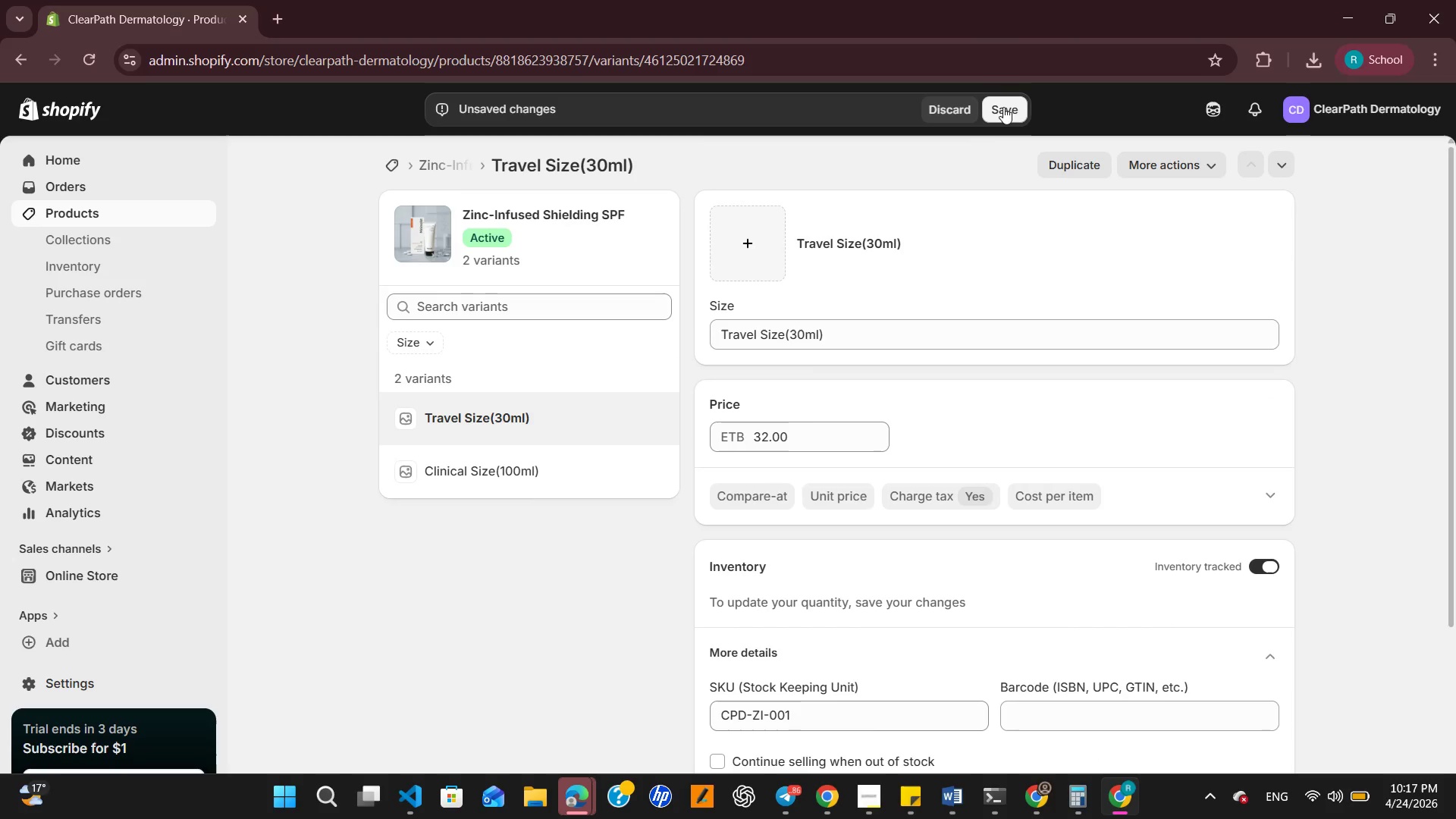 
left_click([1013, 114])
 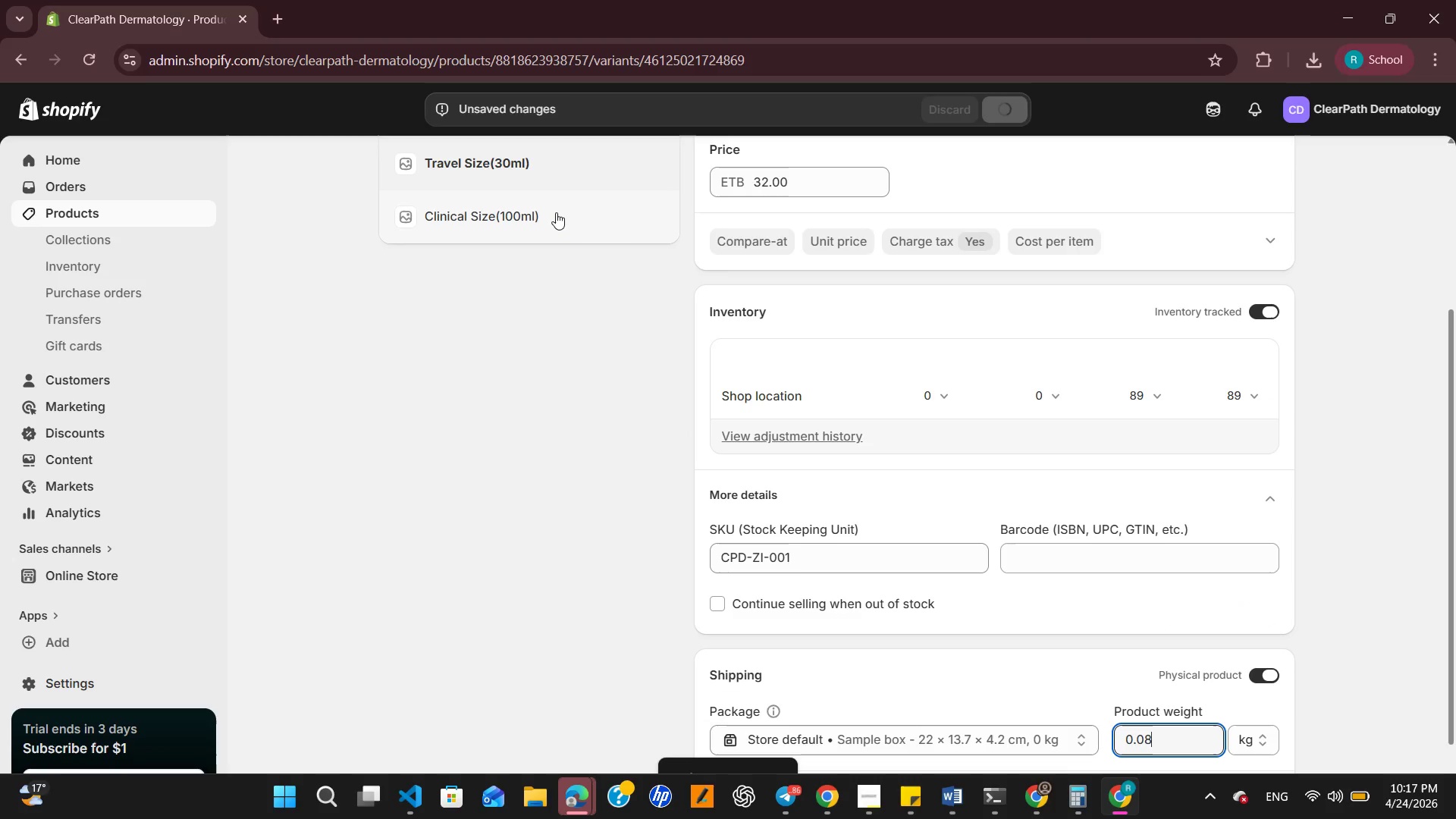 
left_click([557, 212])
 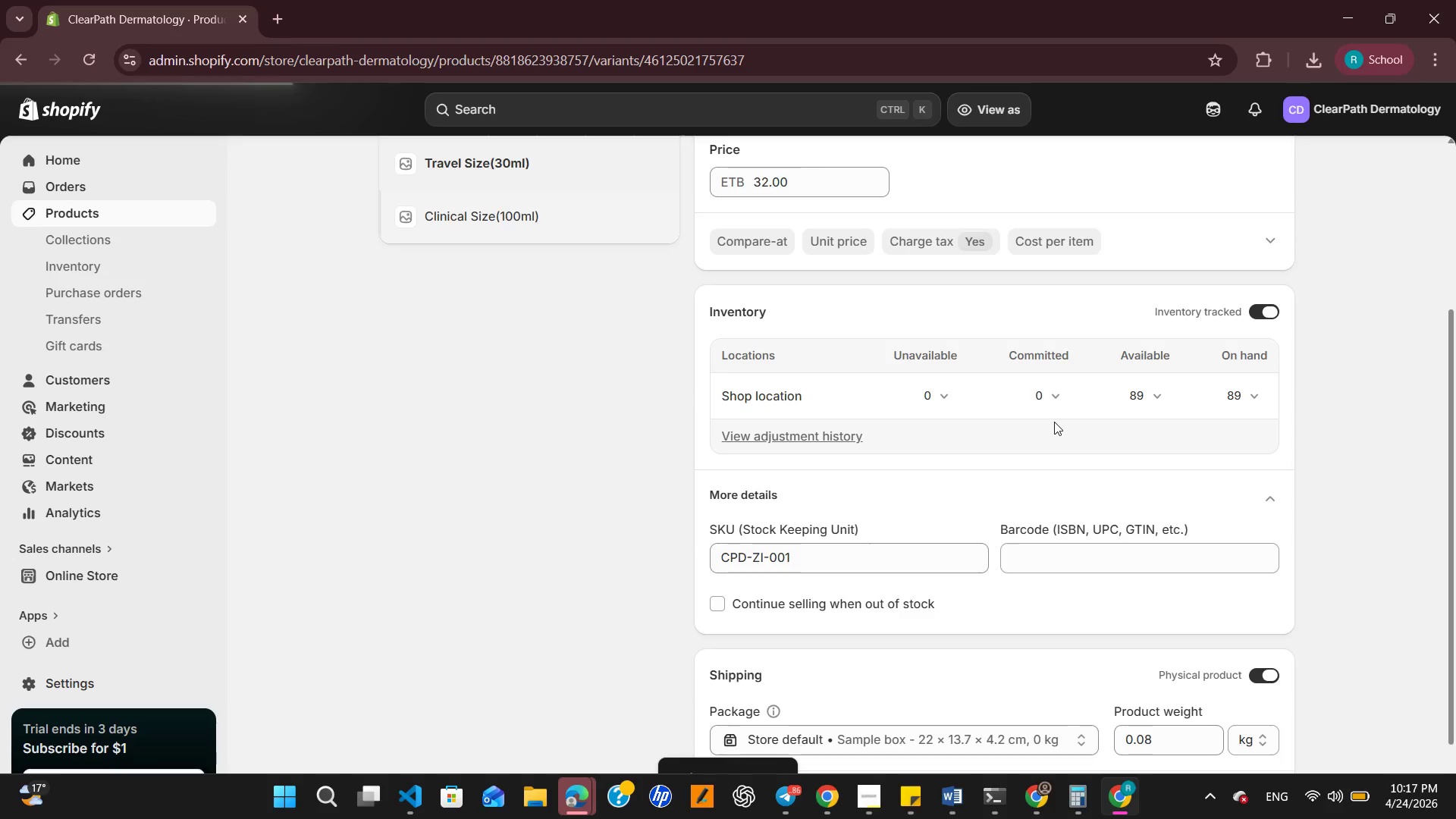 
scroll: coordinate [1130, 510], scroll_direction: down, amount: 8.0
 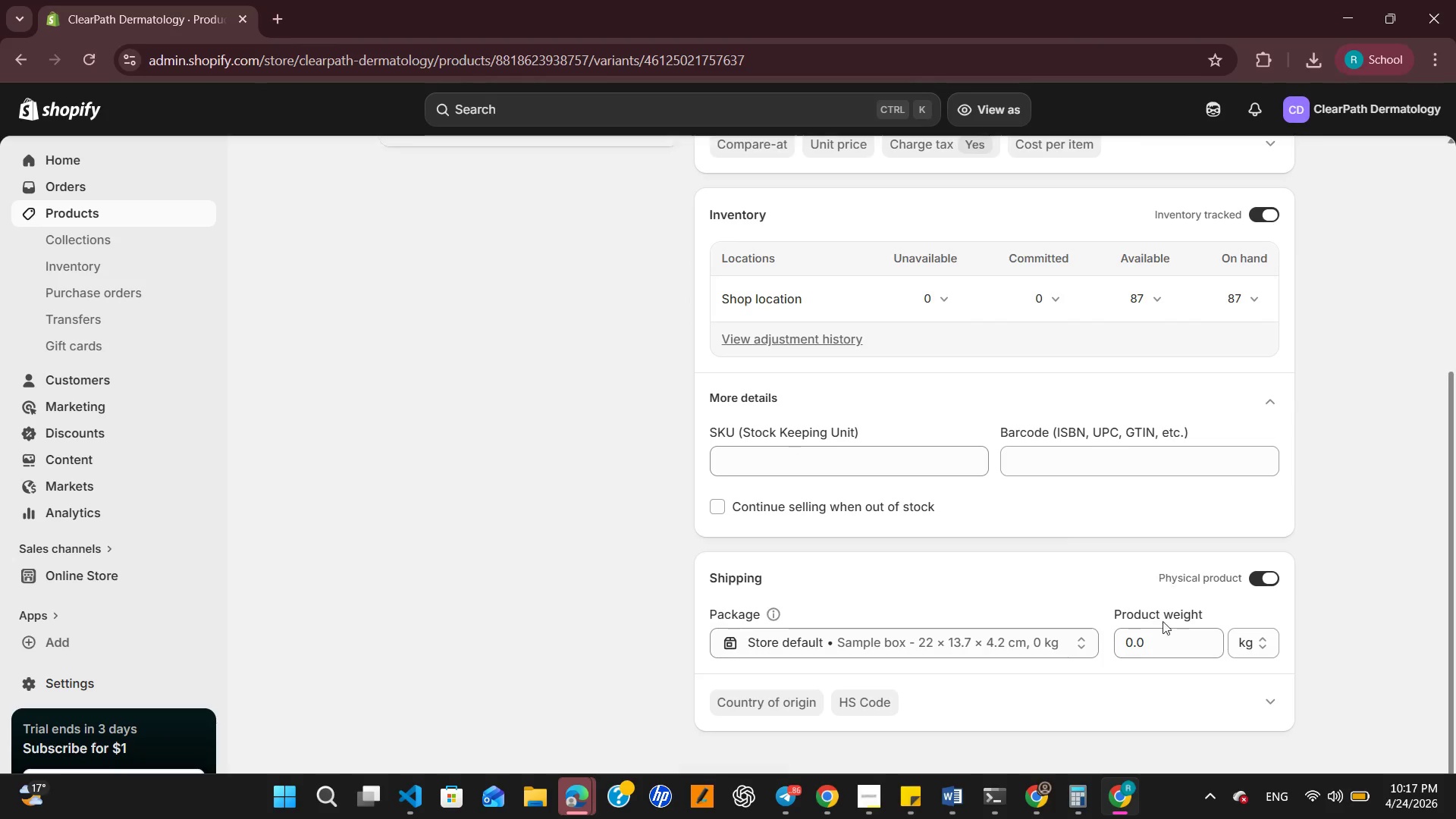 
left_click([1163, 637])
 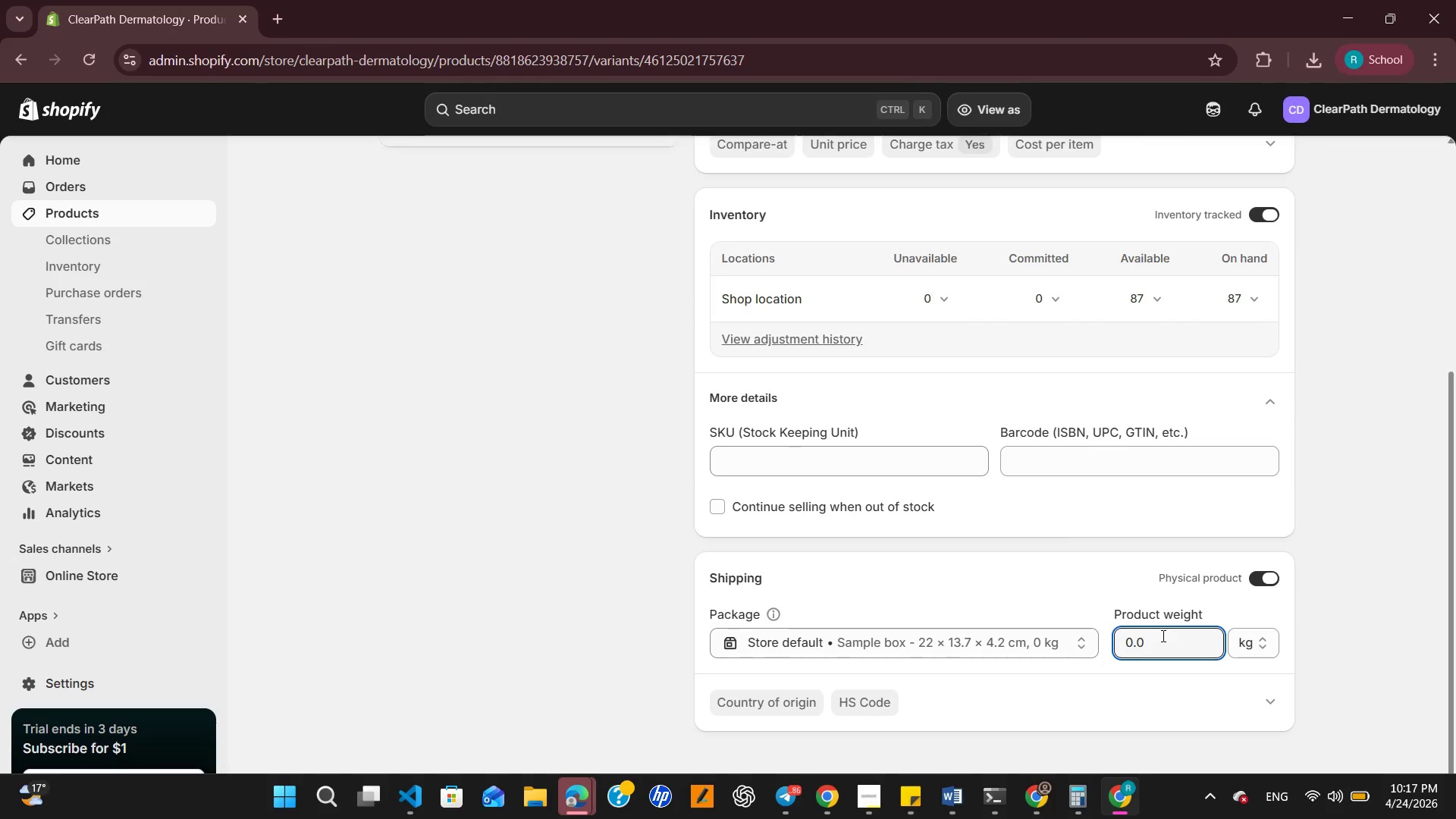 
key(Backspace)
 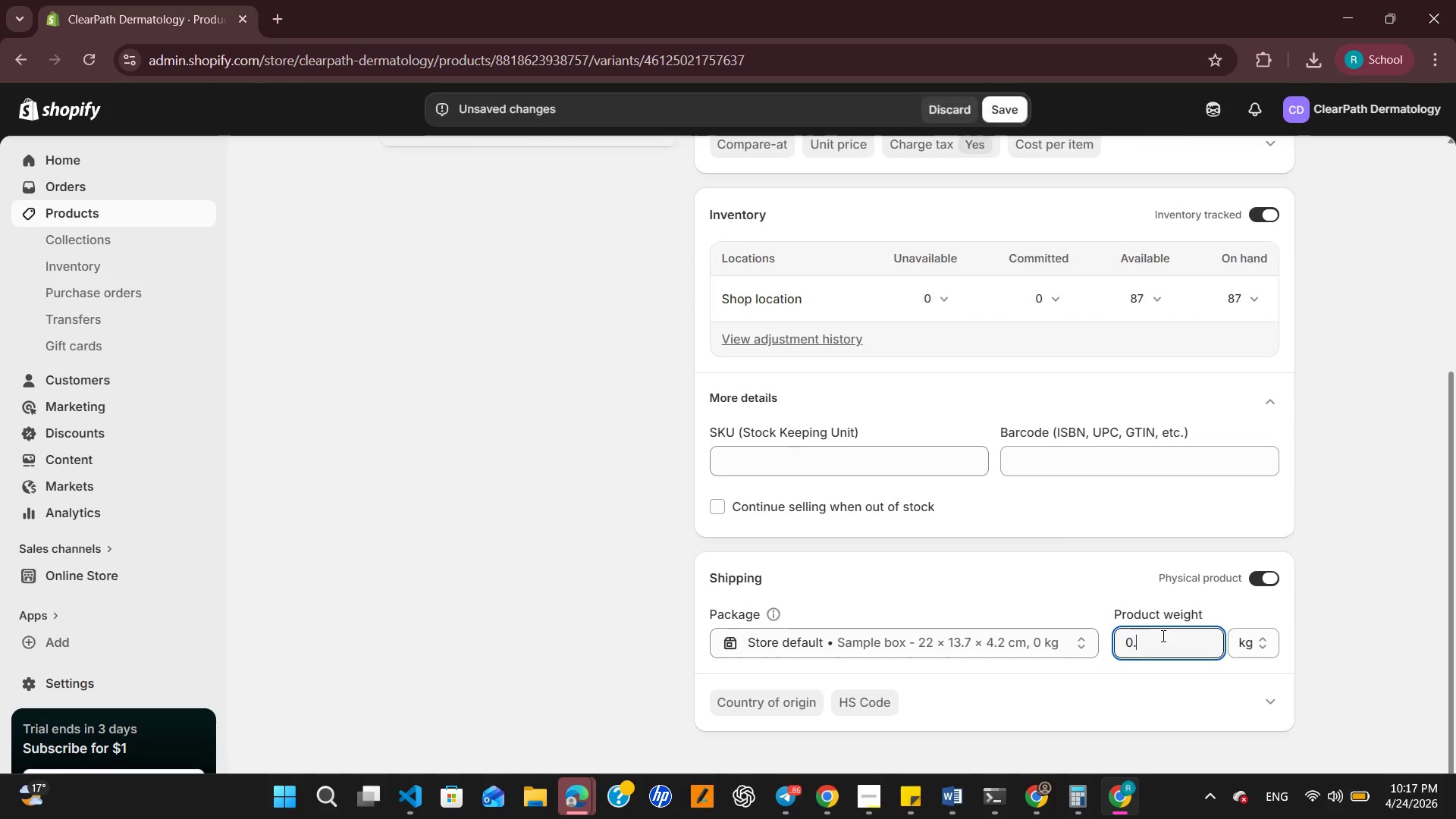 
key(Numpad2)
 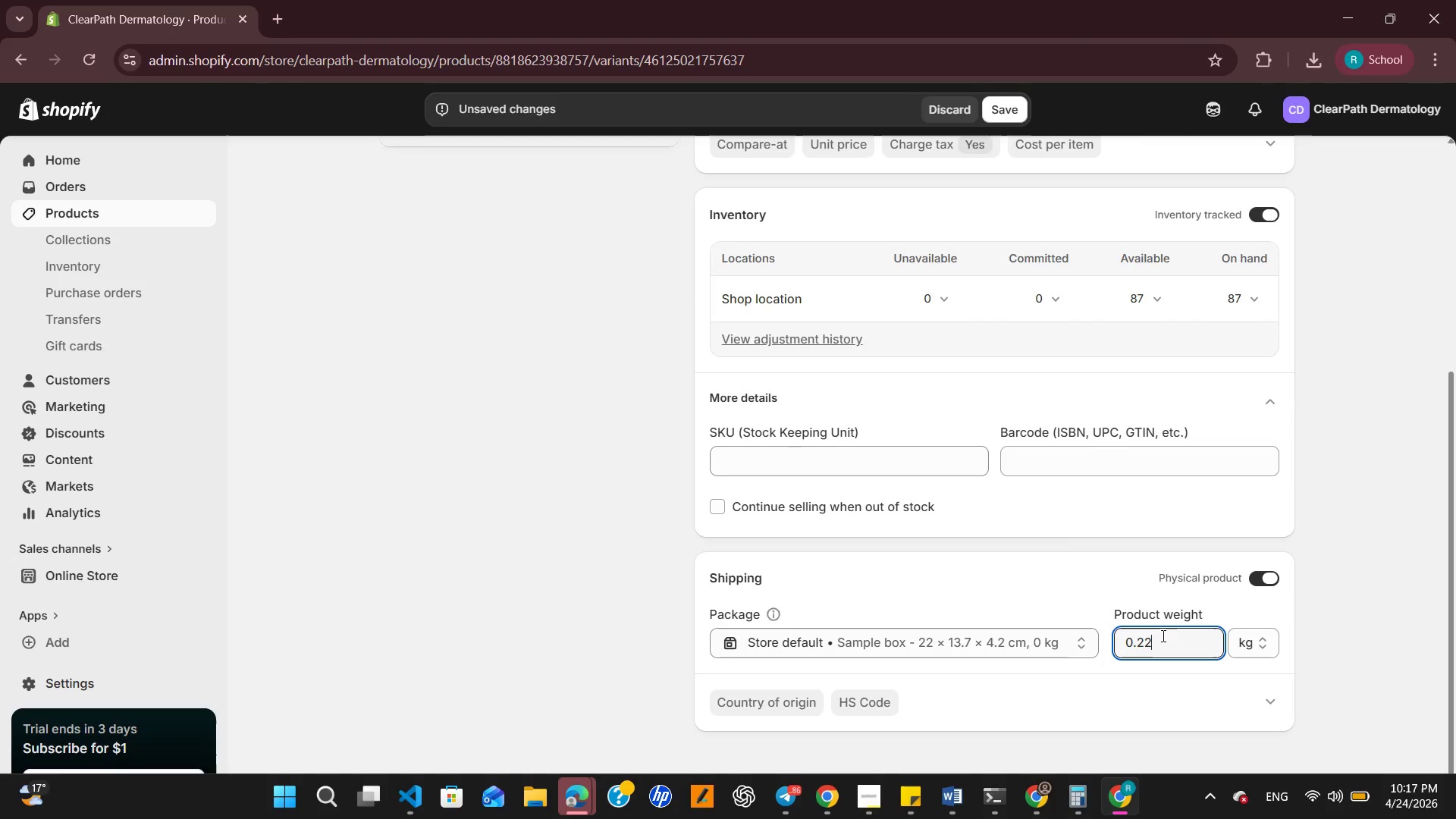 
key(Numpad2)
 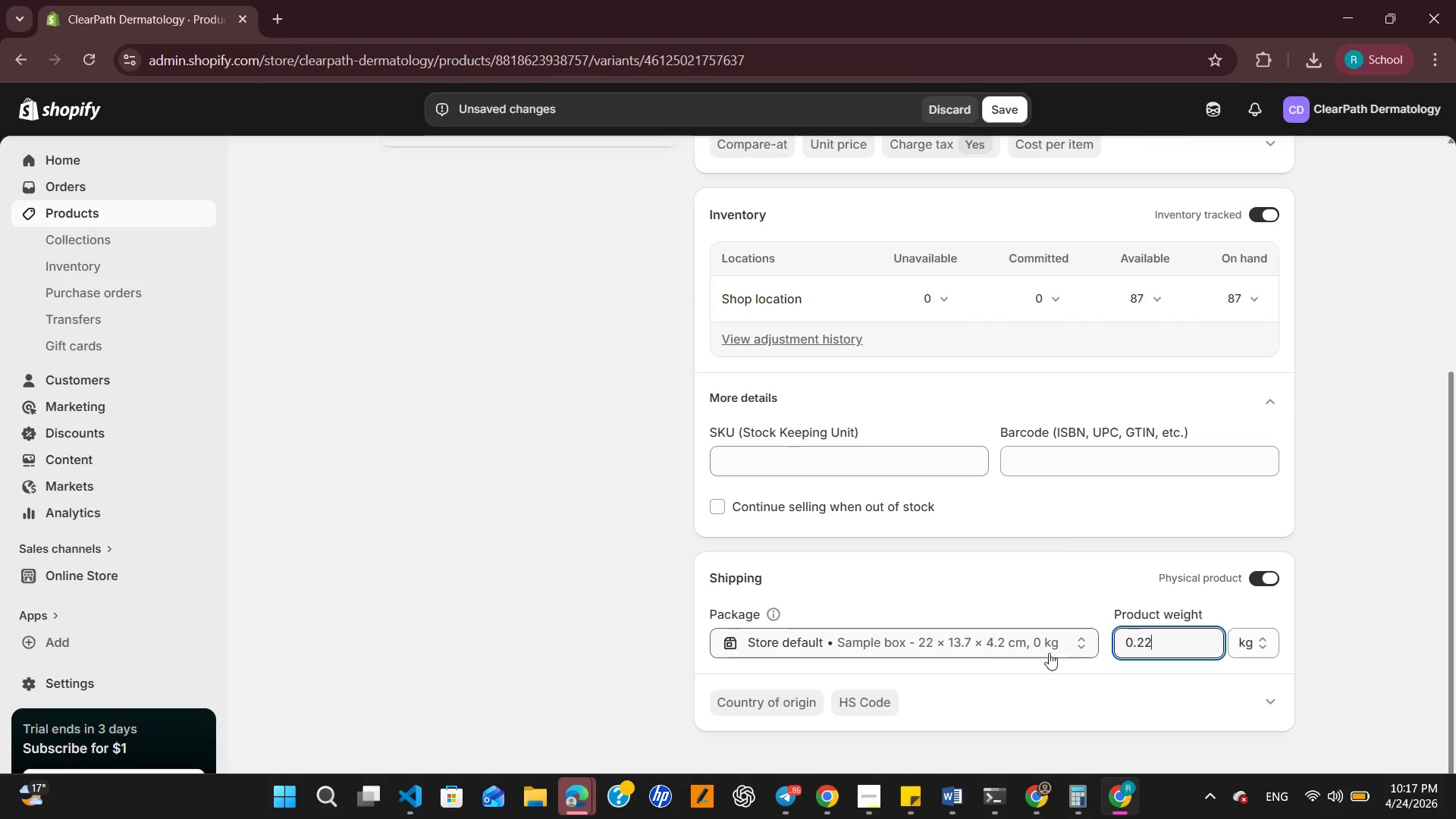 
scroll: coordinate [785, 436], scroll_direction: up, amount: 5.0
 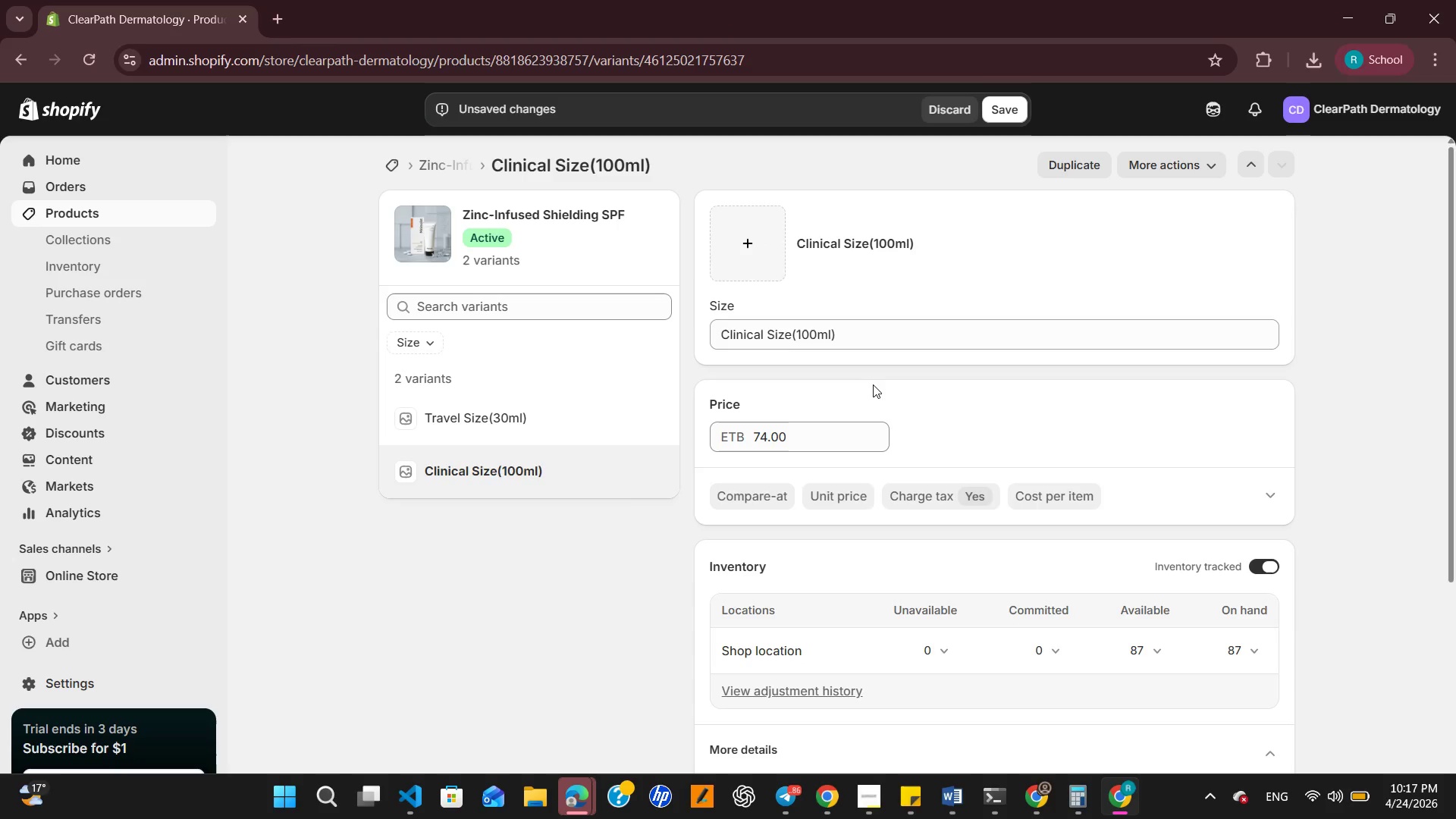 
wait(10.17)
 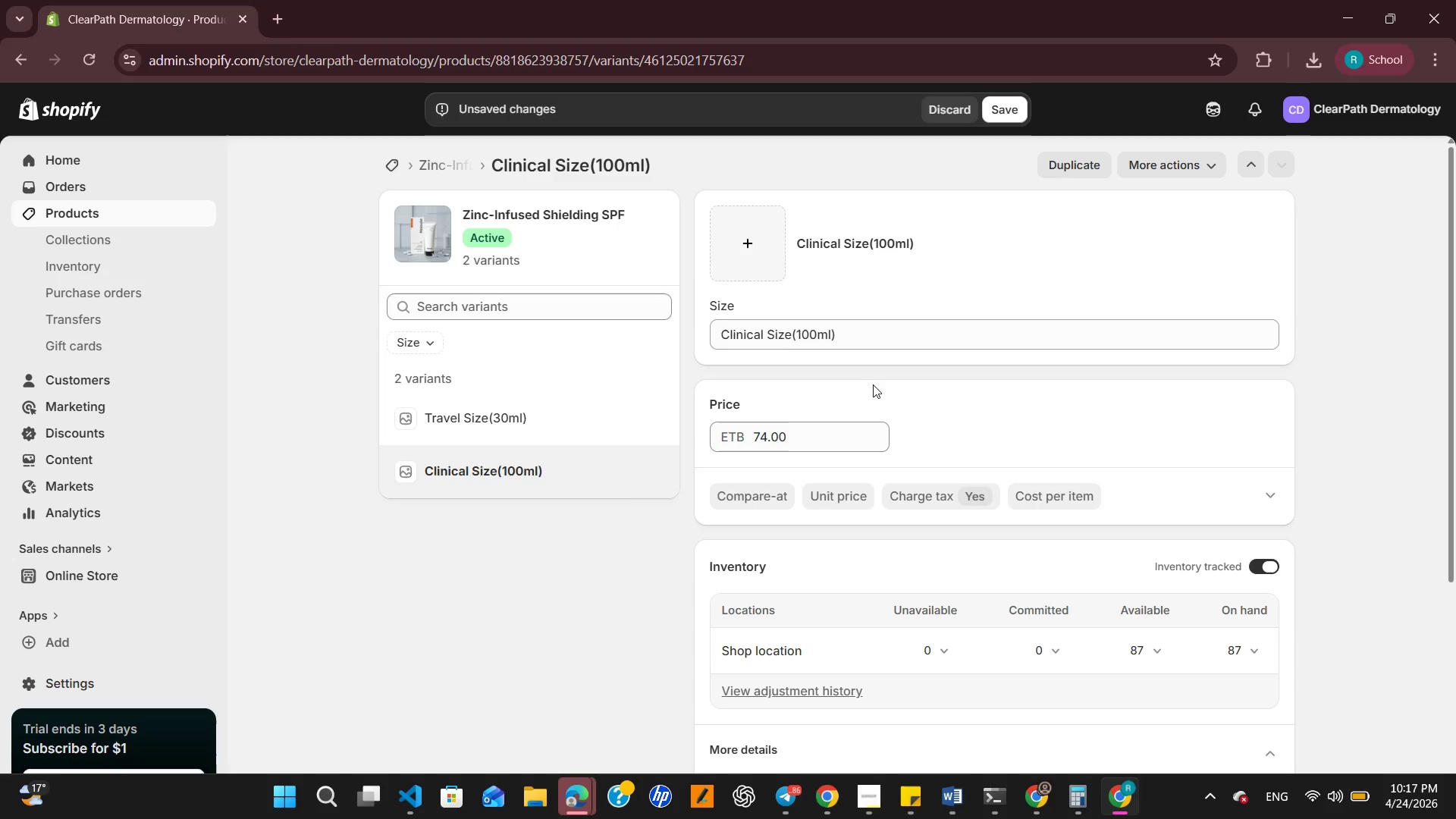 
scroll: coordinate [852, 609], scroll_direction: down, amount: 4.0
 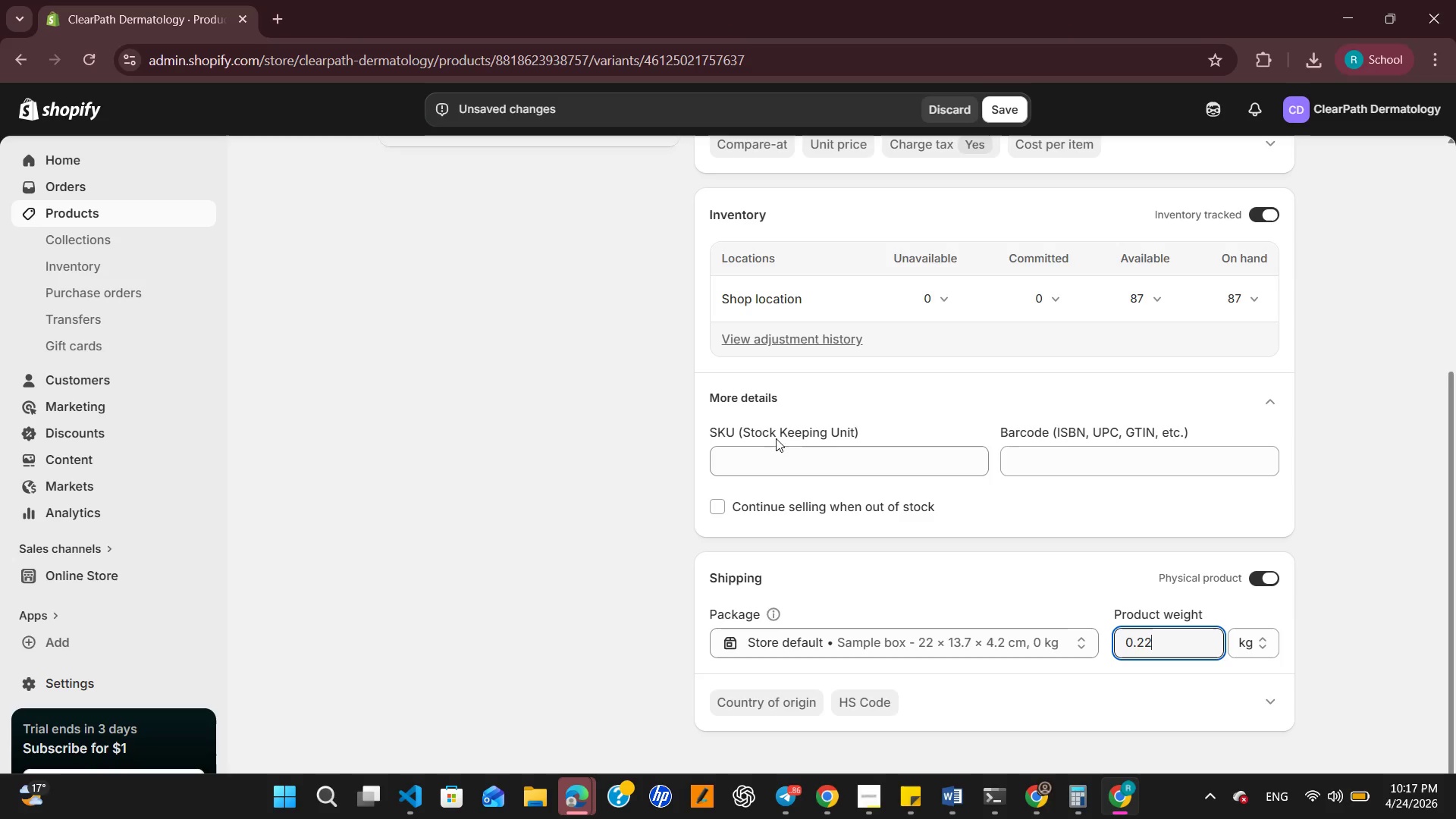 
left_click([776, 465])
 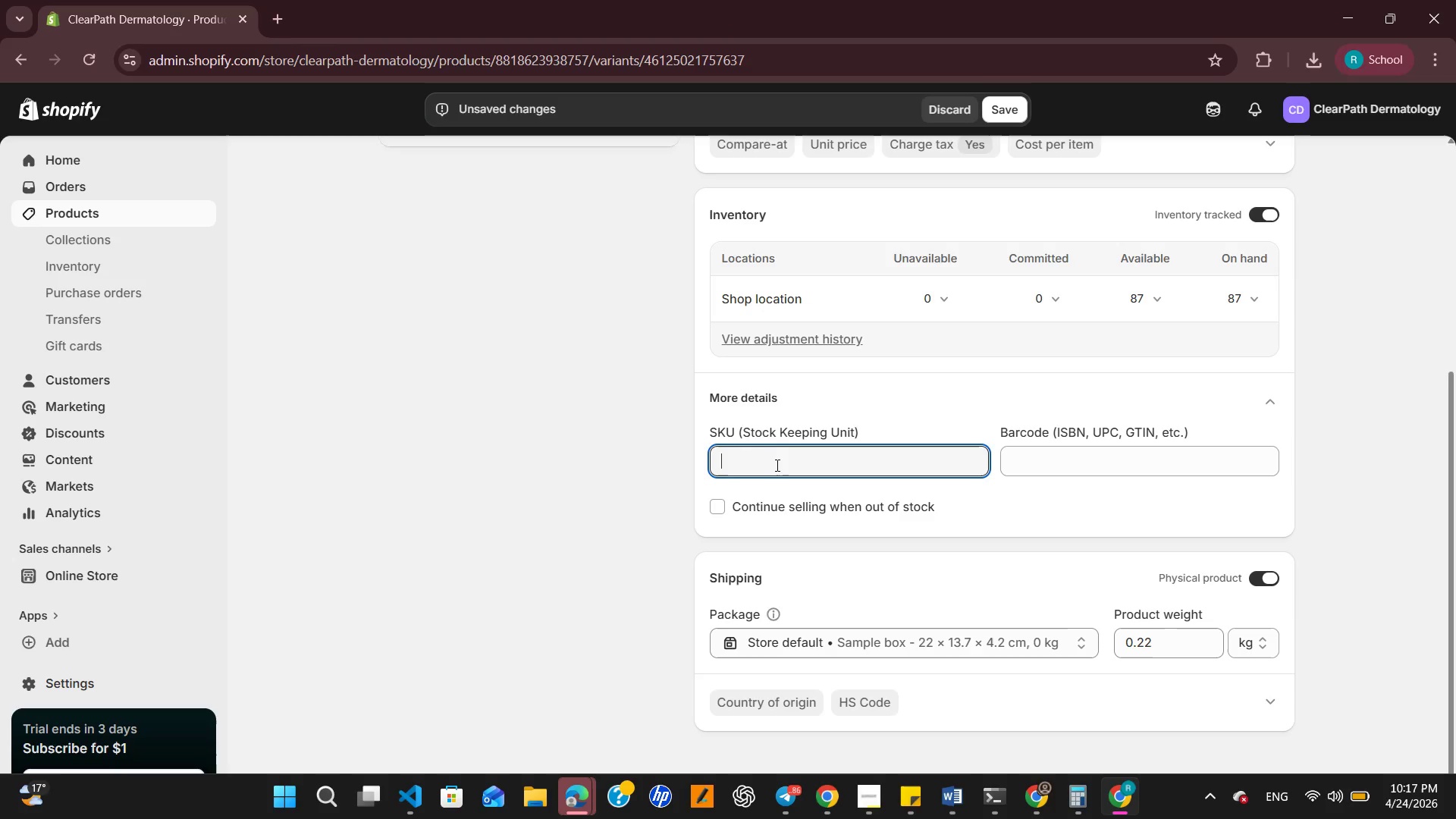 
key(Control+V)
 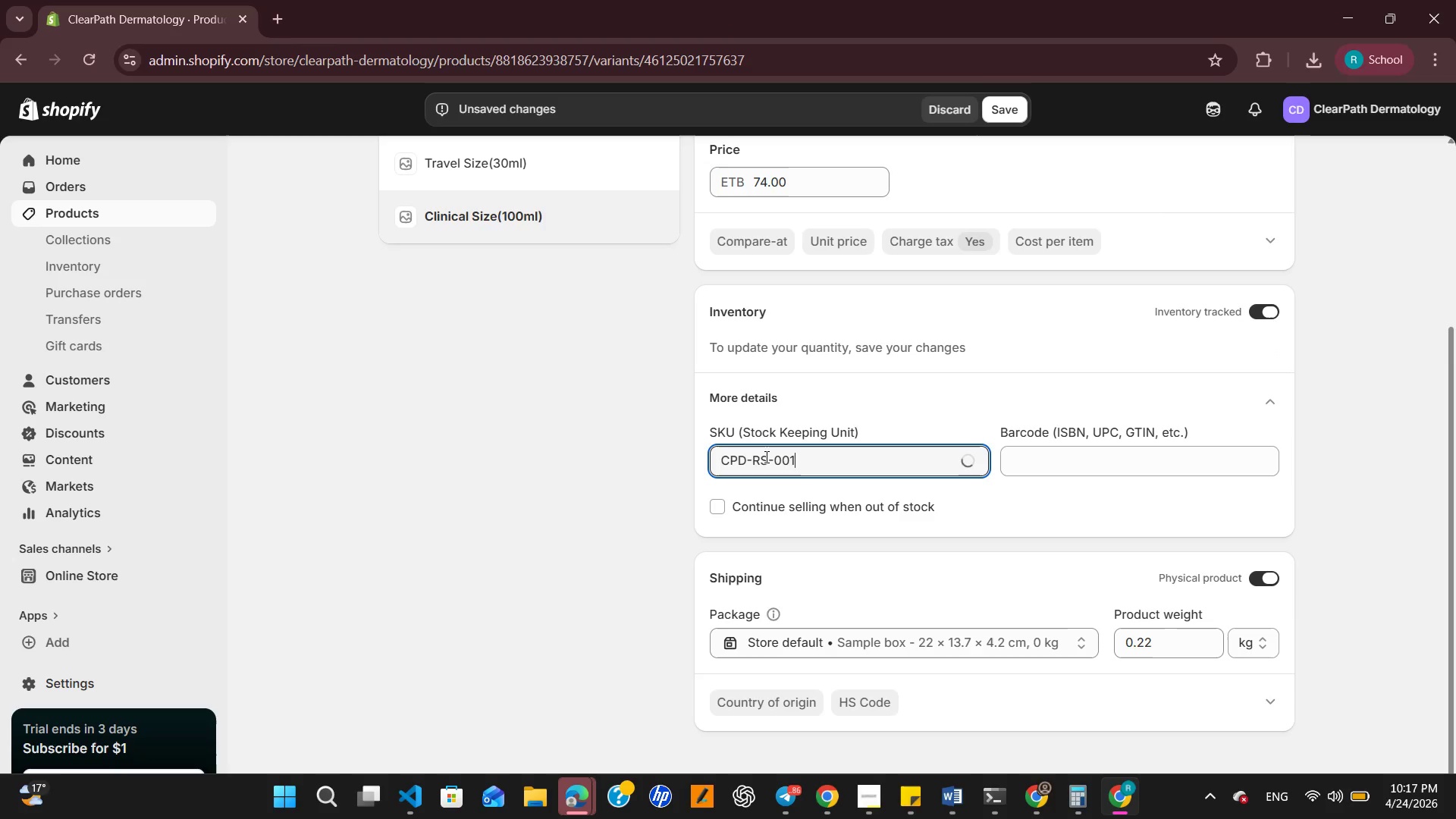 
left_click([765, 457])
 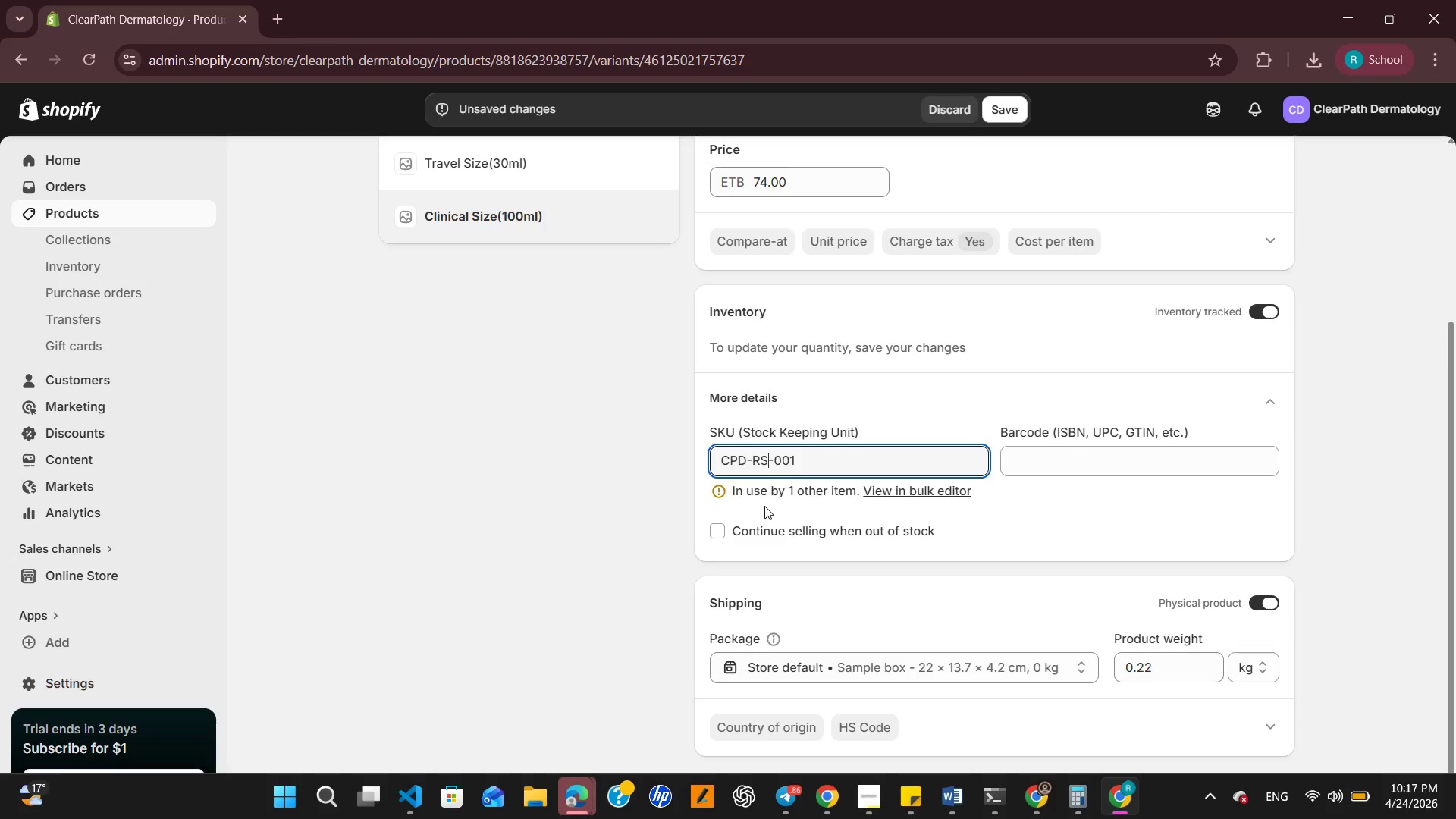 
key(Backspace)
key(Backspace)
type(ZI)
 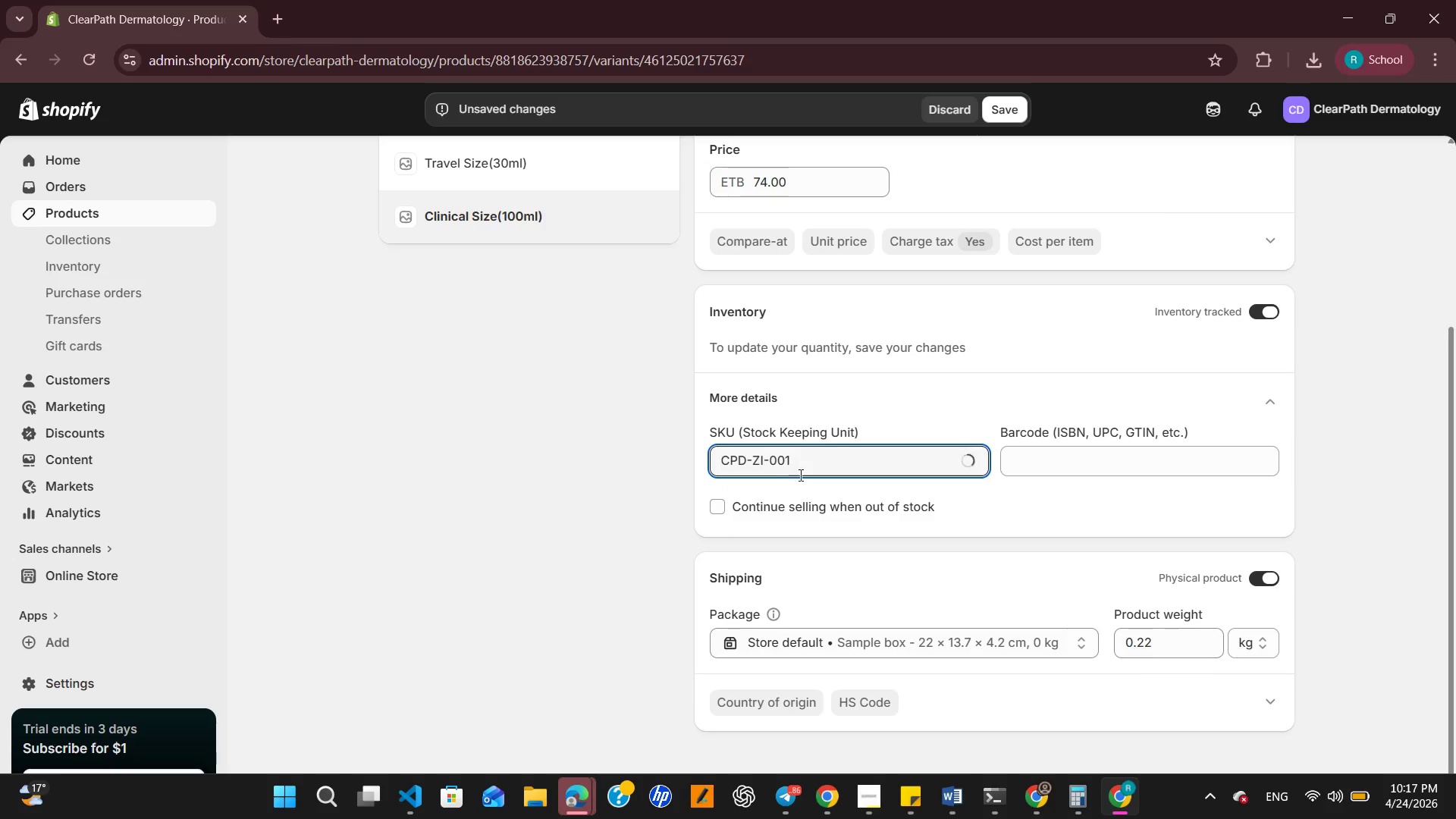 
left_click([800, 450])
 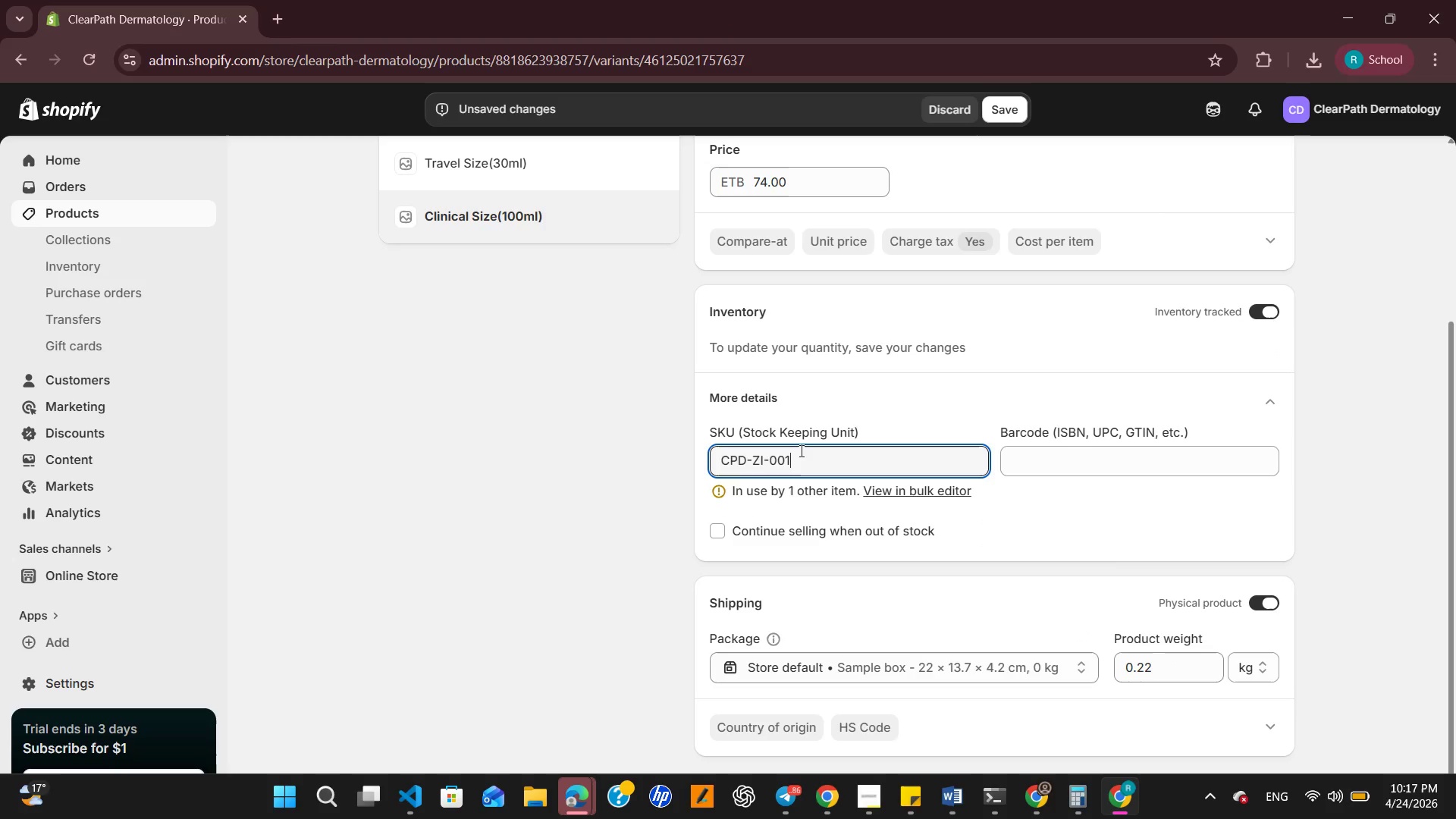 
key(Backspace)
 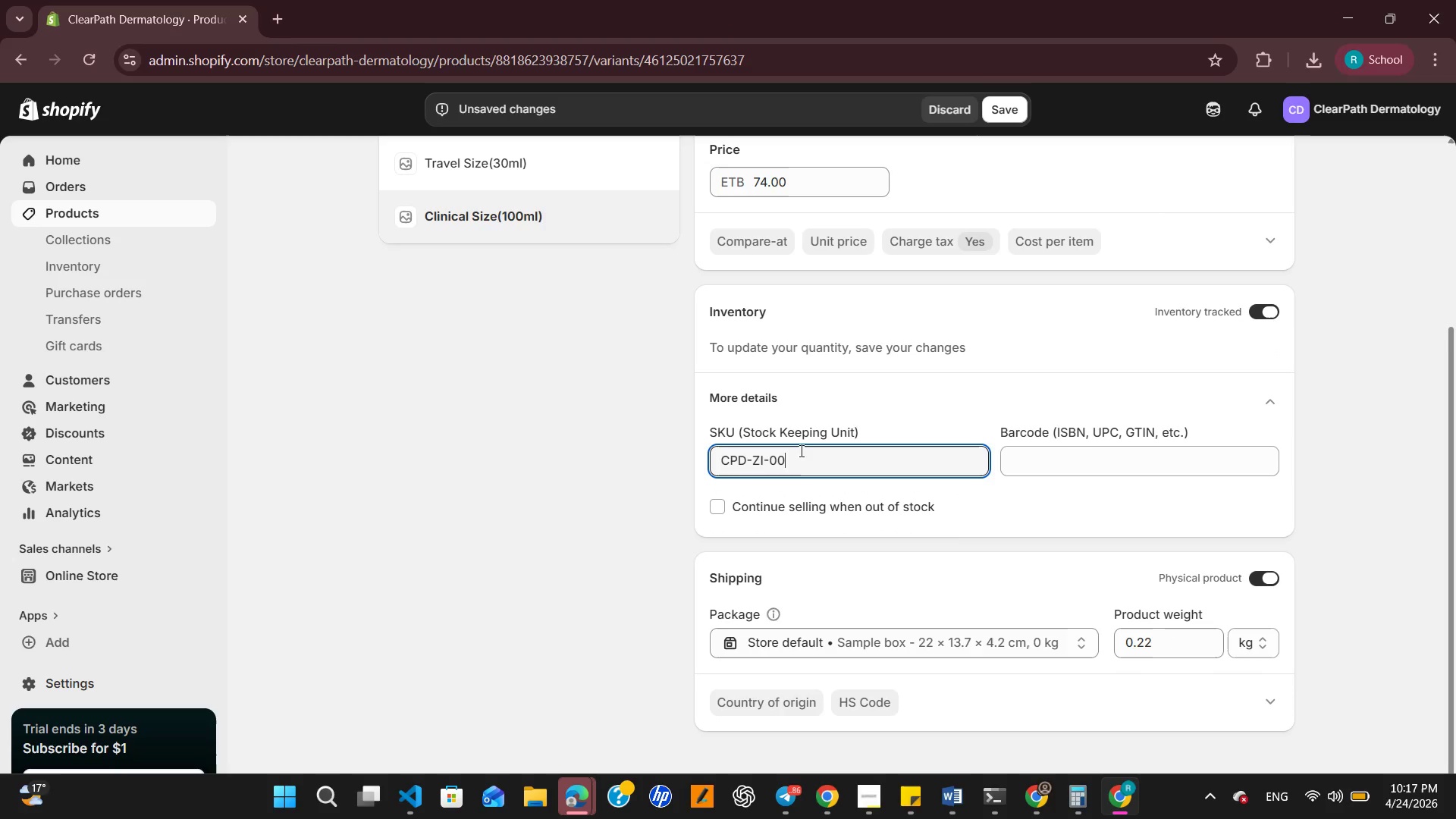 
key(2)
 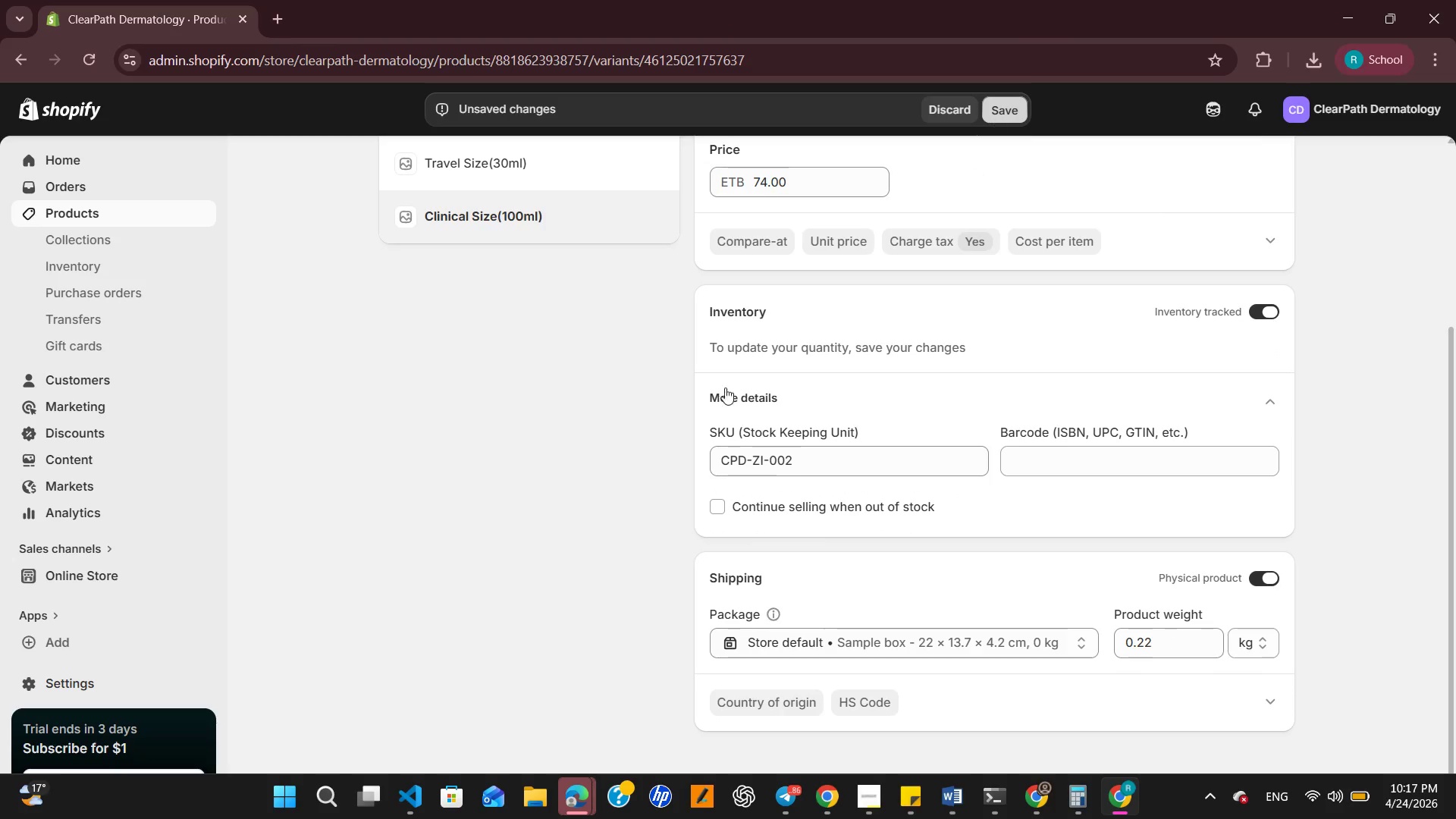 
scroll: coordinate [672, 420], scroll_direction: up, amount: 2.0
 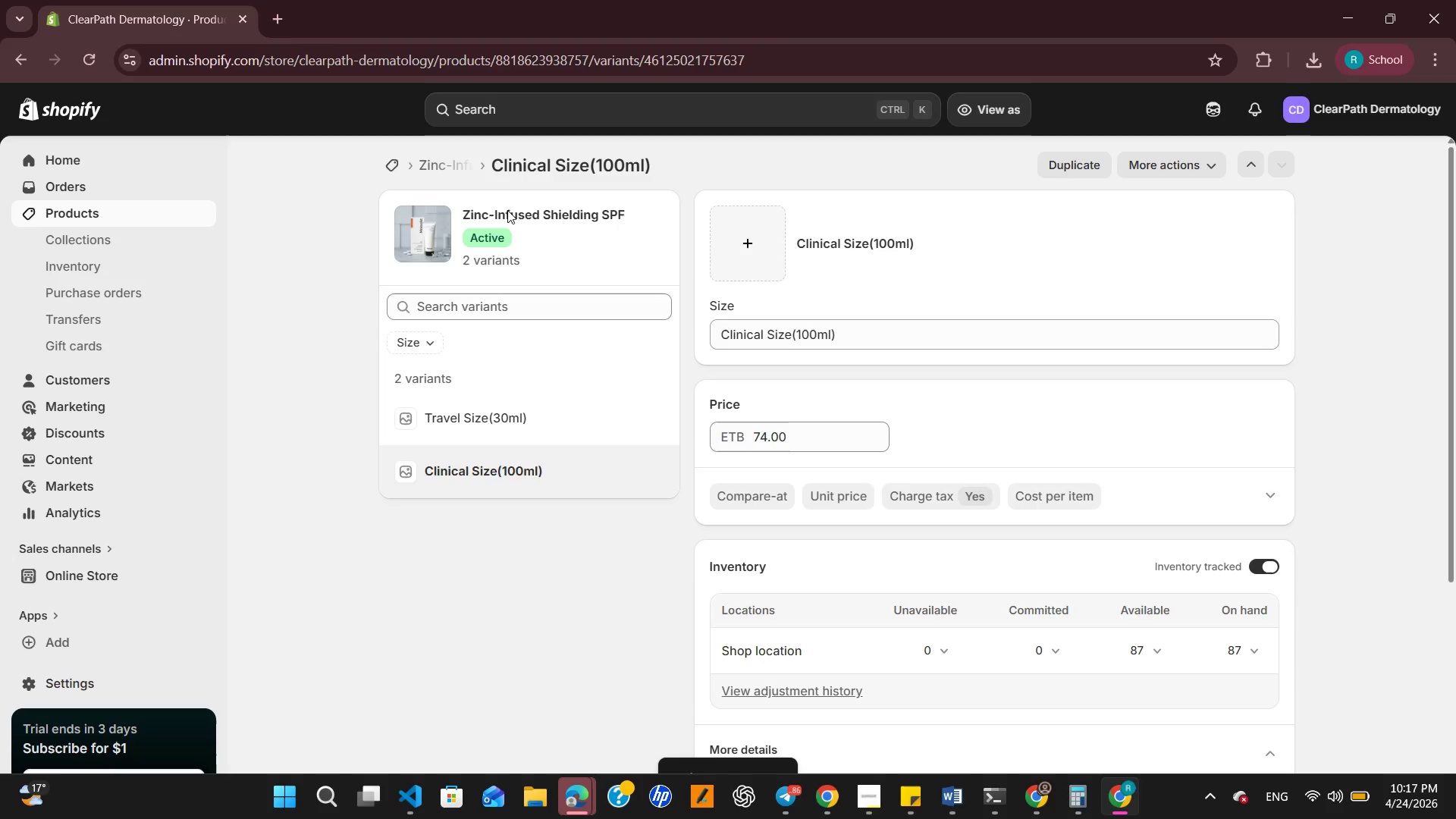 
left_click([449, 158])
 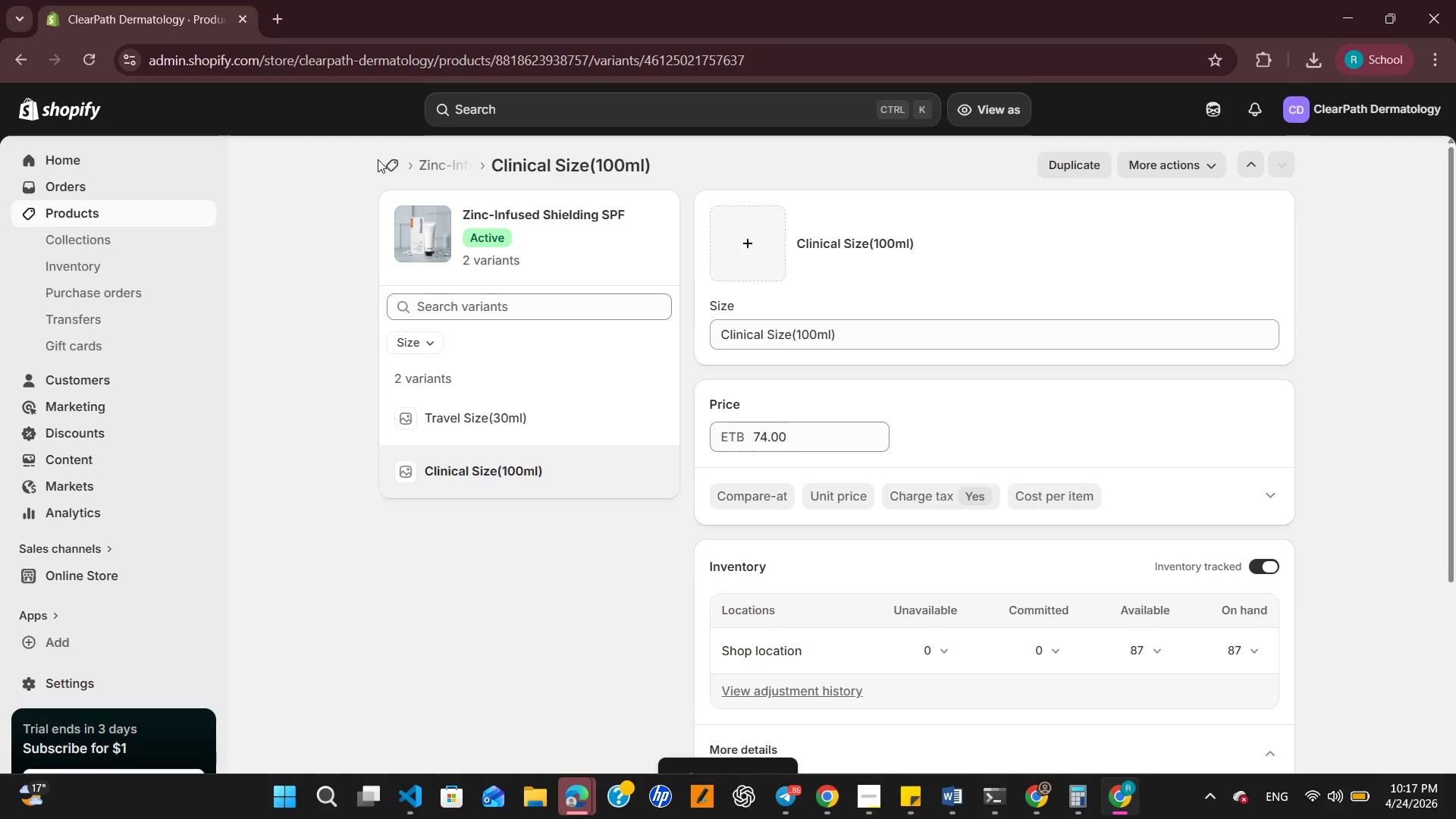 
mouse_move([415, 175])
 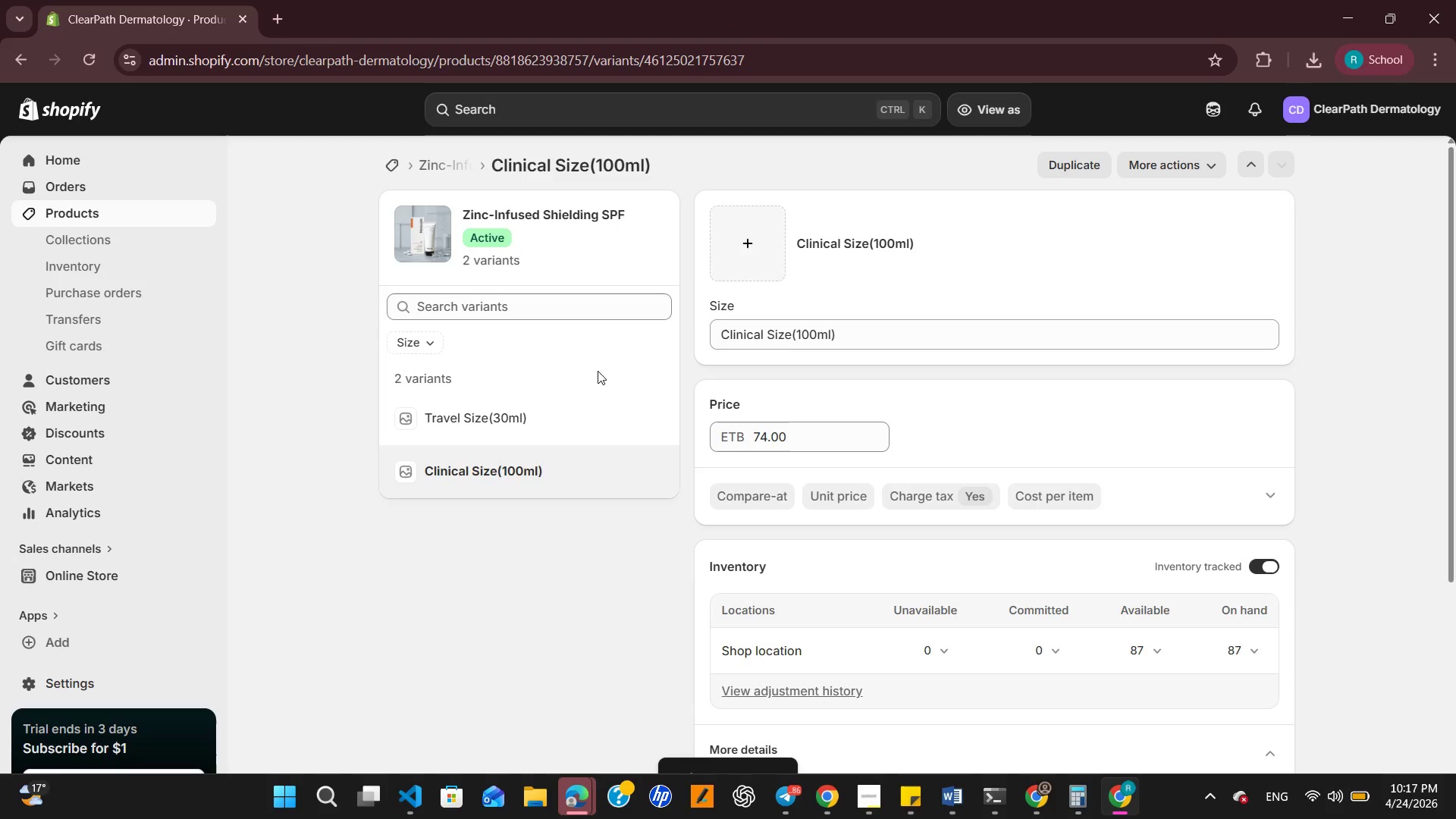 
scroll: coordinate [872, 507], scroll_direction: down, amount: 4.0
 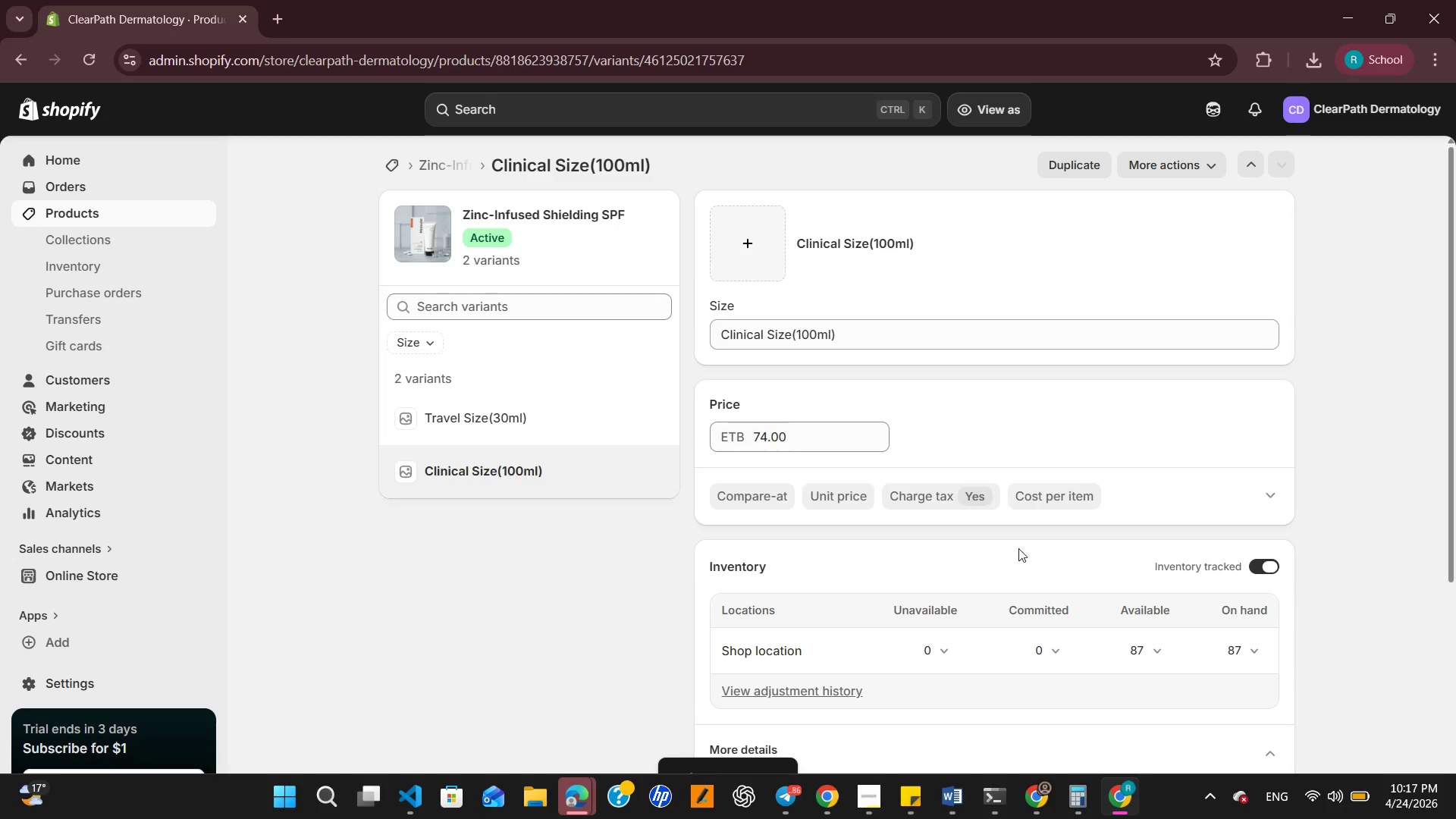 
key(CapsLock)
 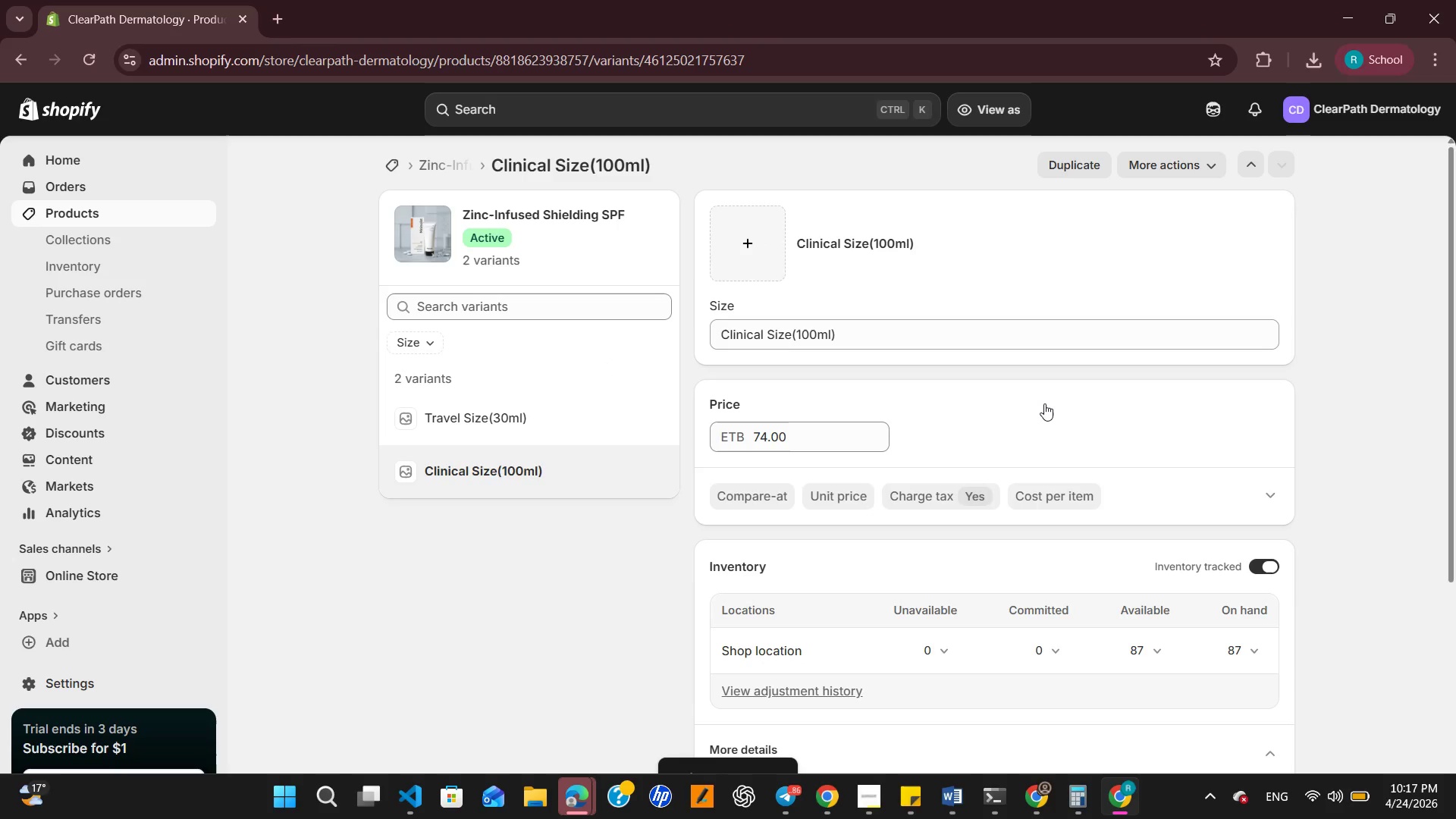 
left_click([1044, 403])
 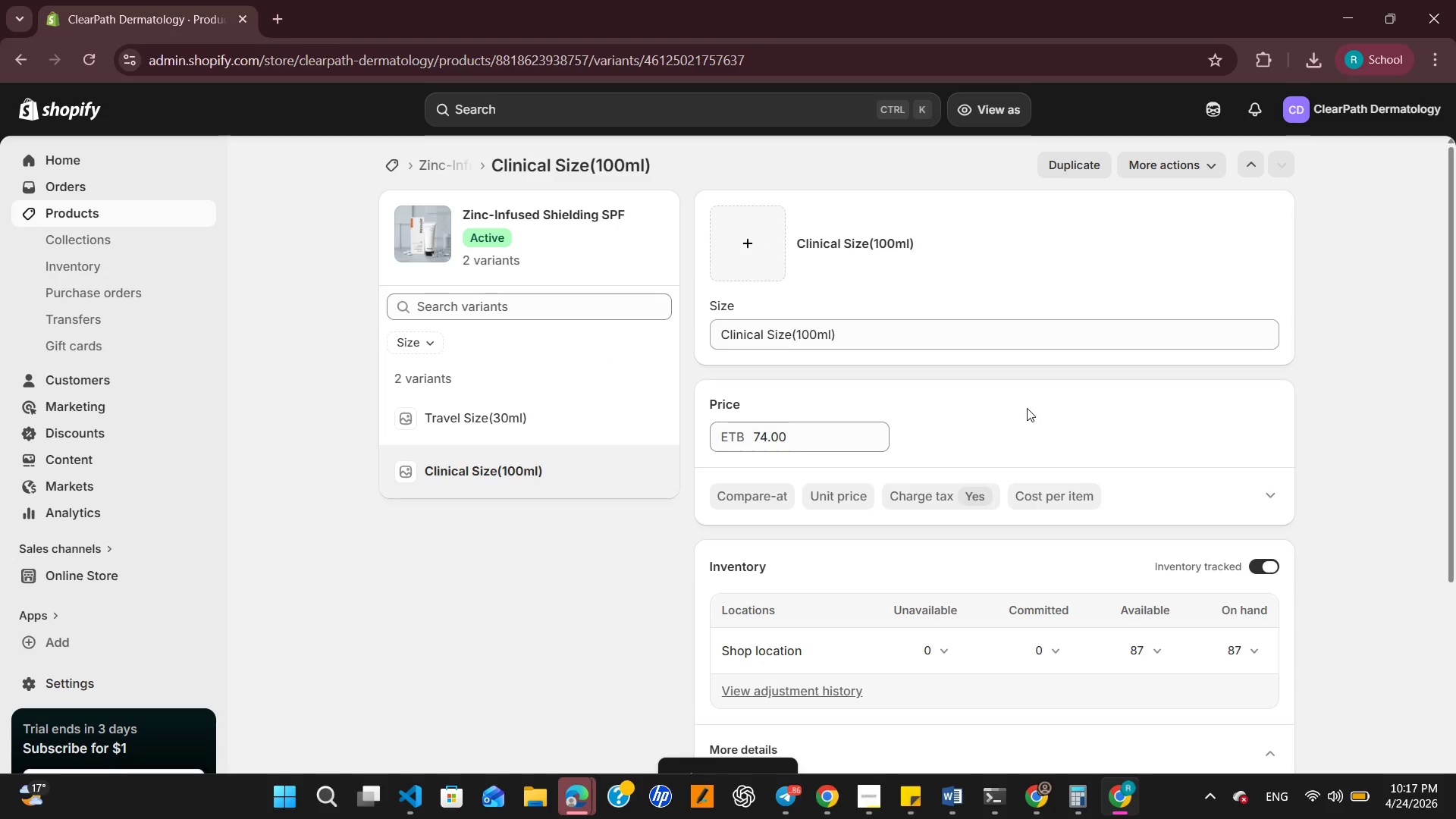 
type(Mineral Sunscreen)
 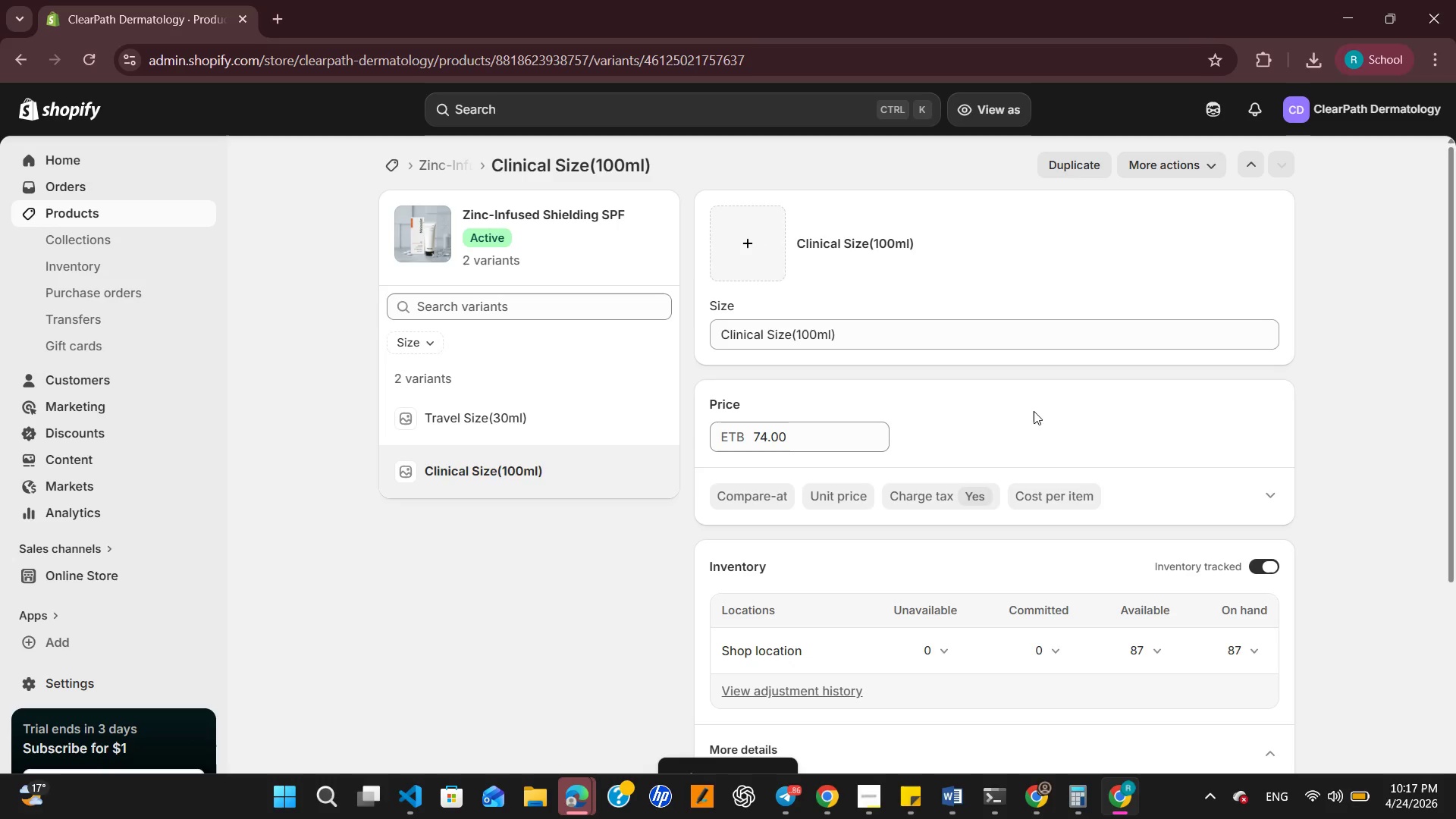 
double_click([1082, 469])
 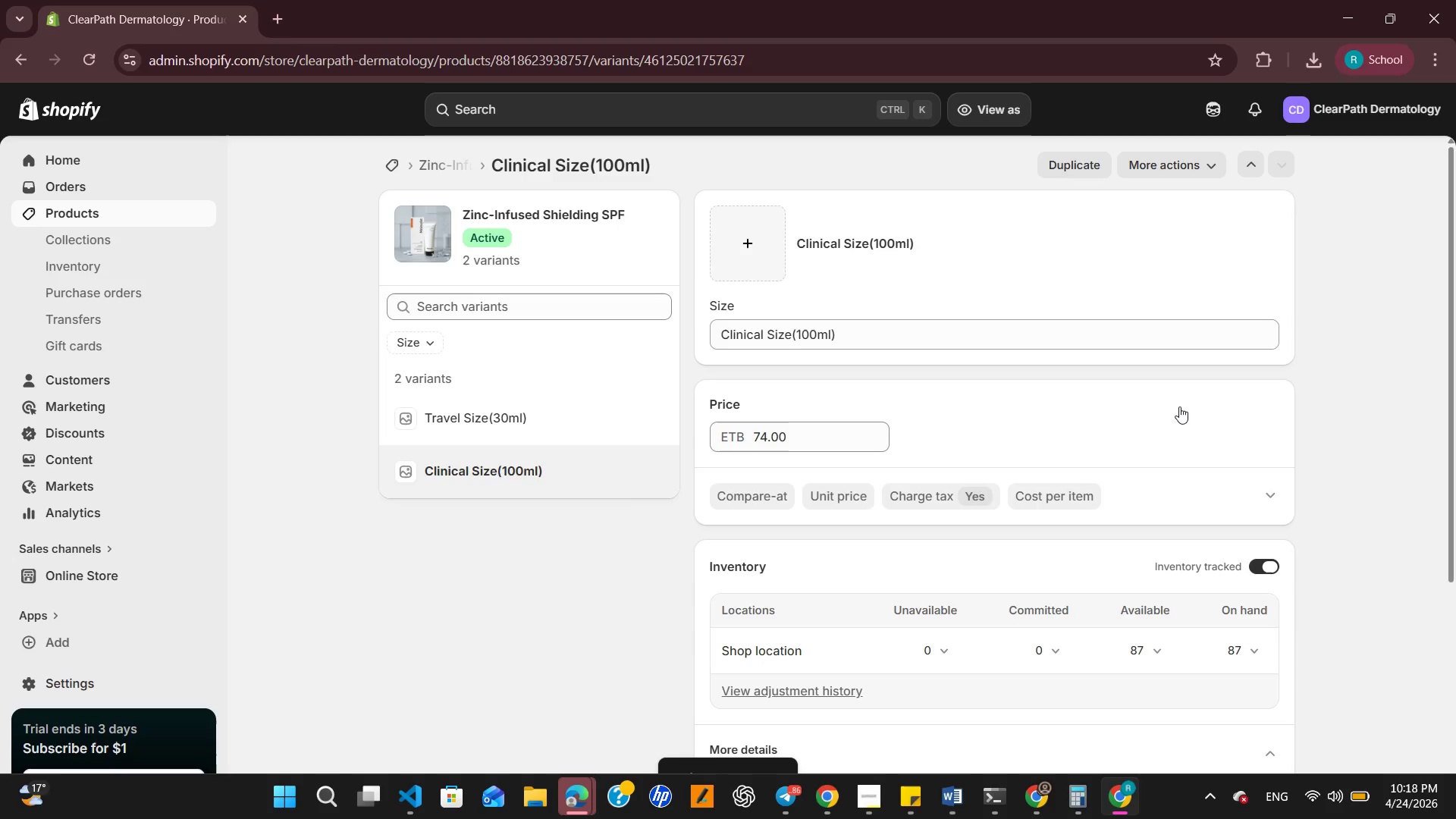 
left_click([1195, 408])
 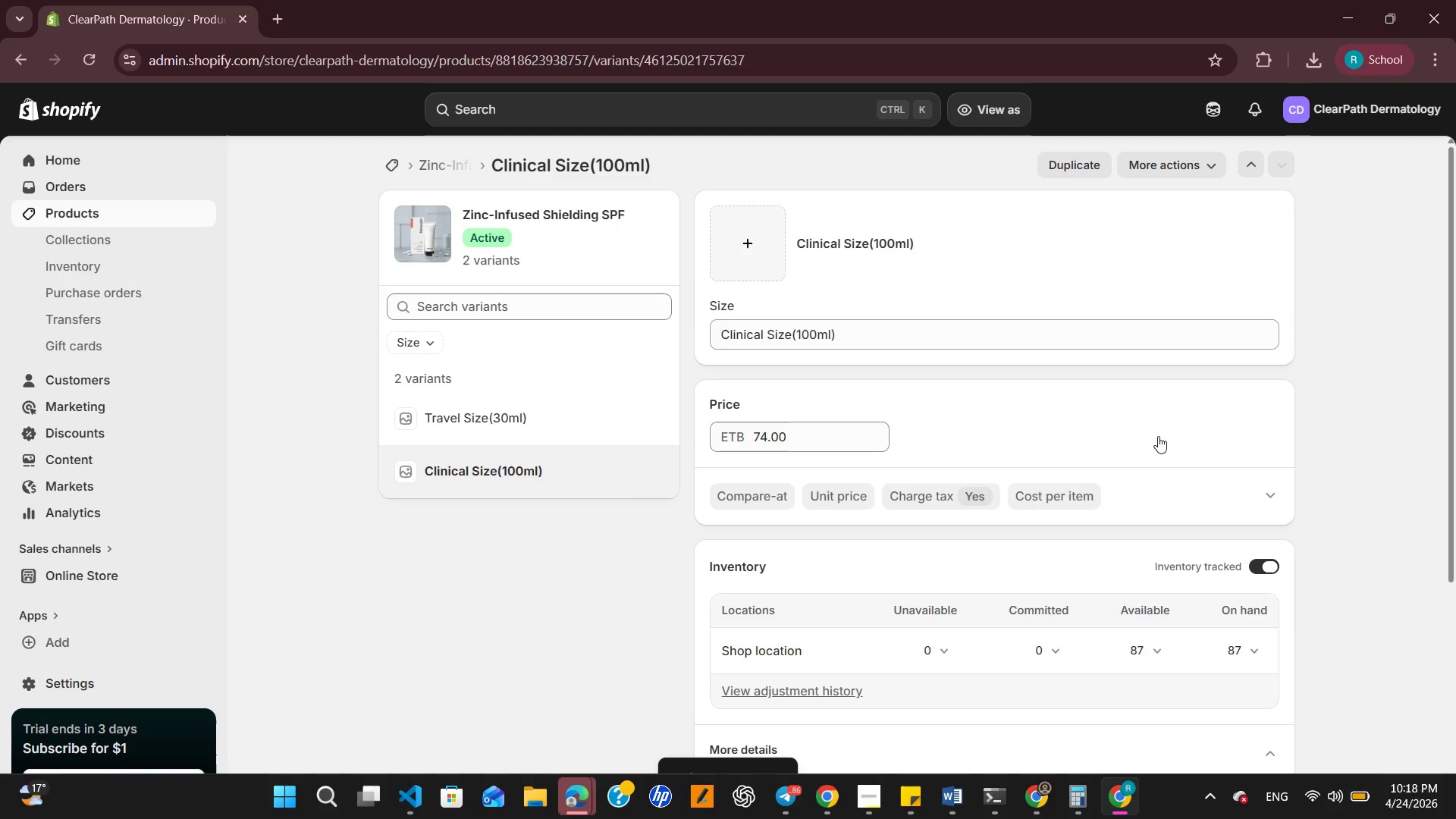 
left_click([1119, 440])
 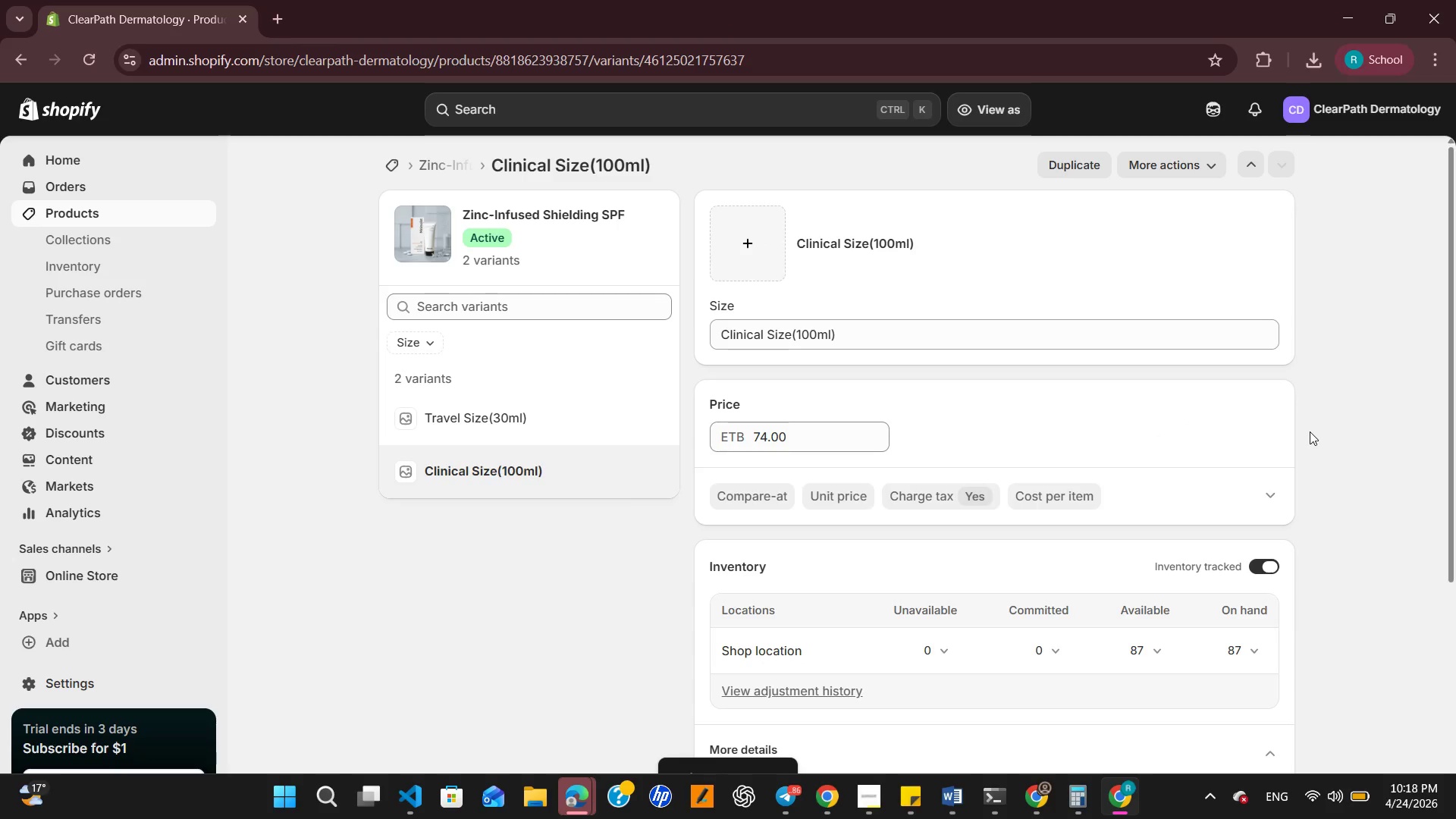 
scroll: coordinate [1263, 488], scroll_direction: down, amount: 1.0
 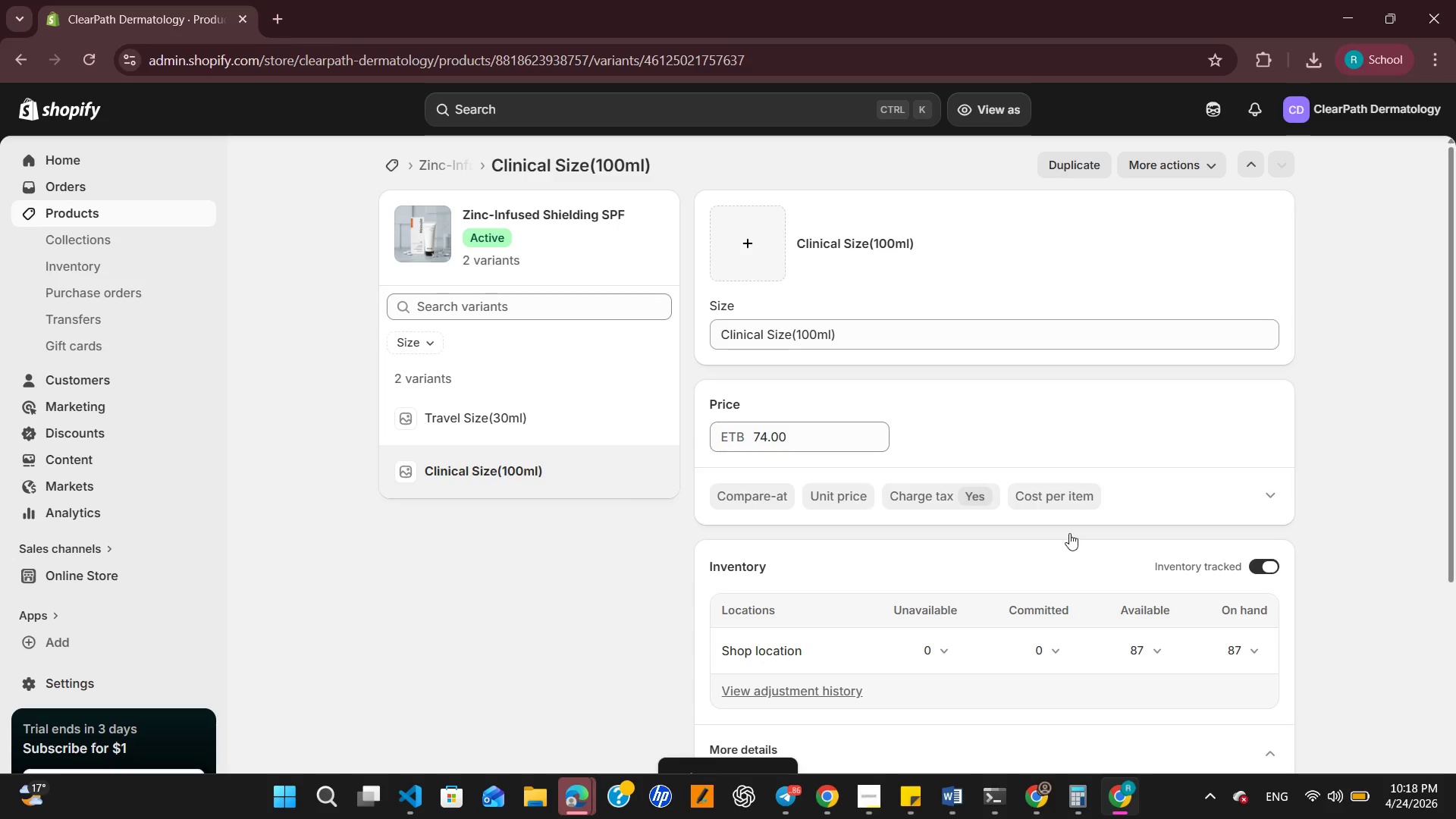 
left_click([1025, 531])
 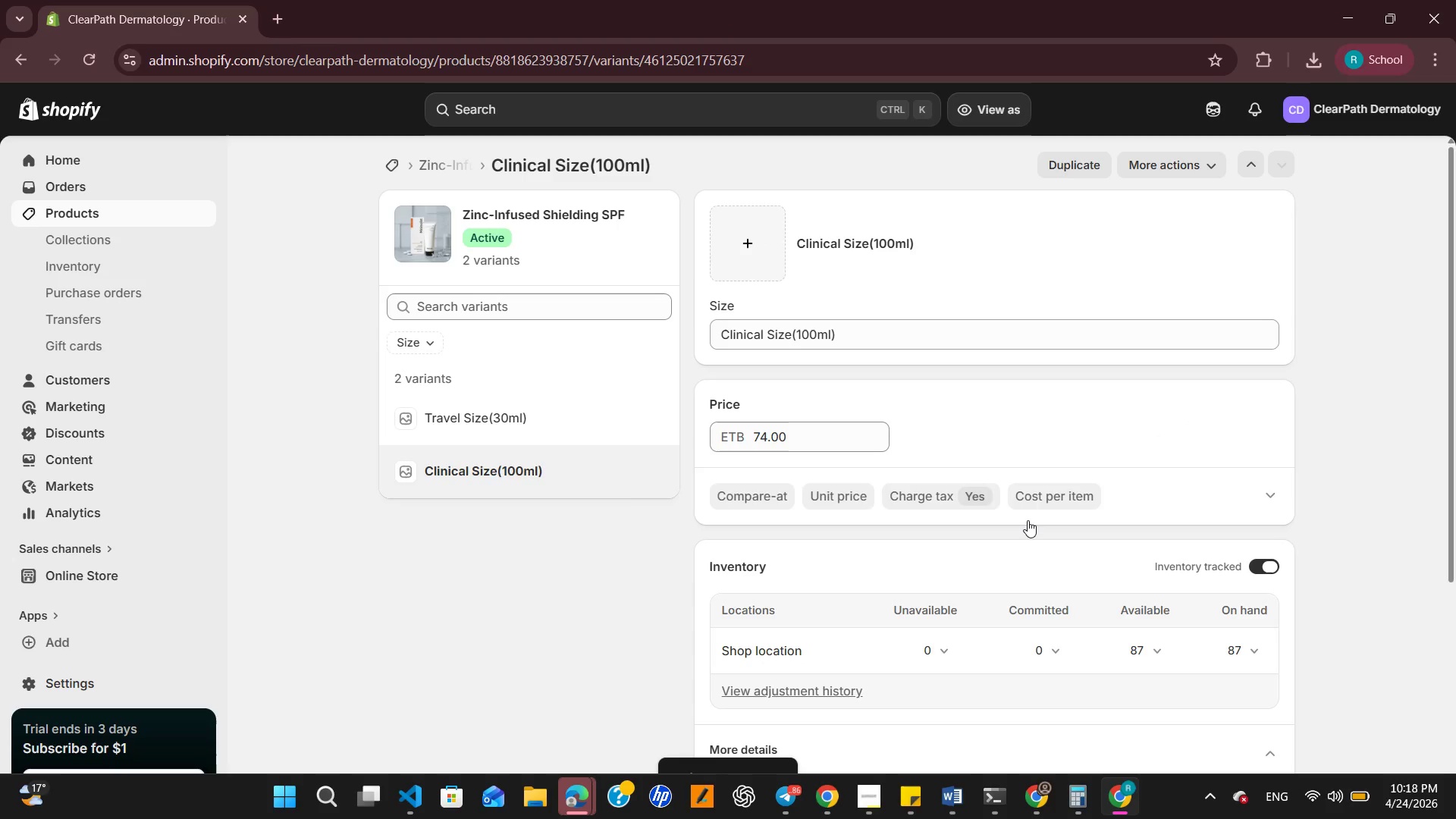 
type(Mineral SPF)
 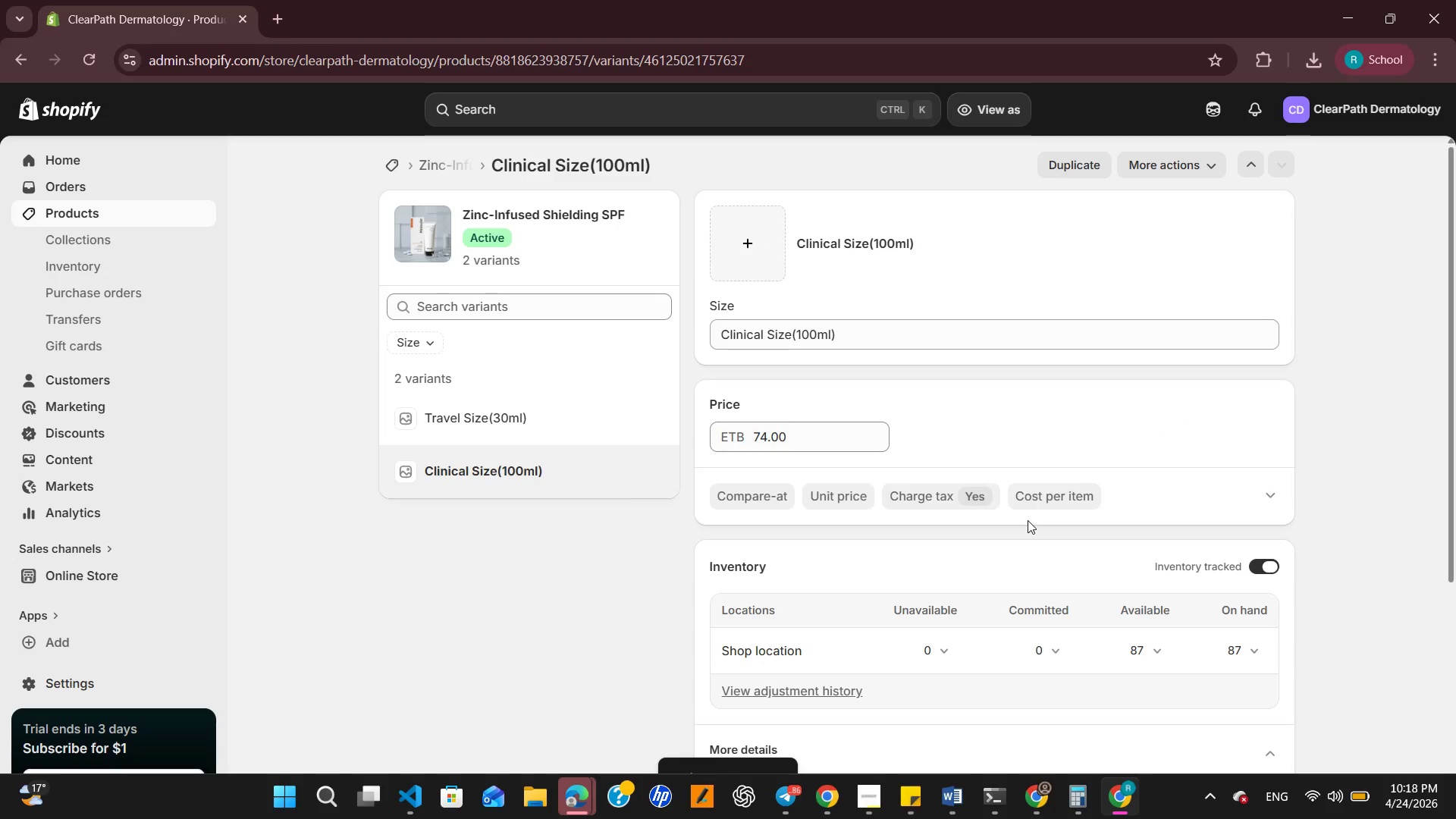 
key(Enter)
 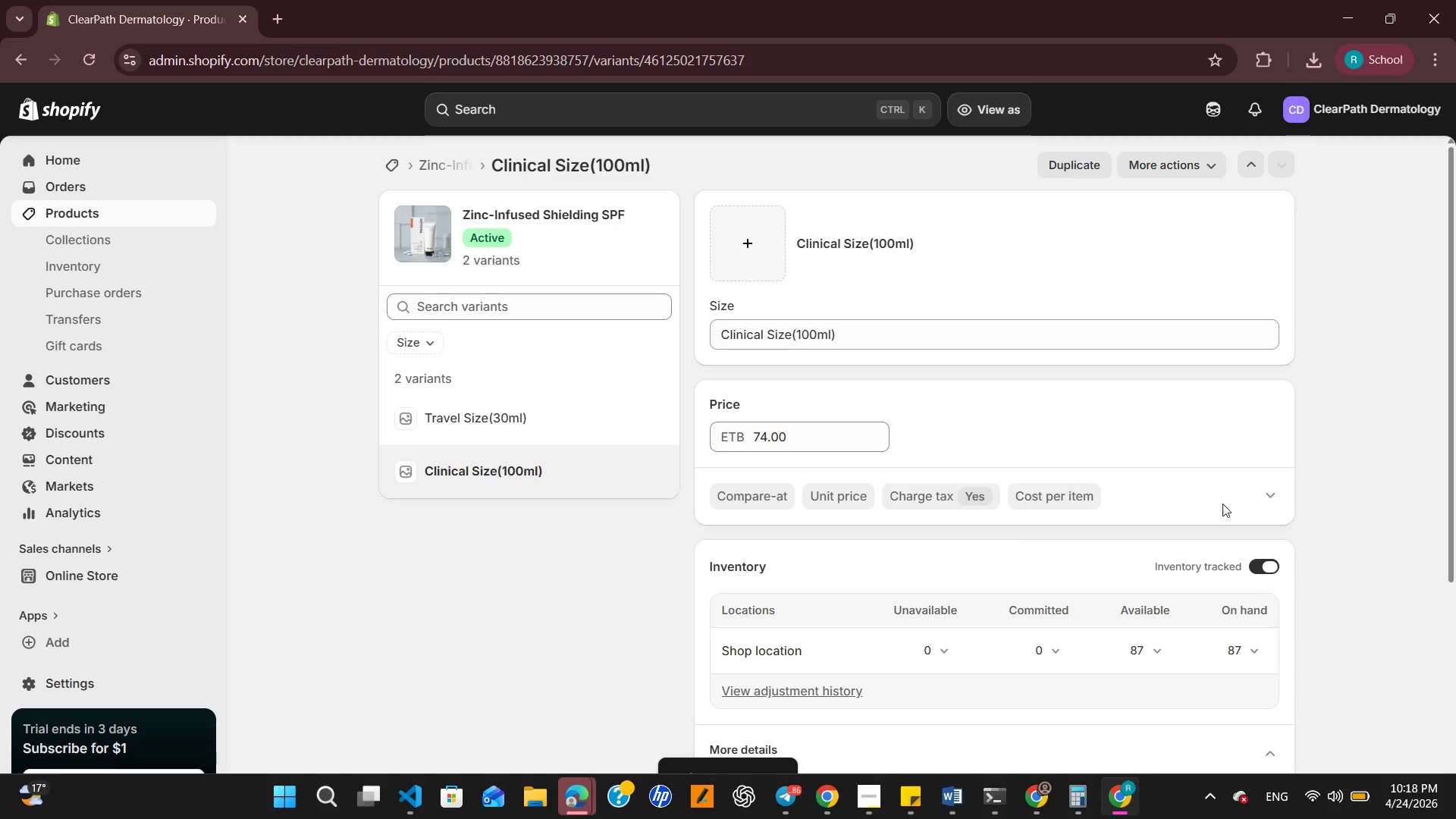 
left_click([1269, 498])
 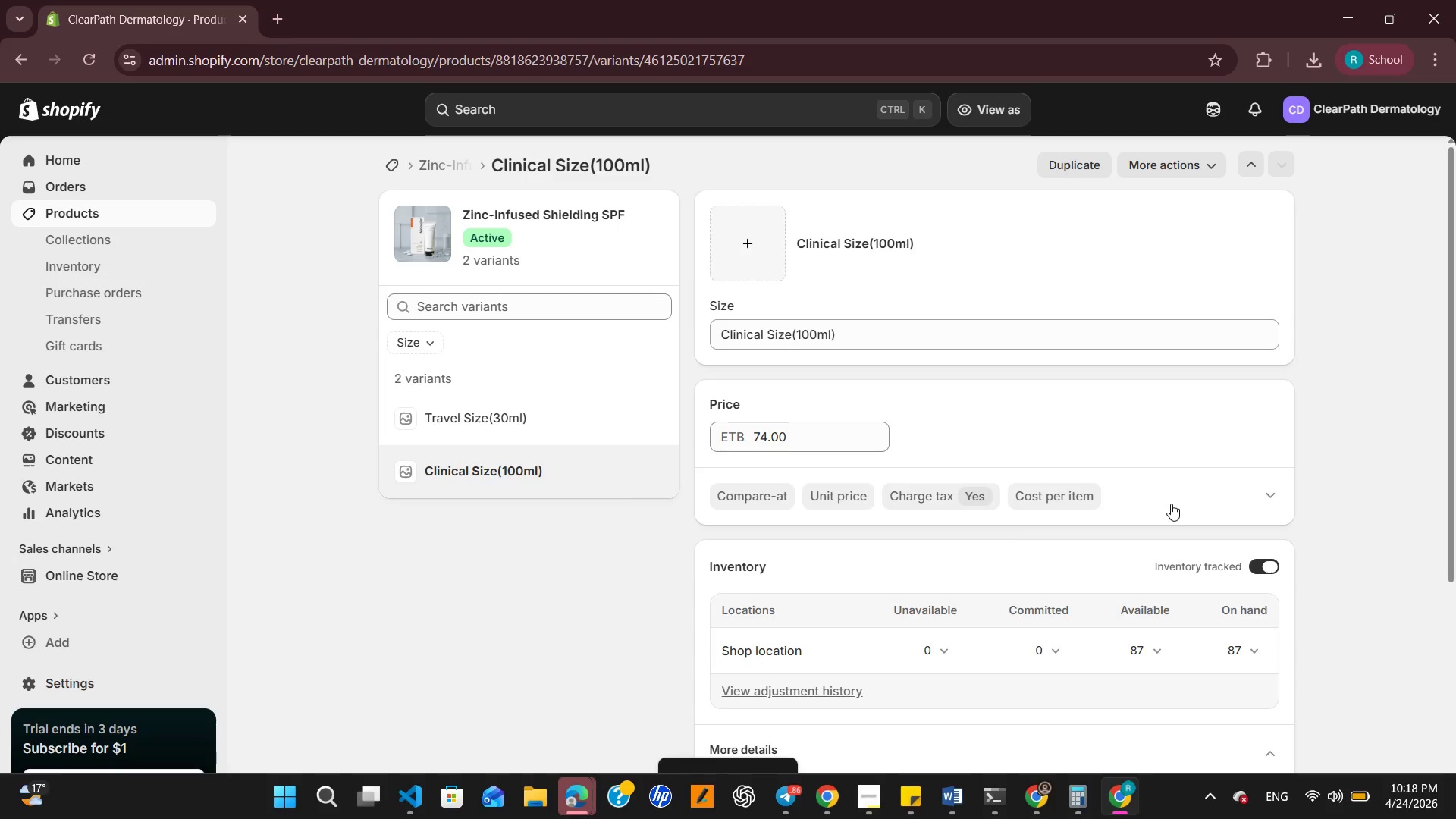 
type(Zinc Oxide)
 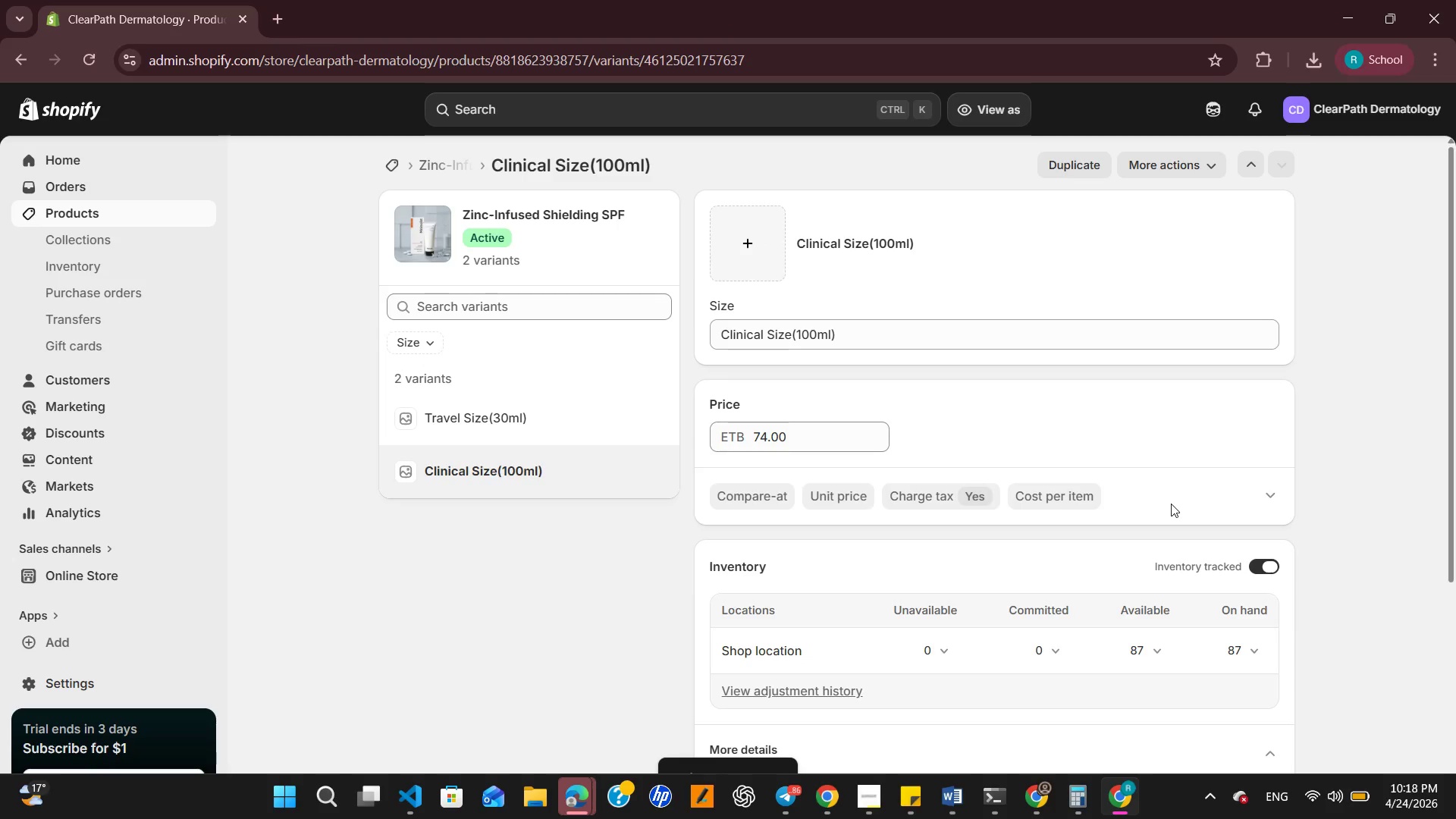 
left_click([1092, 461])
 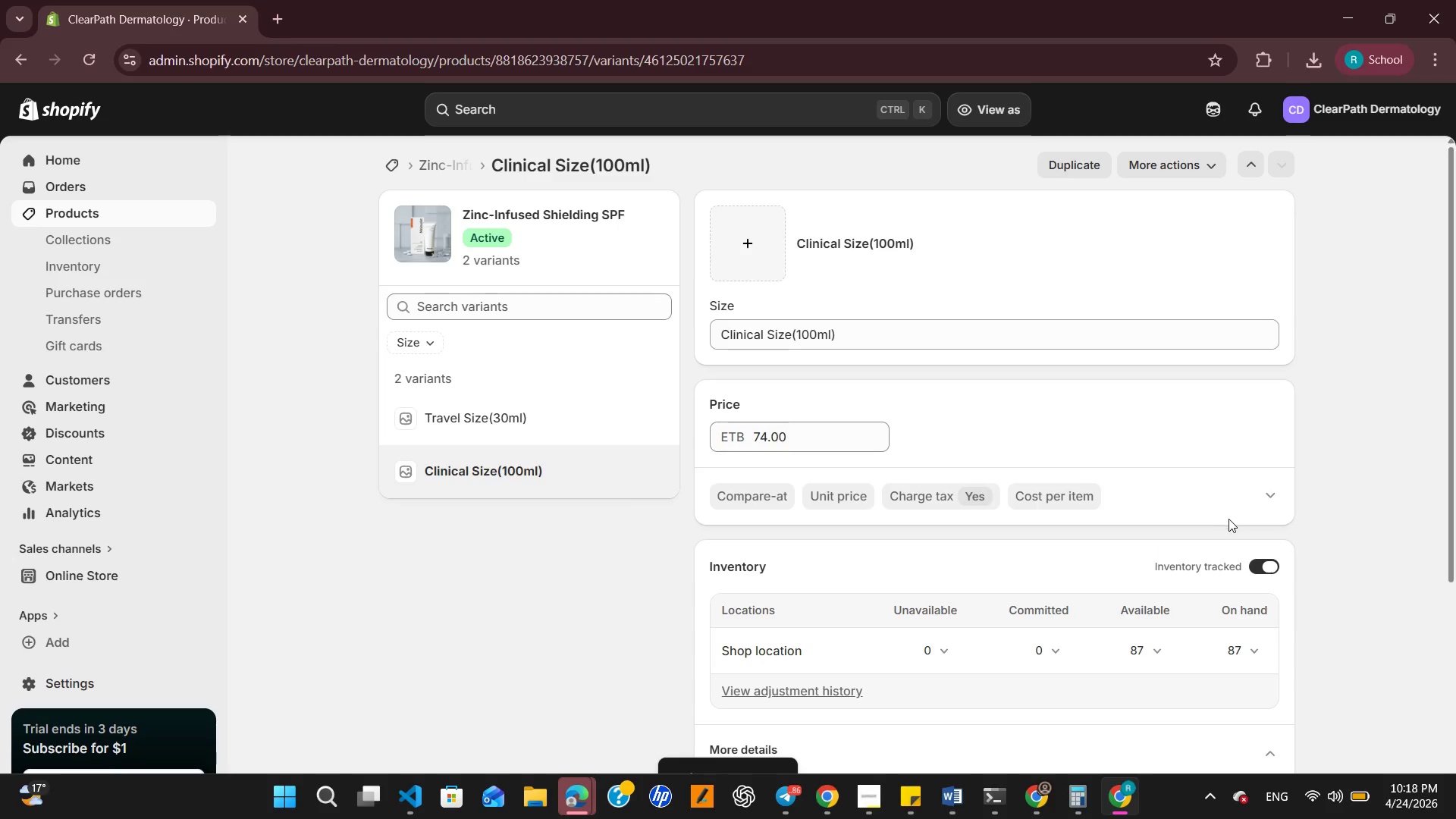 
left_click([1265, 497])
 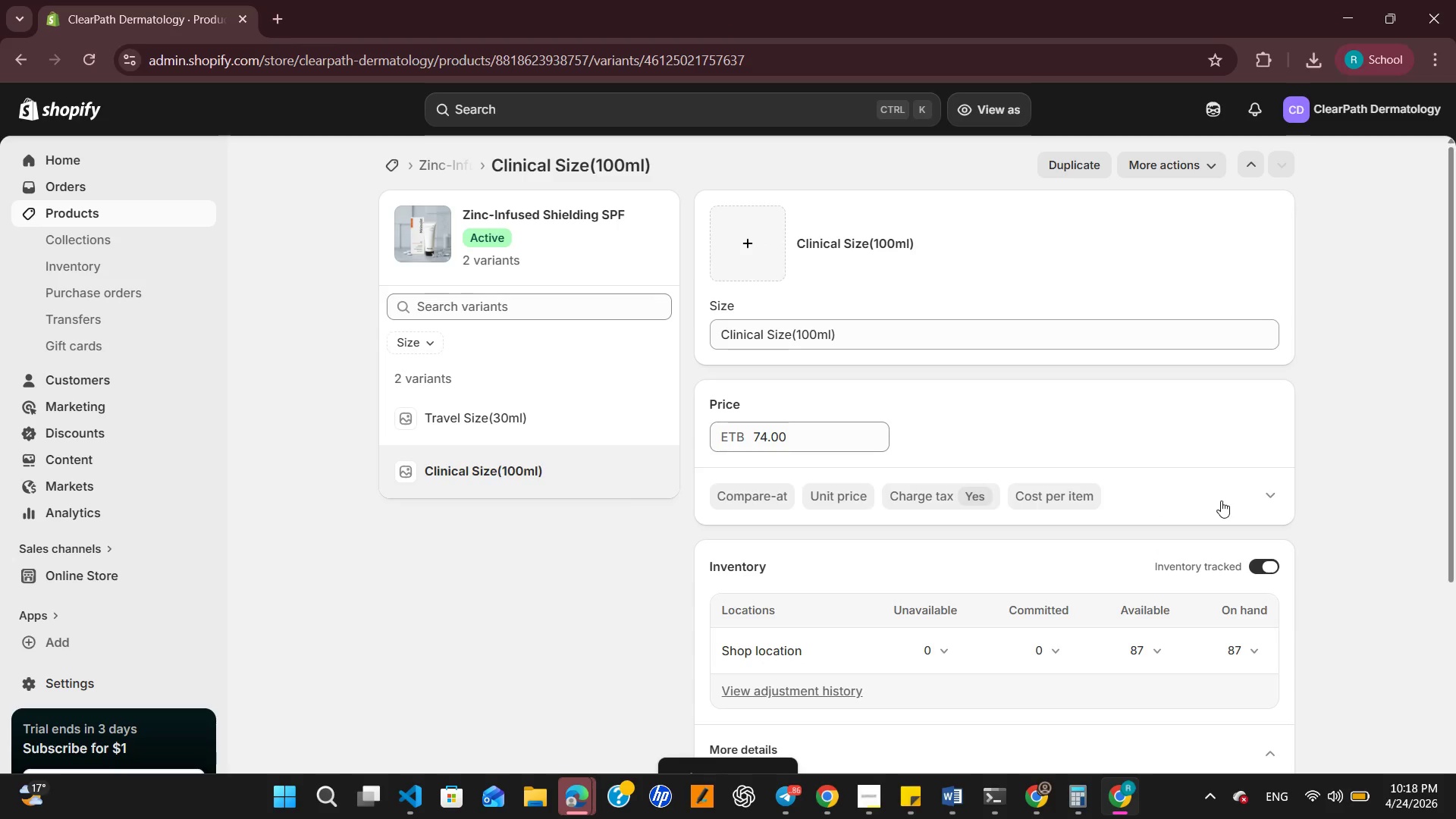 
type(Sensetive Skin)
 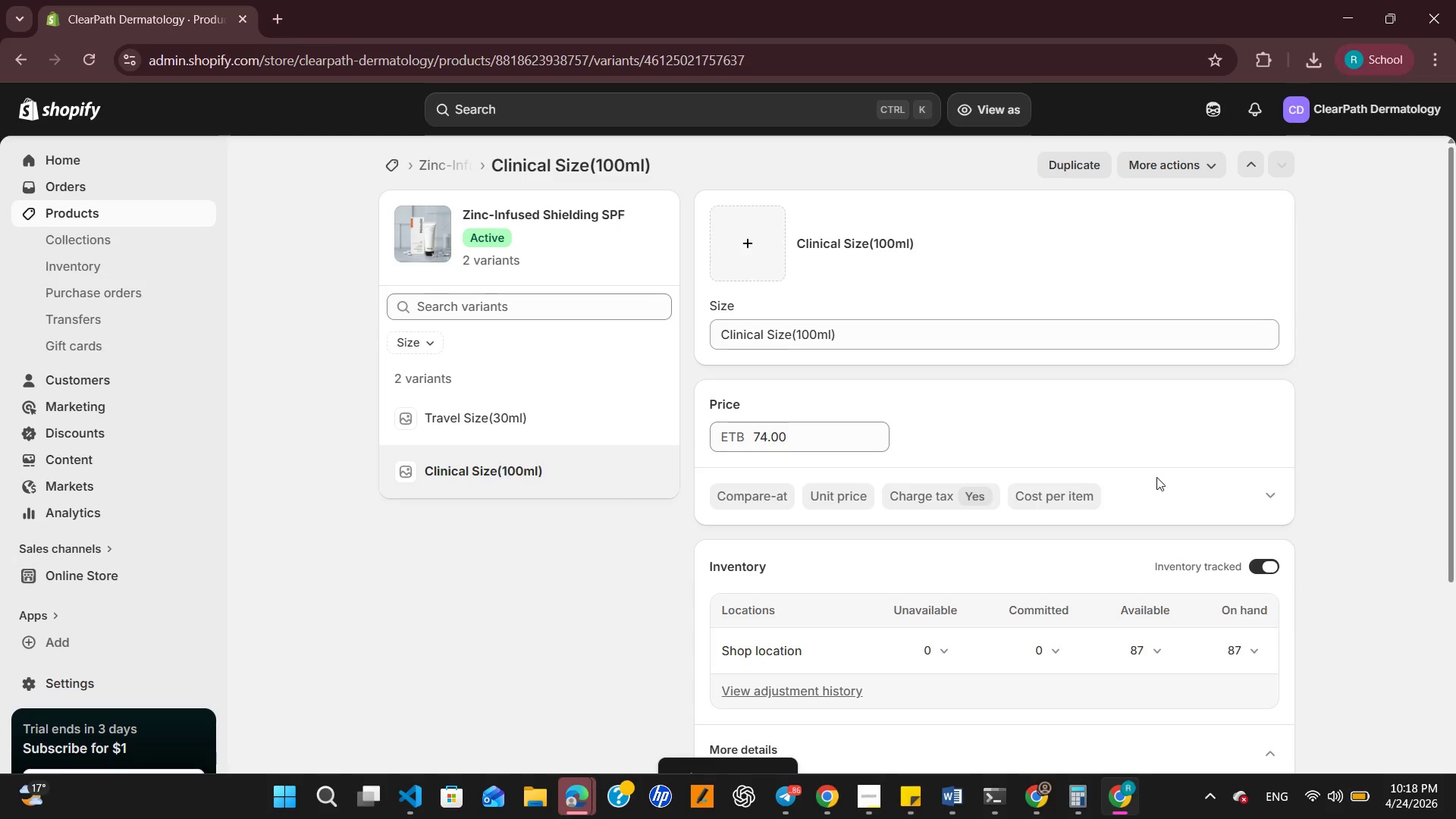 
left_click([1150, 465])
 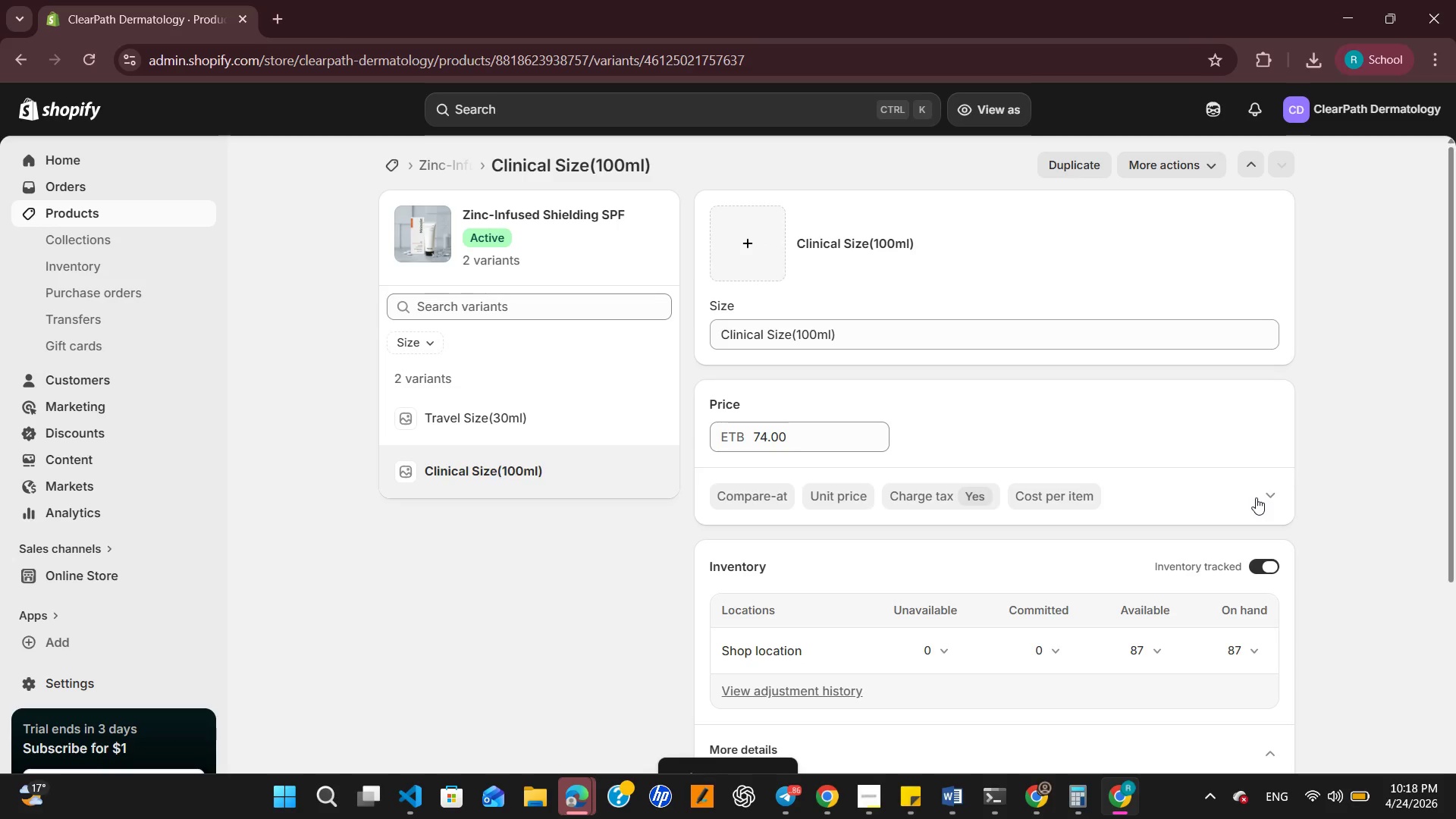 
left_click([1257, 497])
 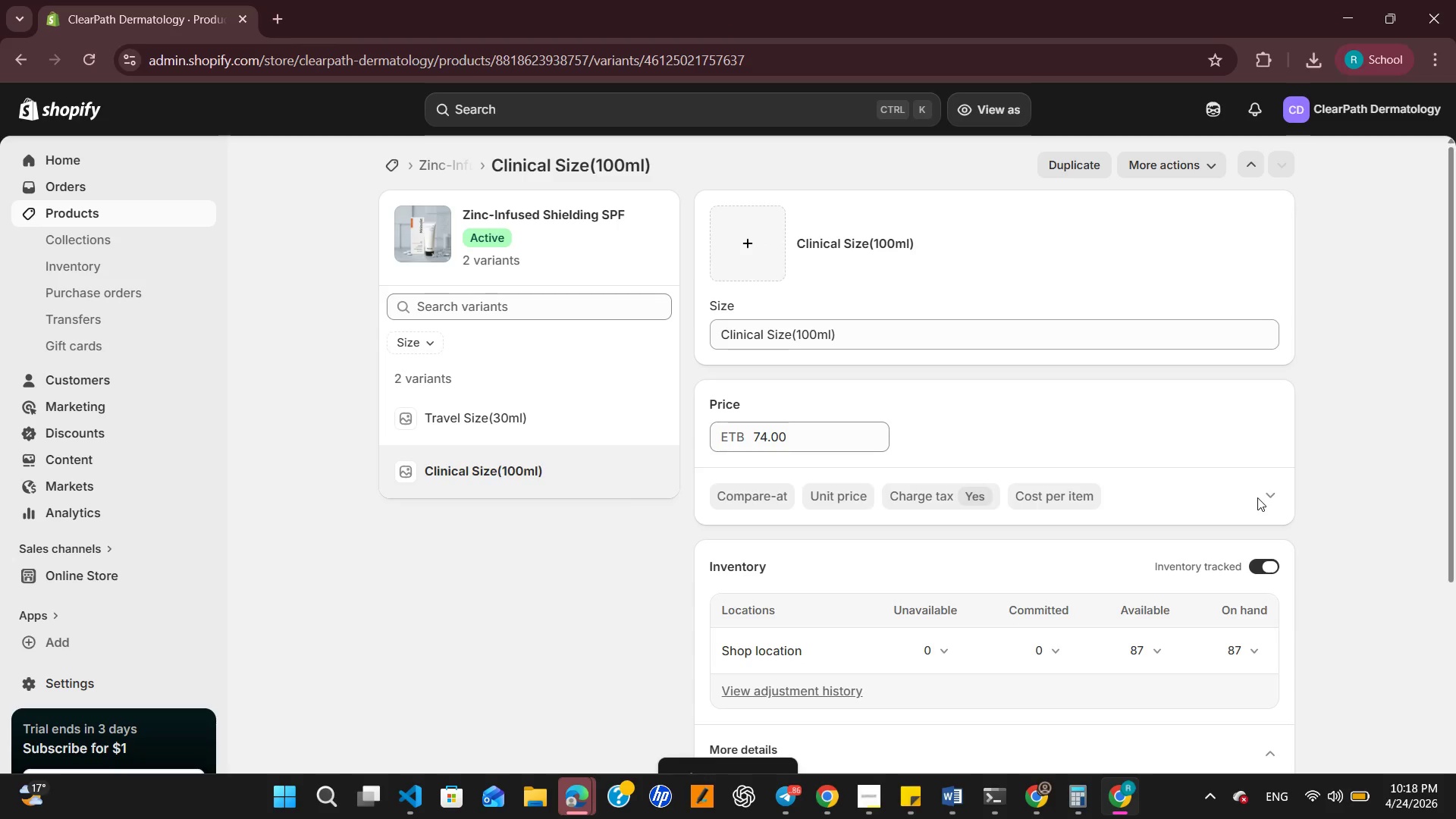 
type(Non Stinging )
 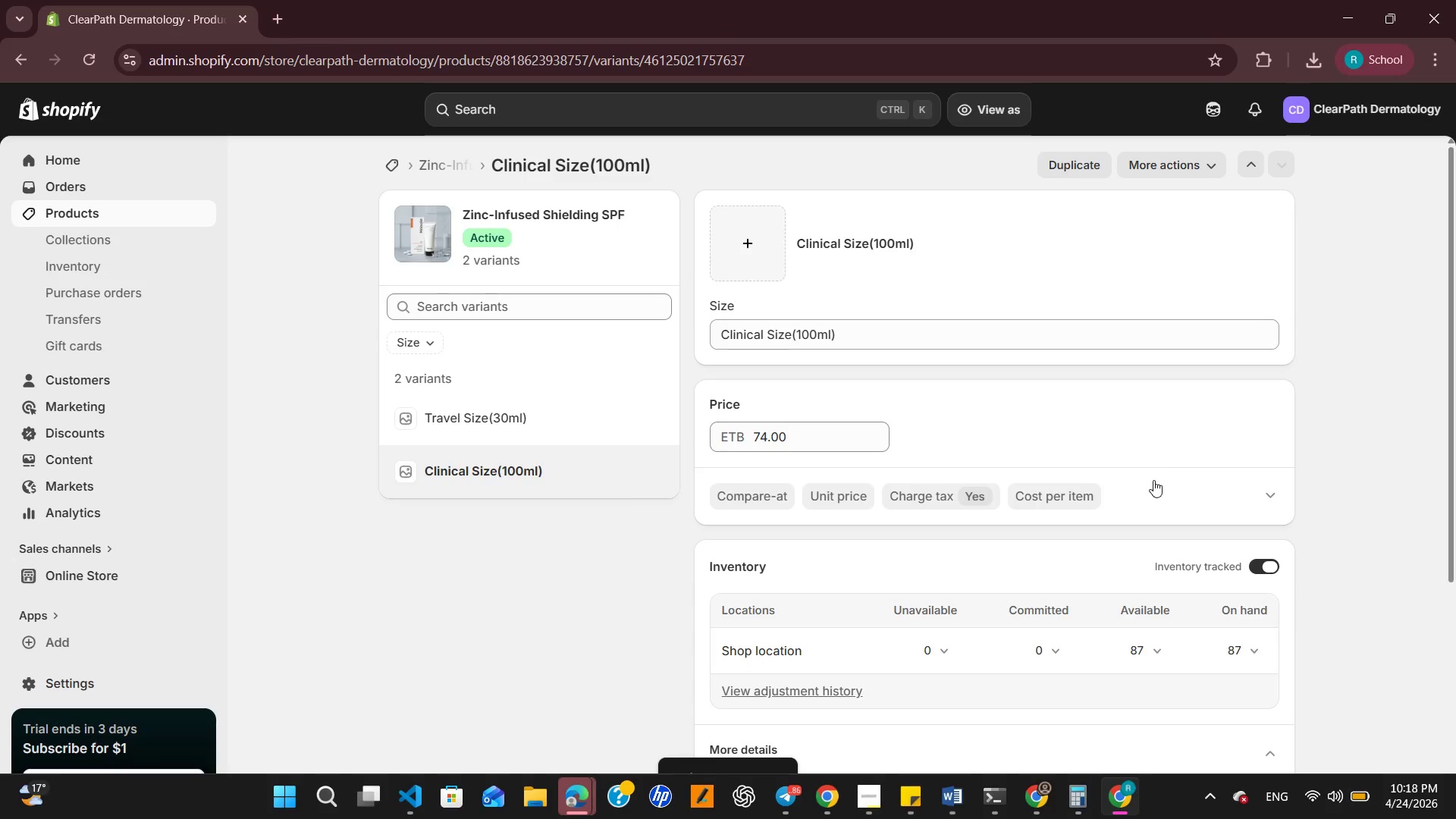 
left_click([1153, 480])
 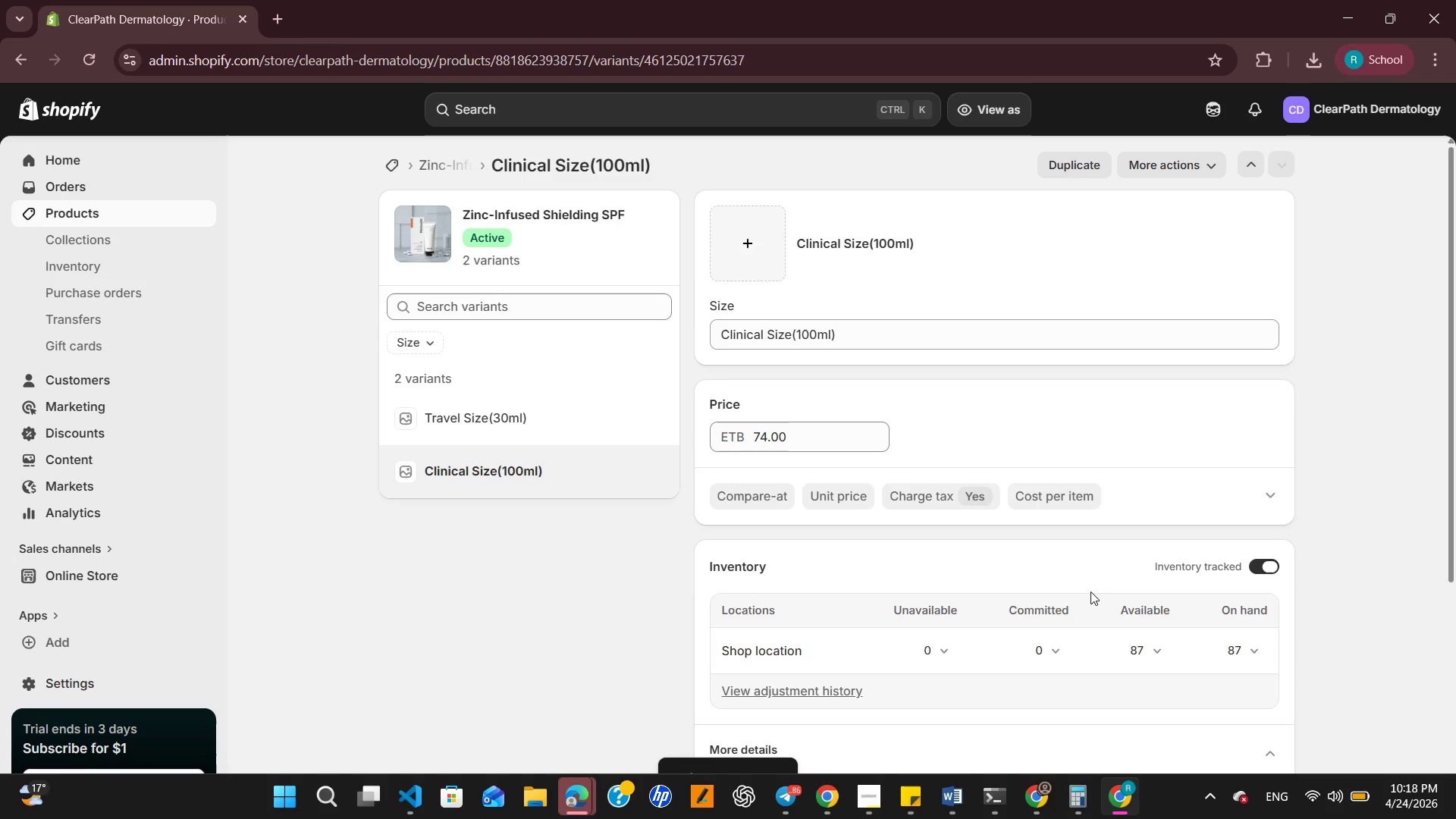 
scroll: coordinate [802, 366], scroll_direction: down, amount: 8.0
 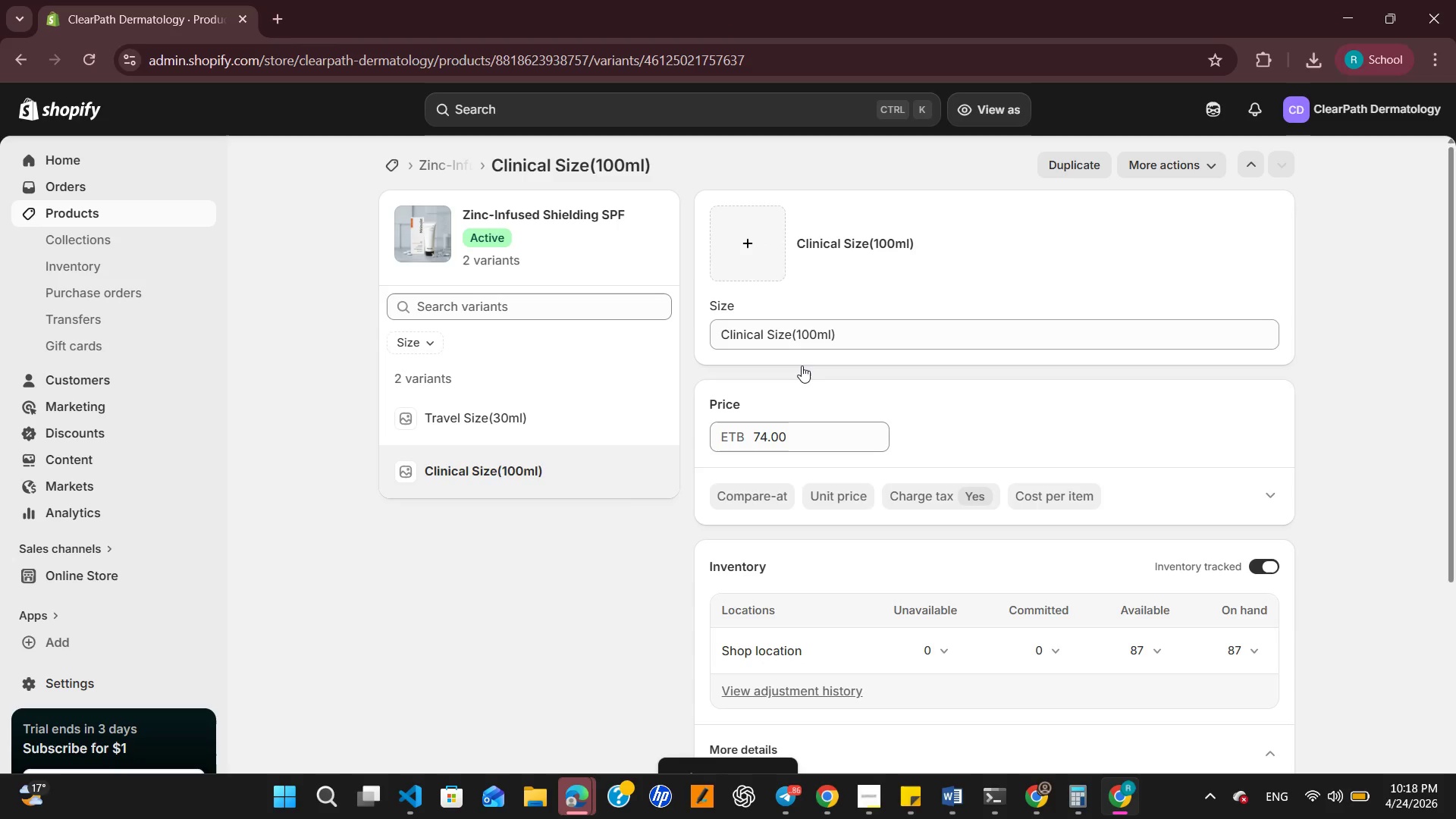 
scroll: coordinate [802, 366], scroll_direction: up, amount: 17.0
 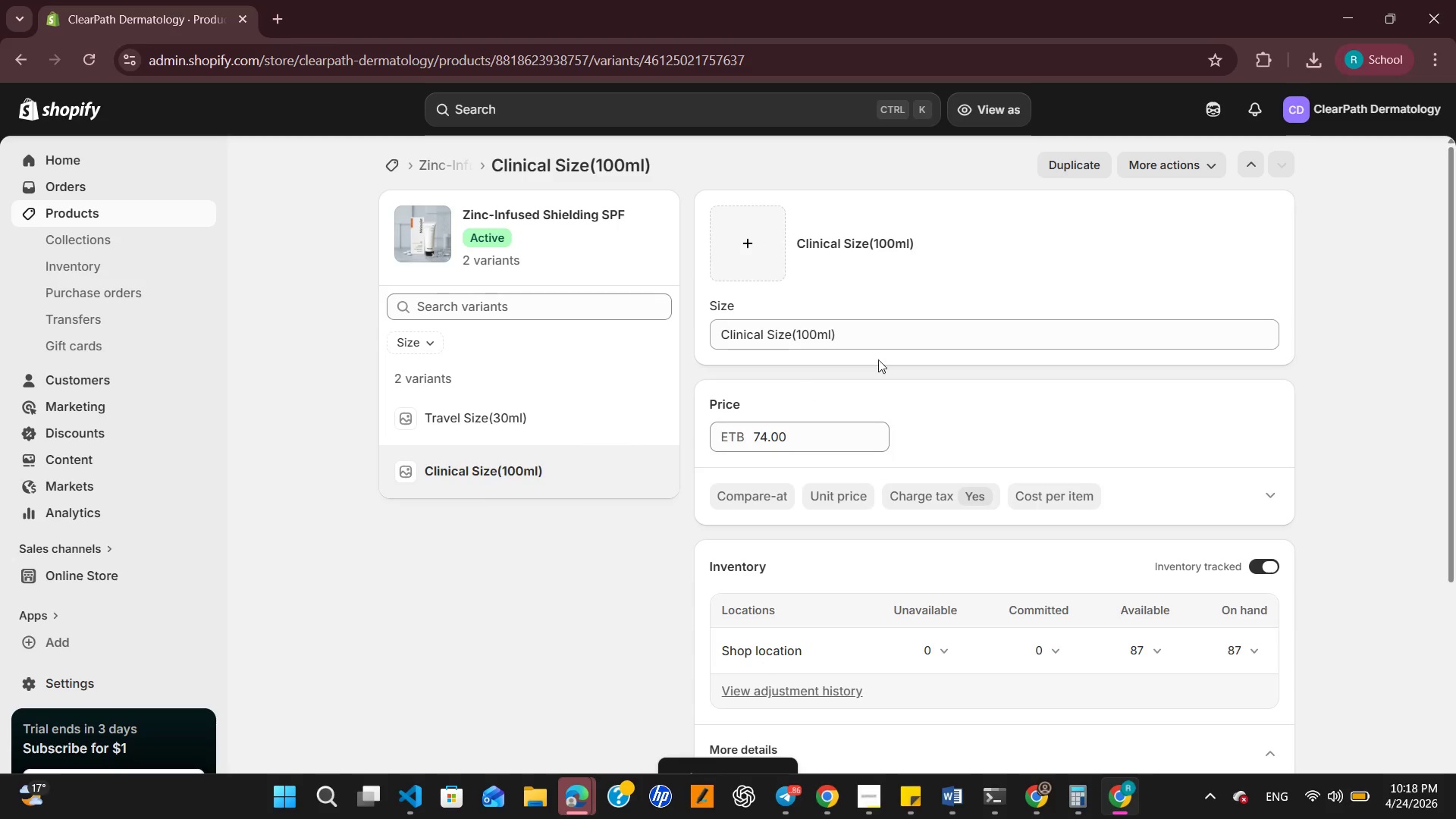 
left_click([1218, 322])
 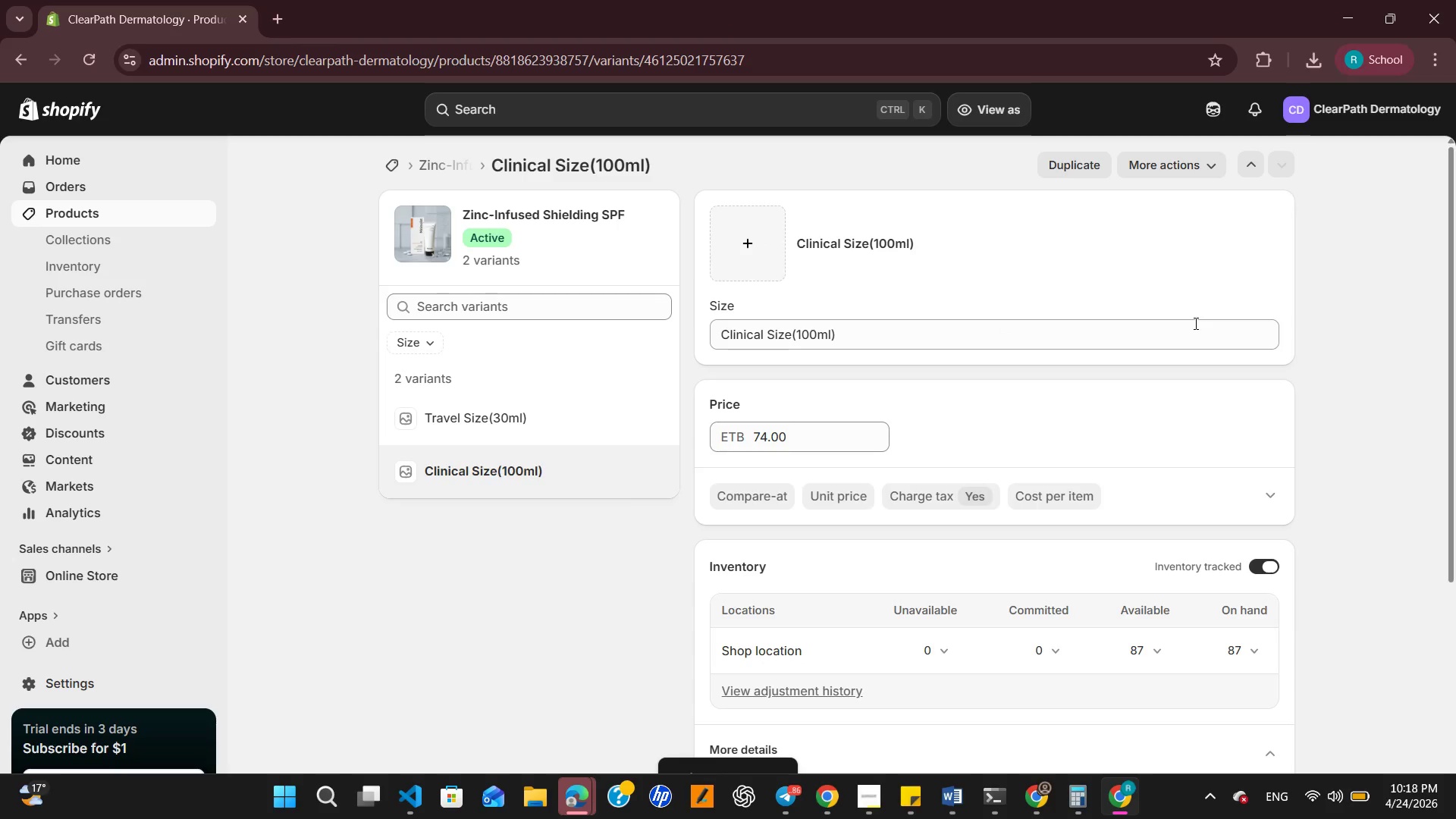 
hold_key(key=ShiftRight, duration=0.72)
 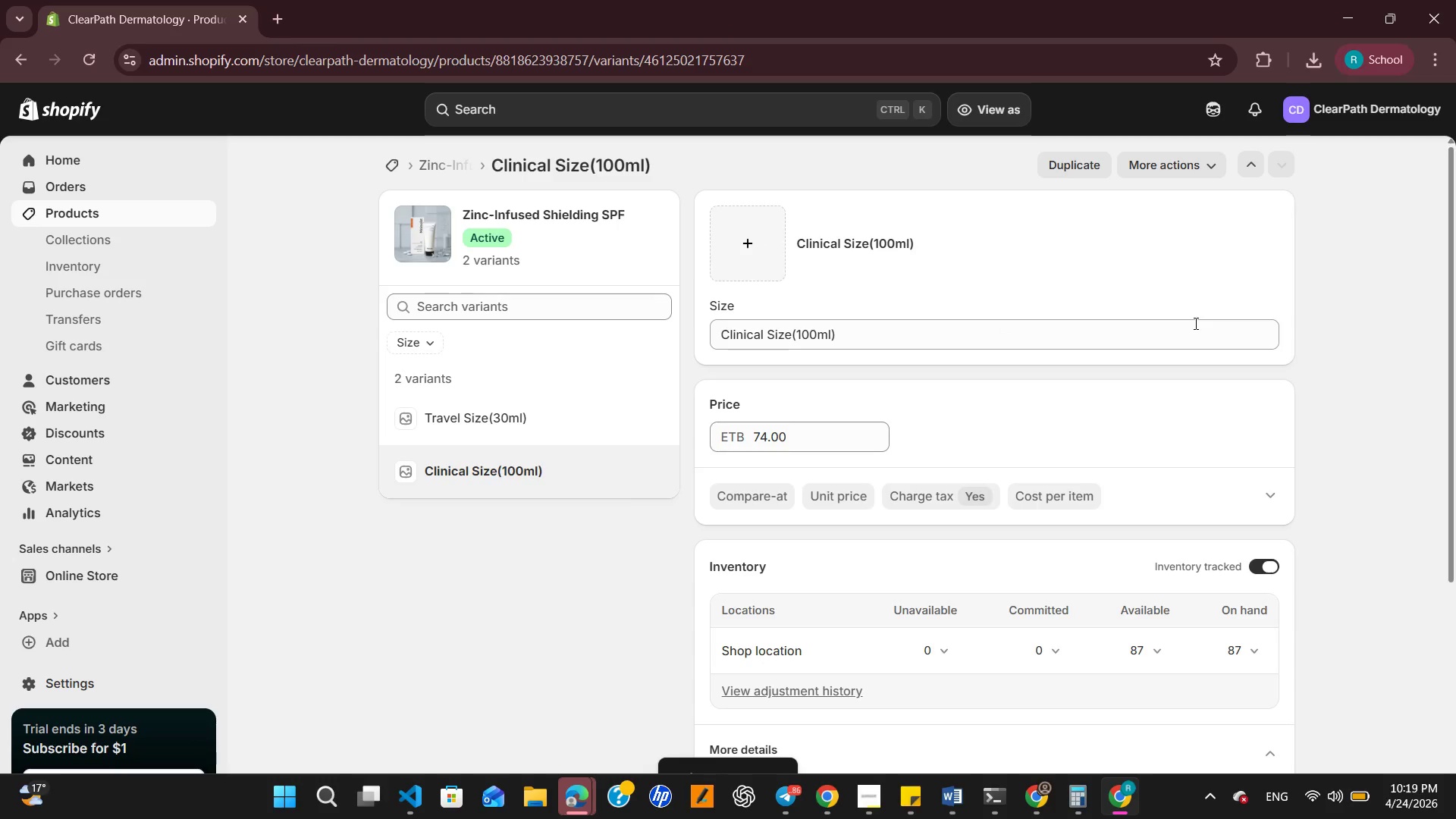 
type(Clinical White tue)
key(Backspace)
type(be of Zinc-Infused Sheliding SPF, illustrating a lightweight mineral formula that has a witting tht says "Minimalist".)
 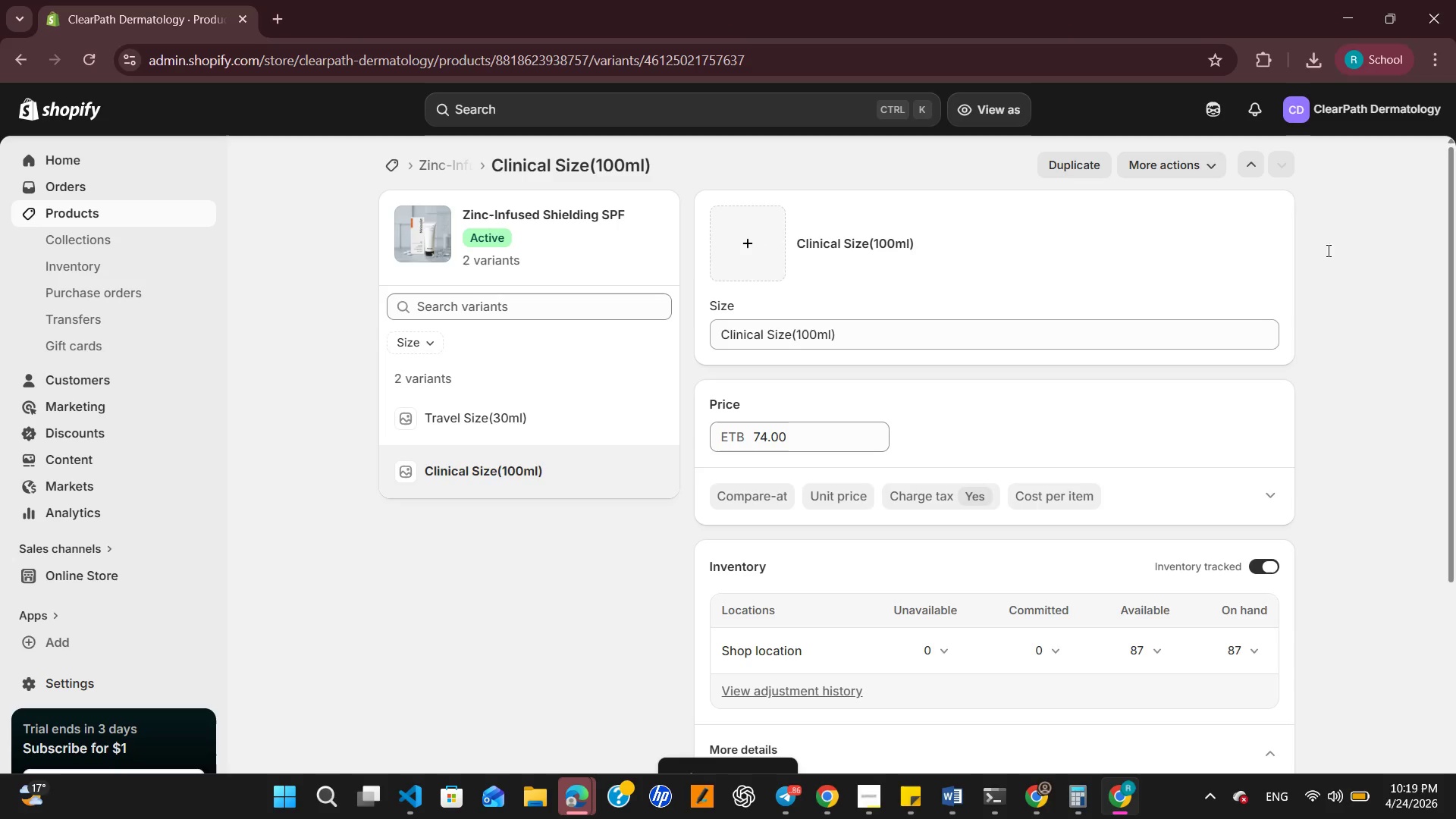 
left_click([1329, 360])
 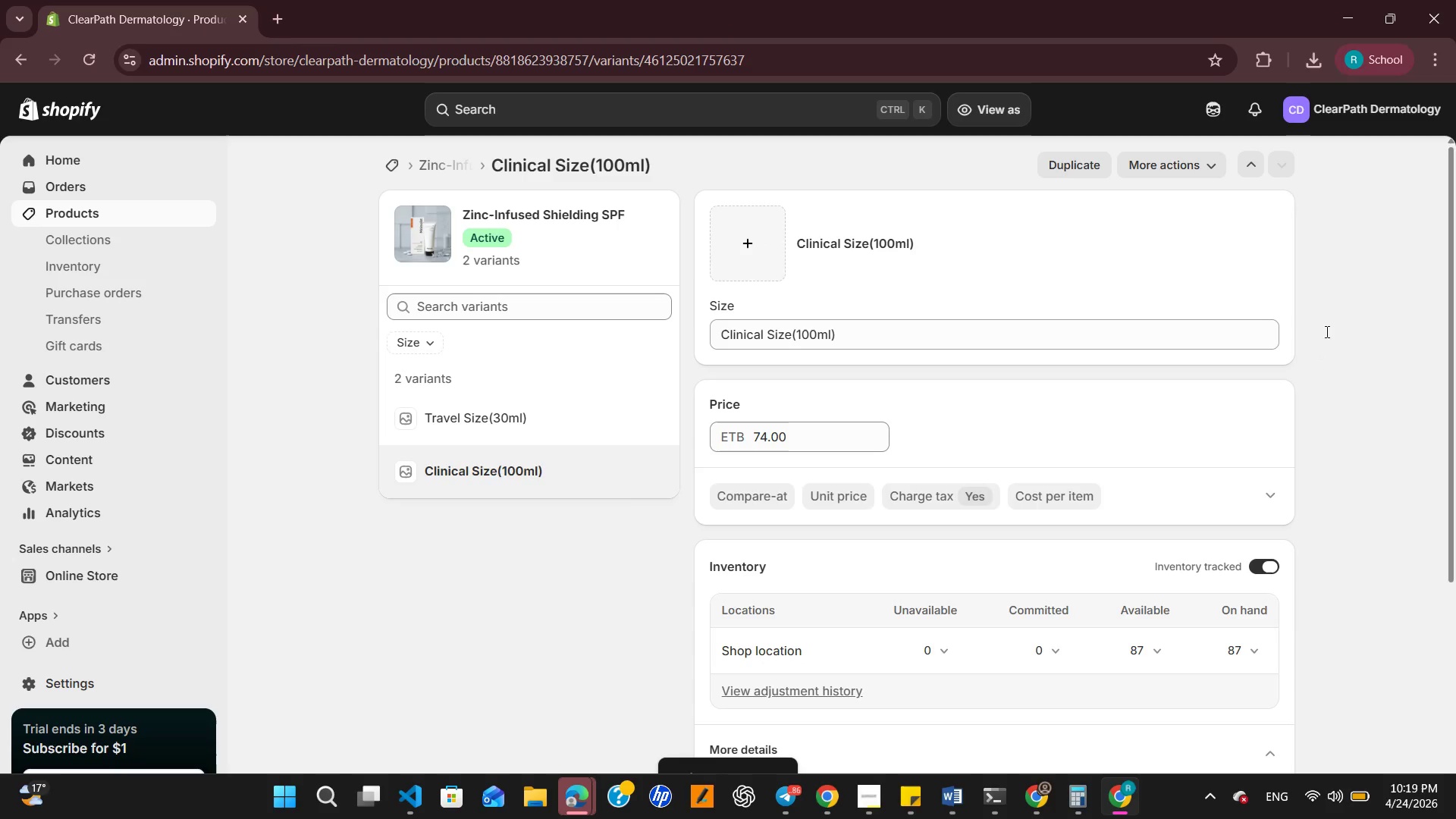 
double_click([1323, 340])
 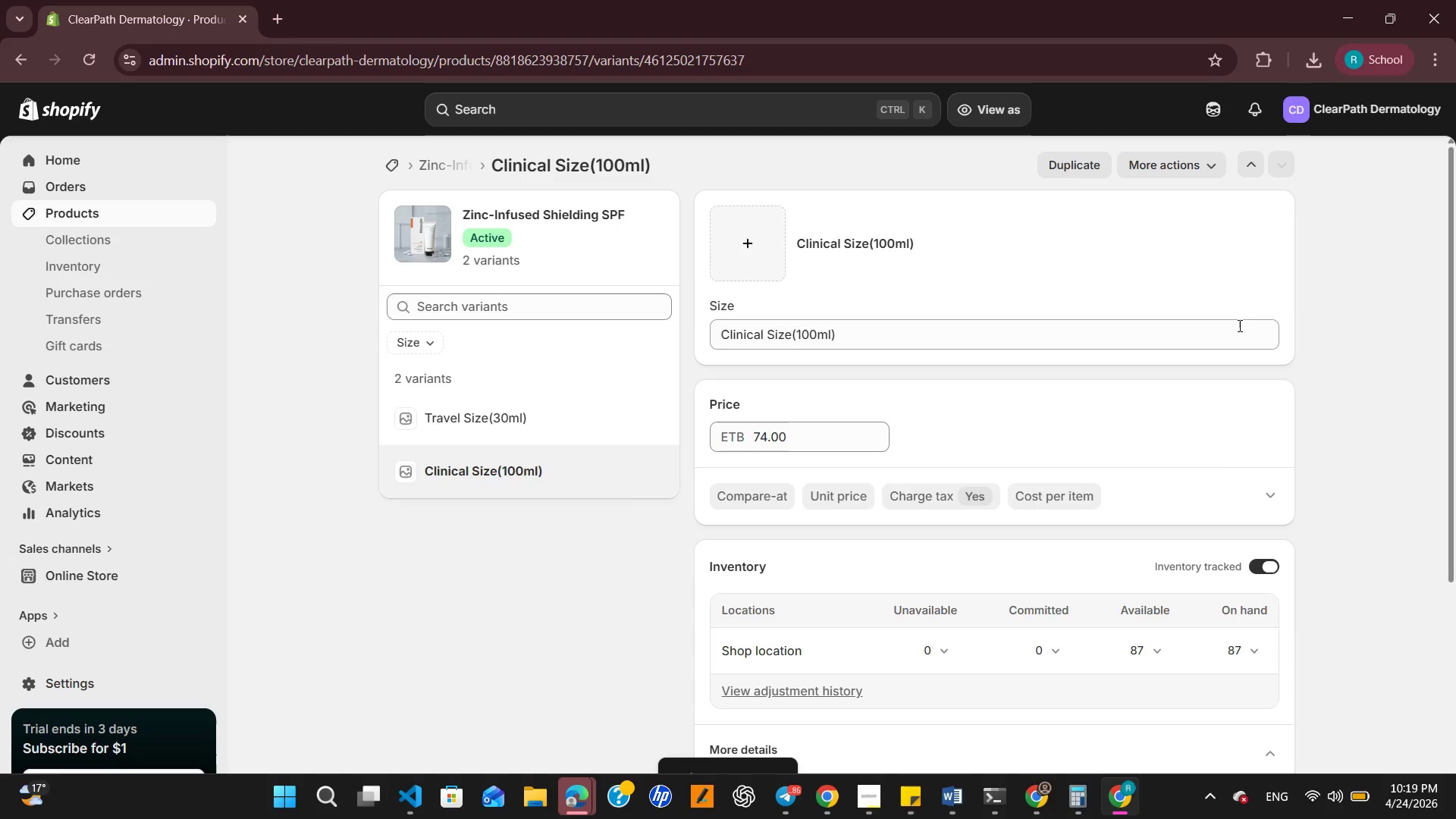 
left_click([1199, 446])
 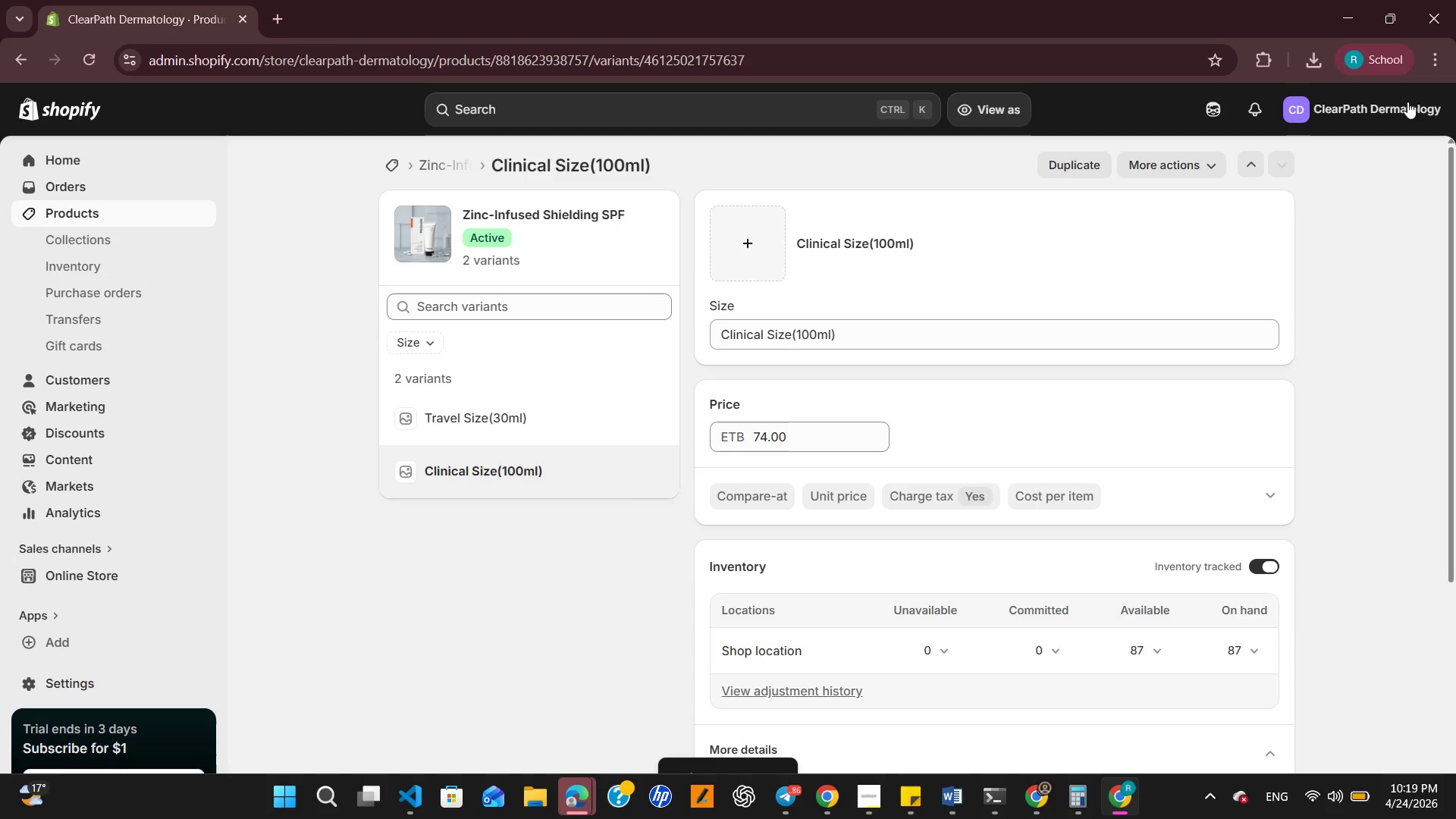 
left_click([1395, 111])
 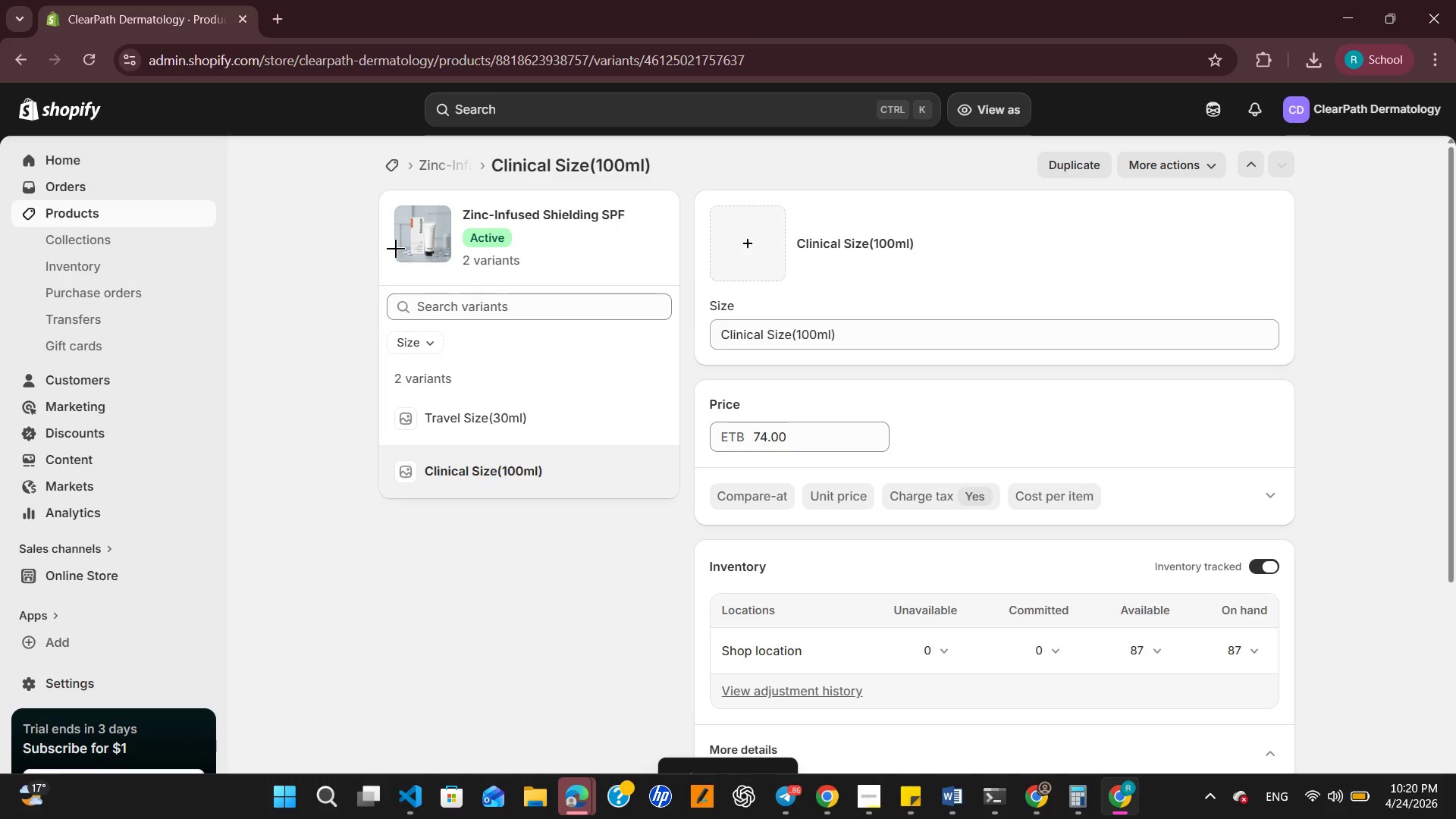 
left_click([20, 114])
 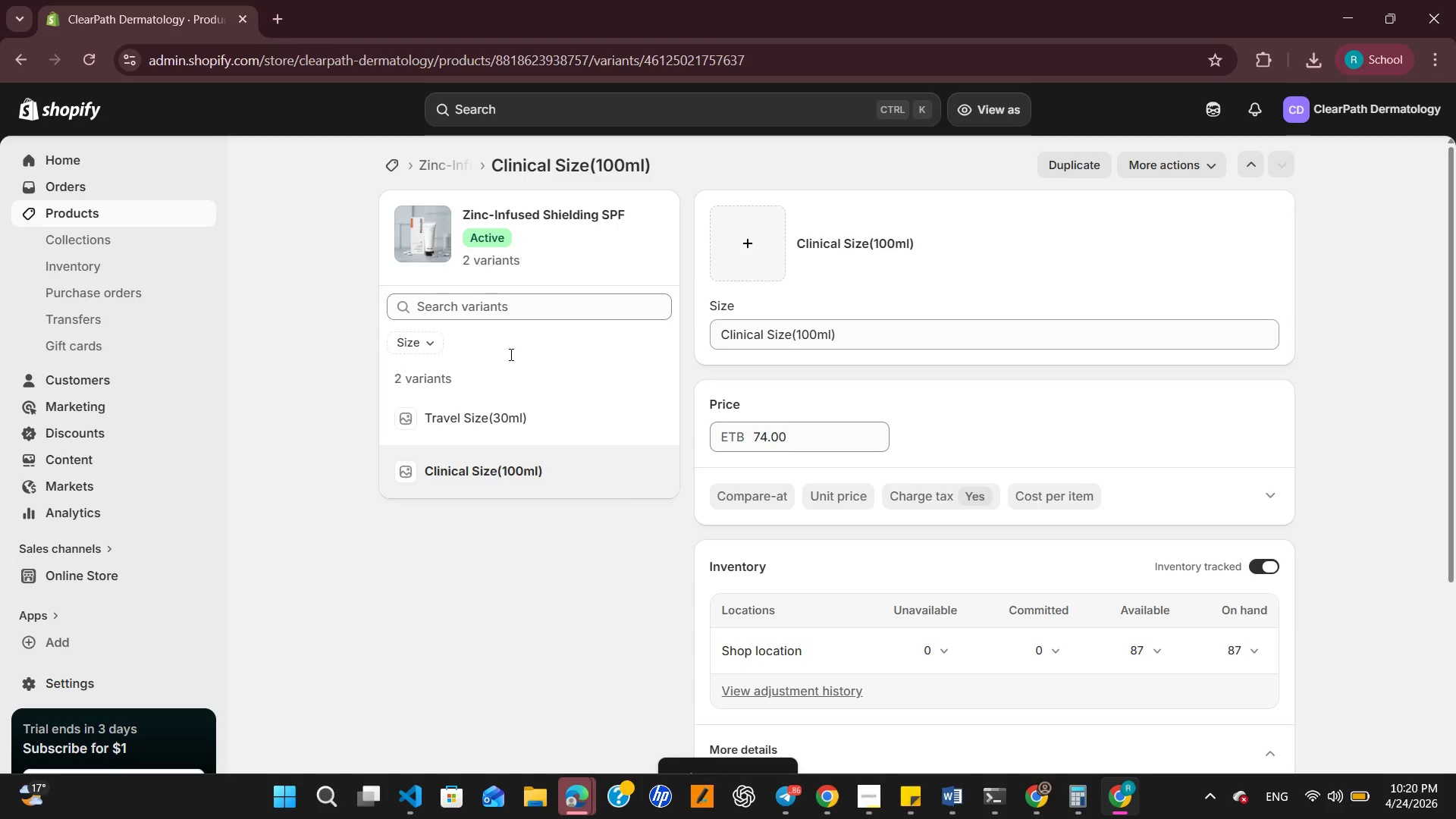 
scroll: coordinate [541, 299], scroll_direction: none, amount: 0.0
 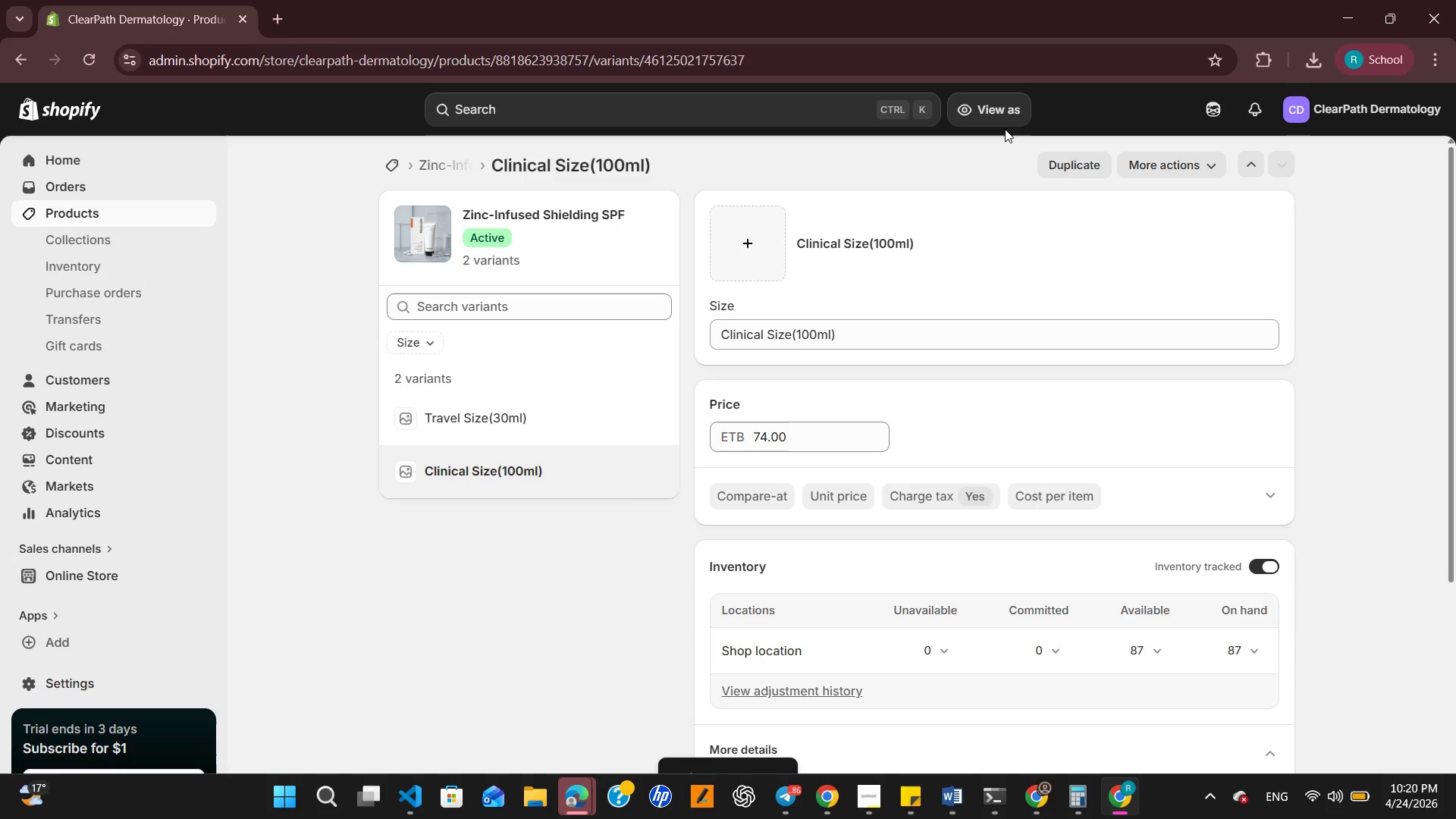 
left_click([1004, 108])
 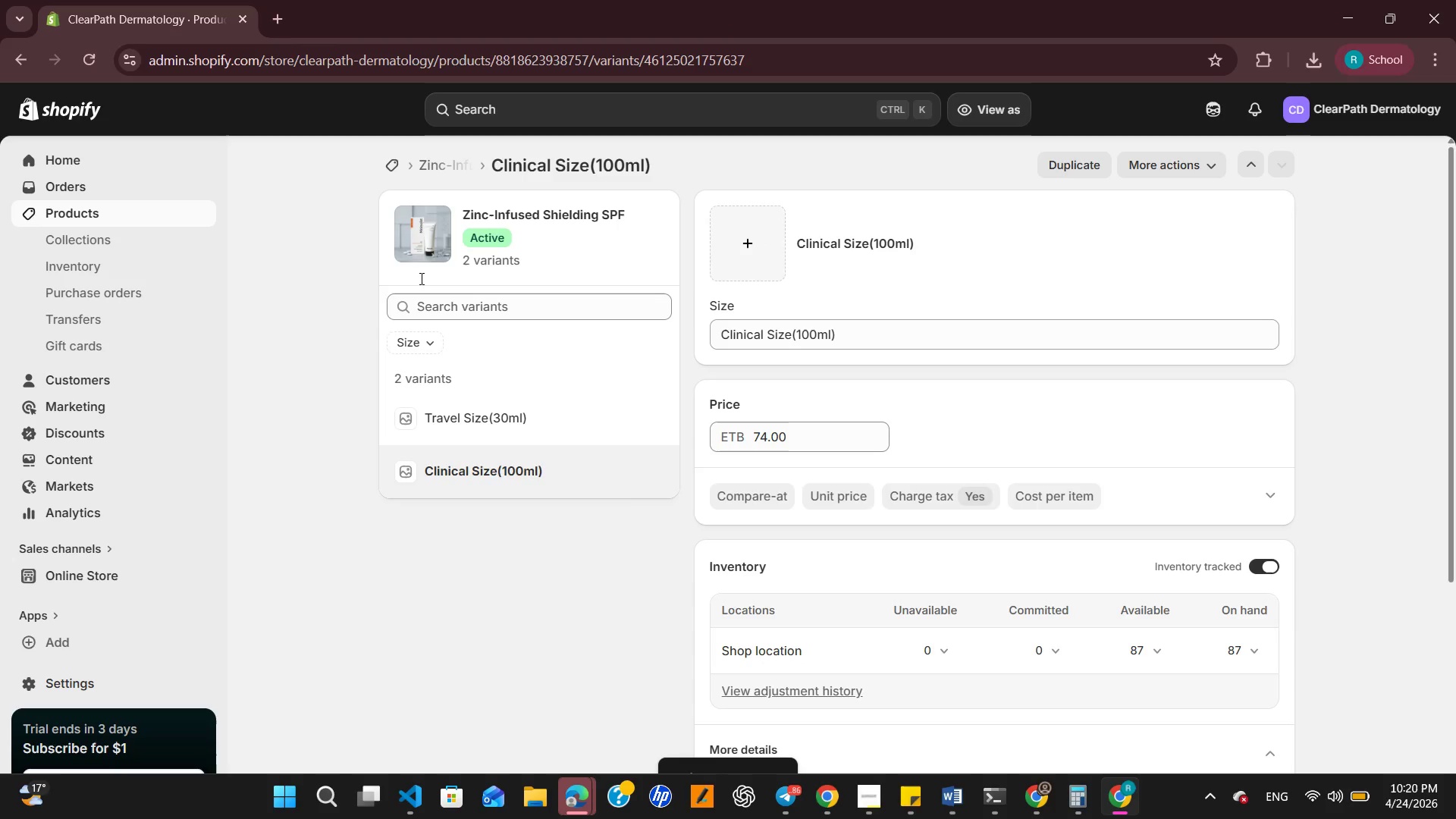 
wait(6.95)
 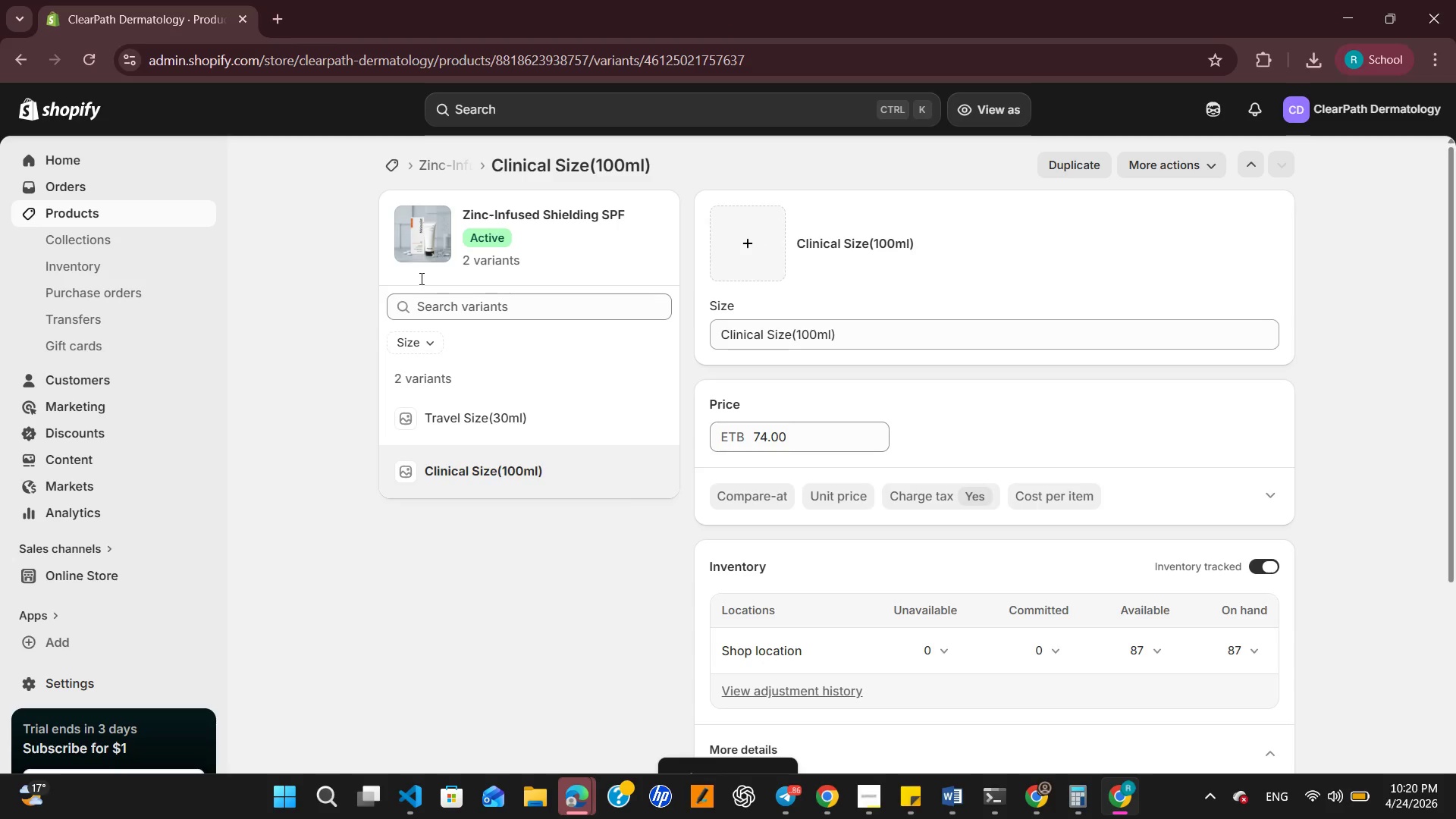 
scroll: coordinate [416, 275], scroll_direction: up, amount: 2.0
 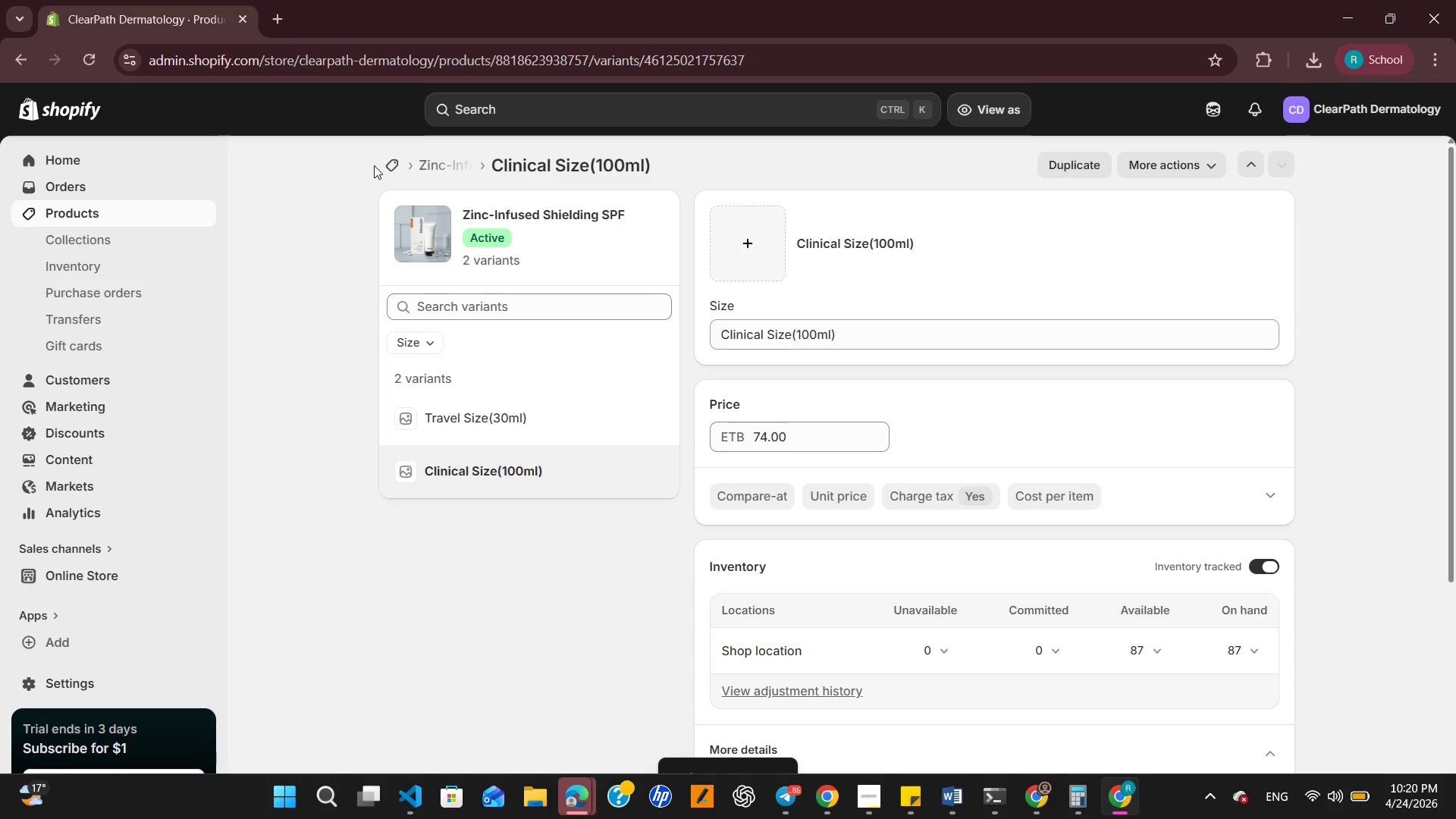 
left_click([384, 165])
 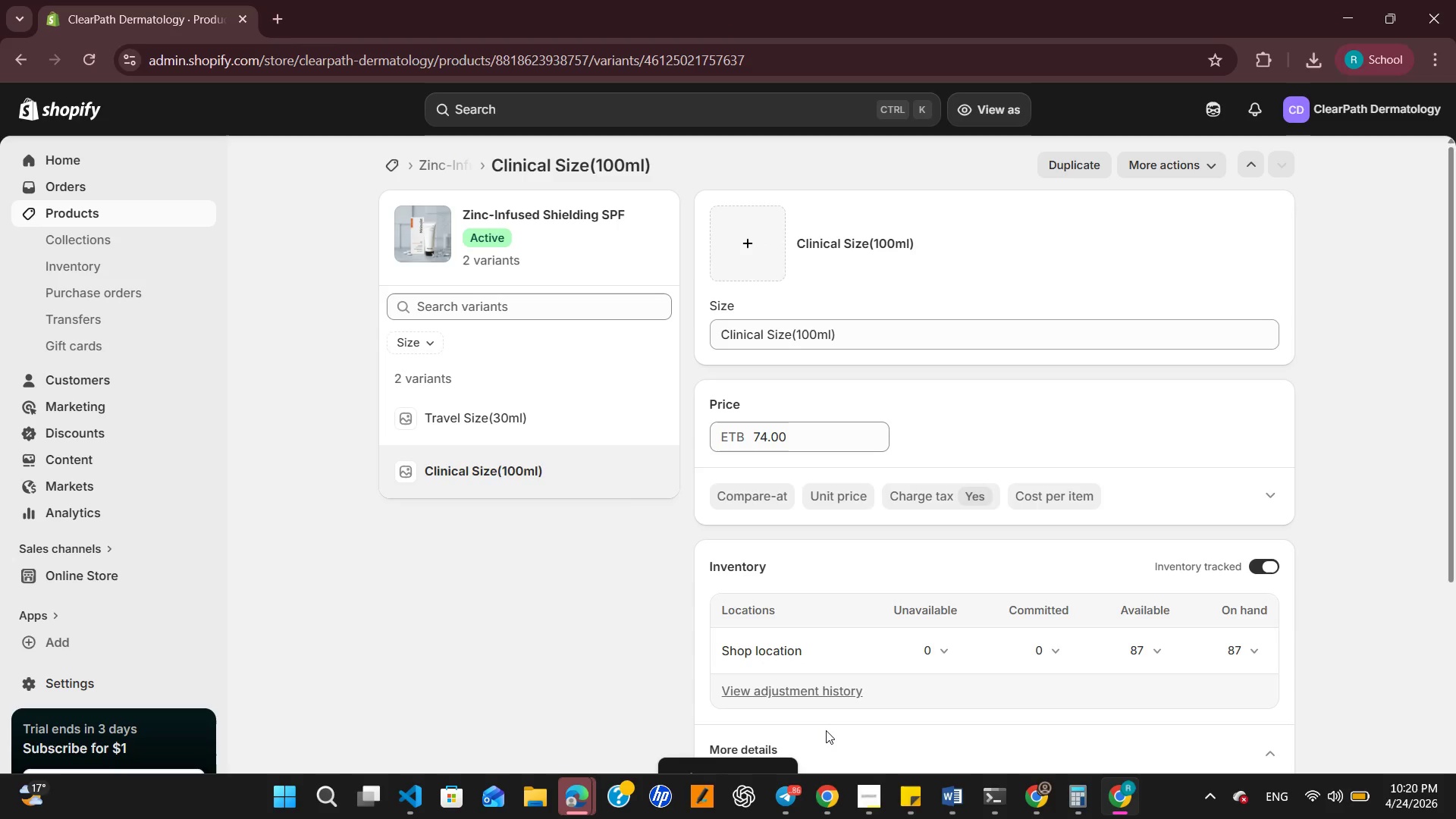 
key(Meta+MetaLeft)
 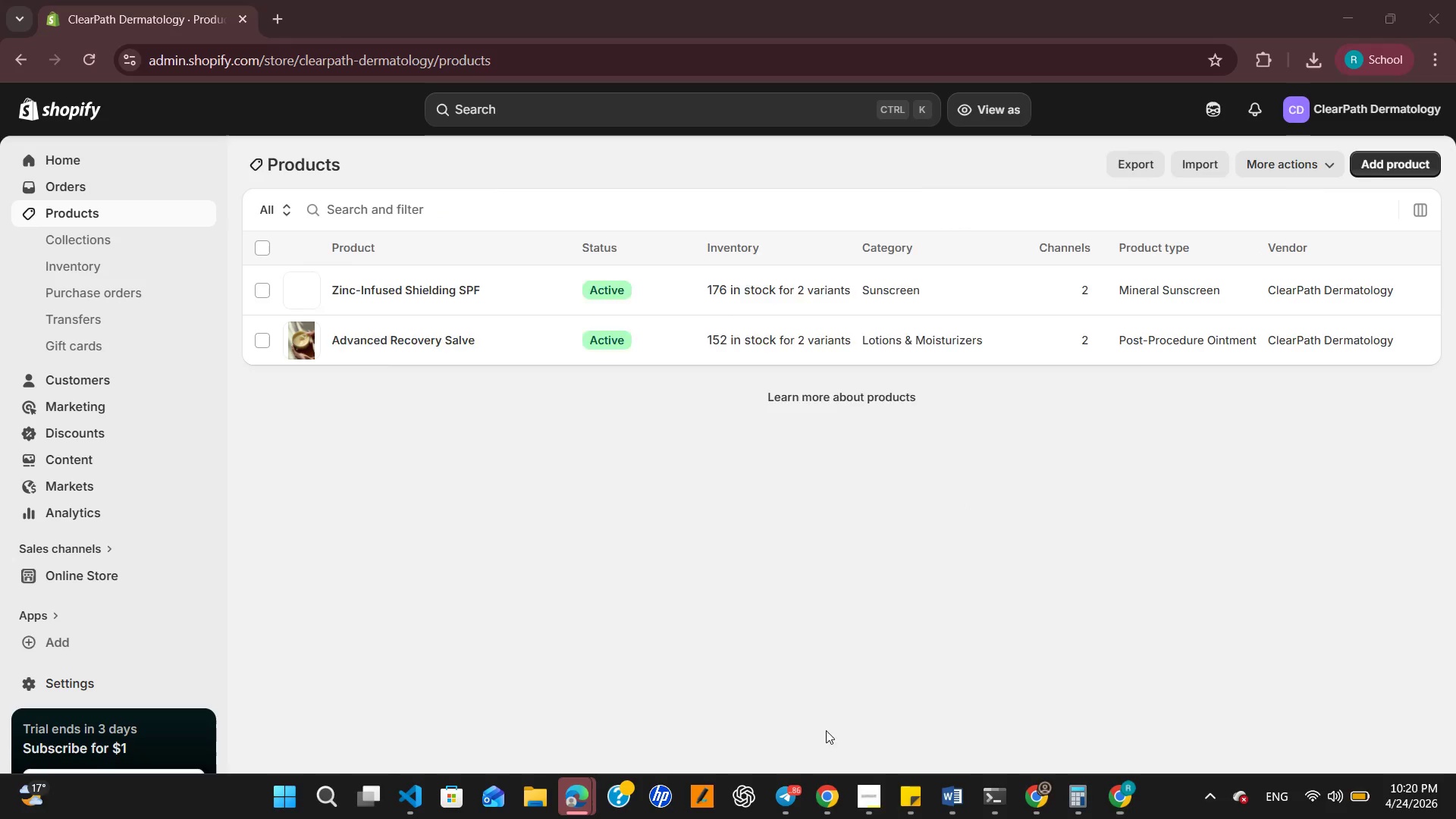 
key(Meta+MetaLeft)
 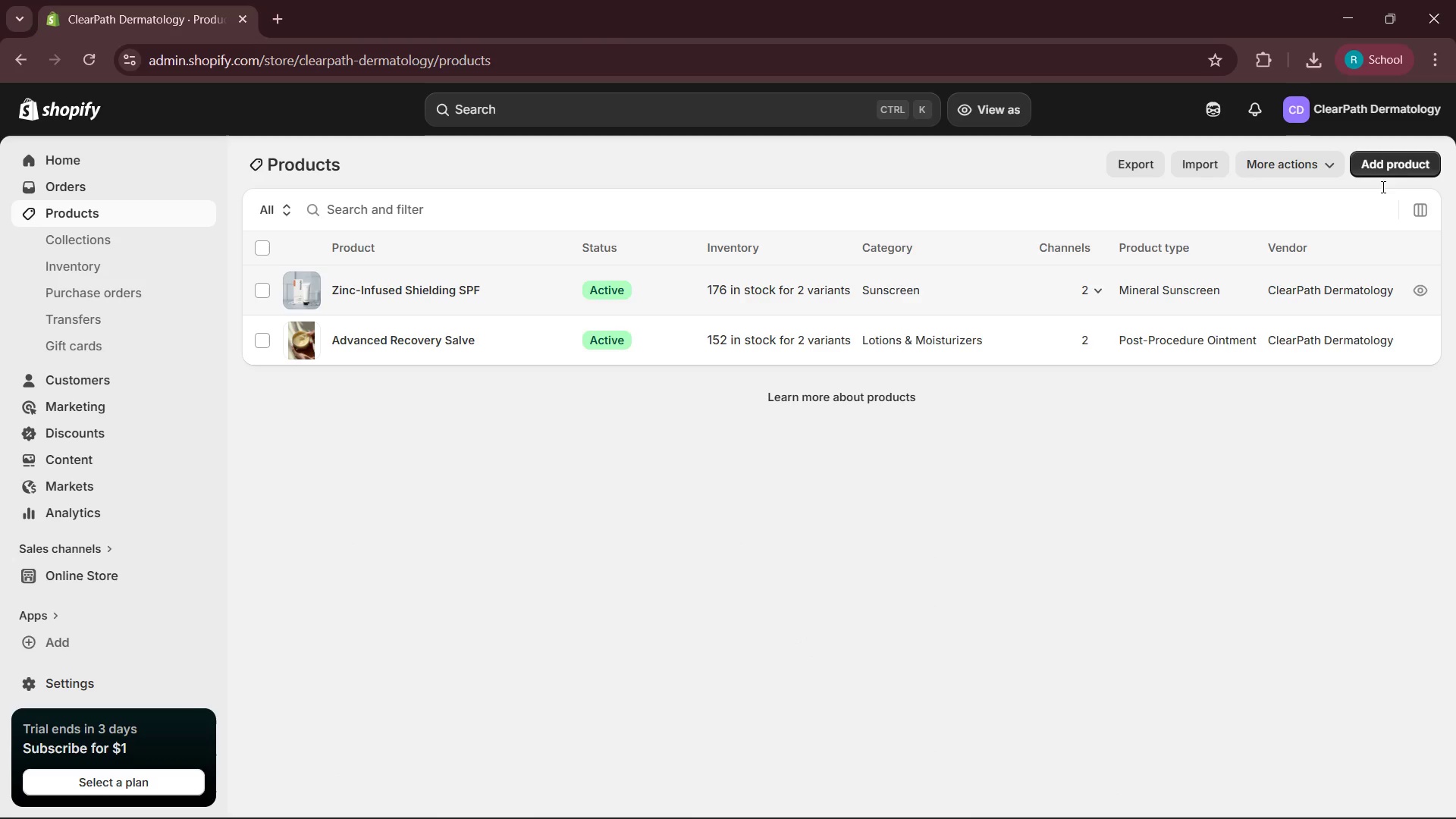 
left_click([1404, 157])
 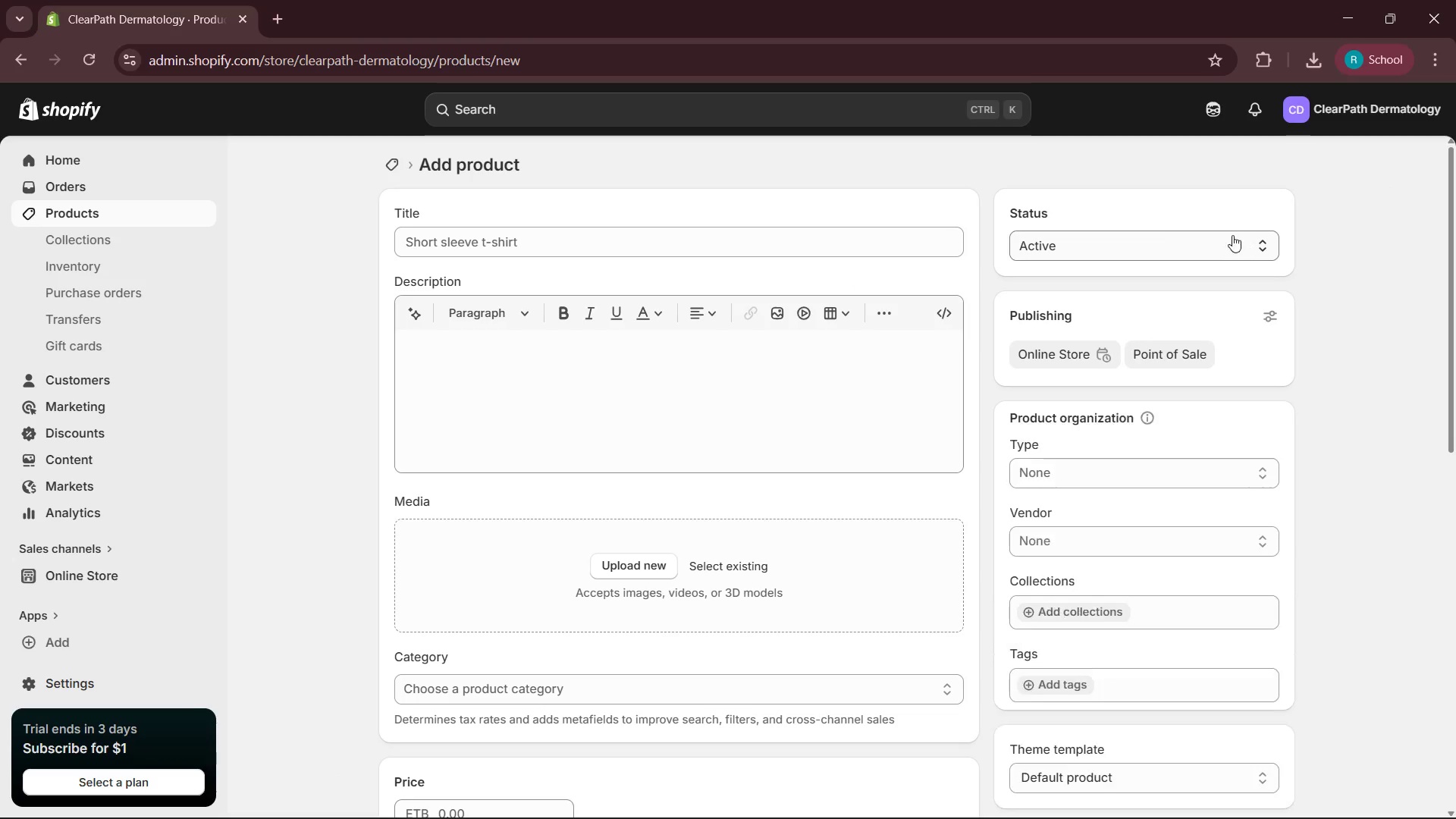 
left_click([871, 219])
 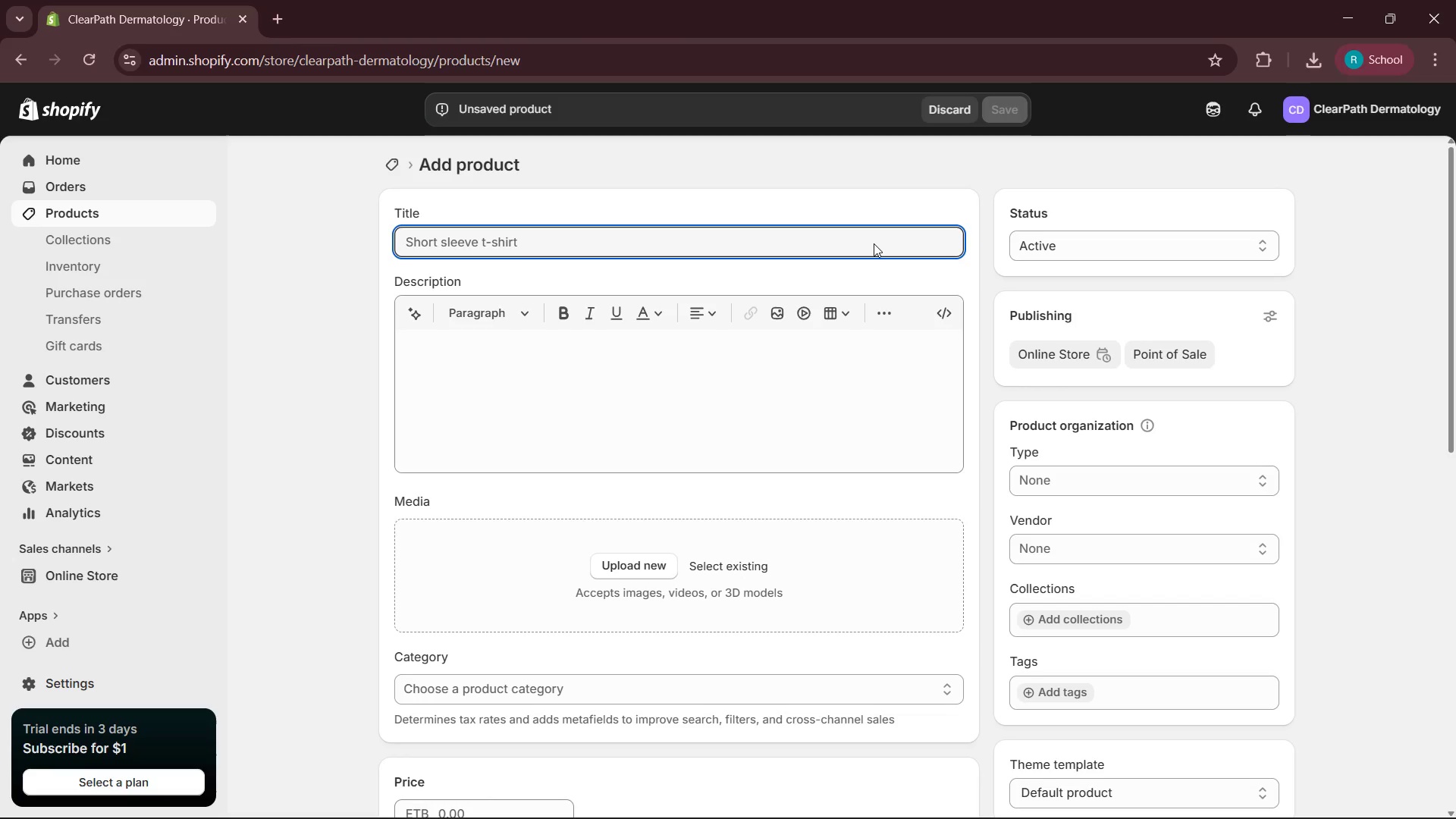 
type(Post Treatment Essentials Bundle )
 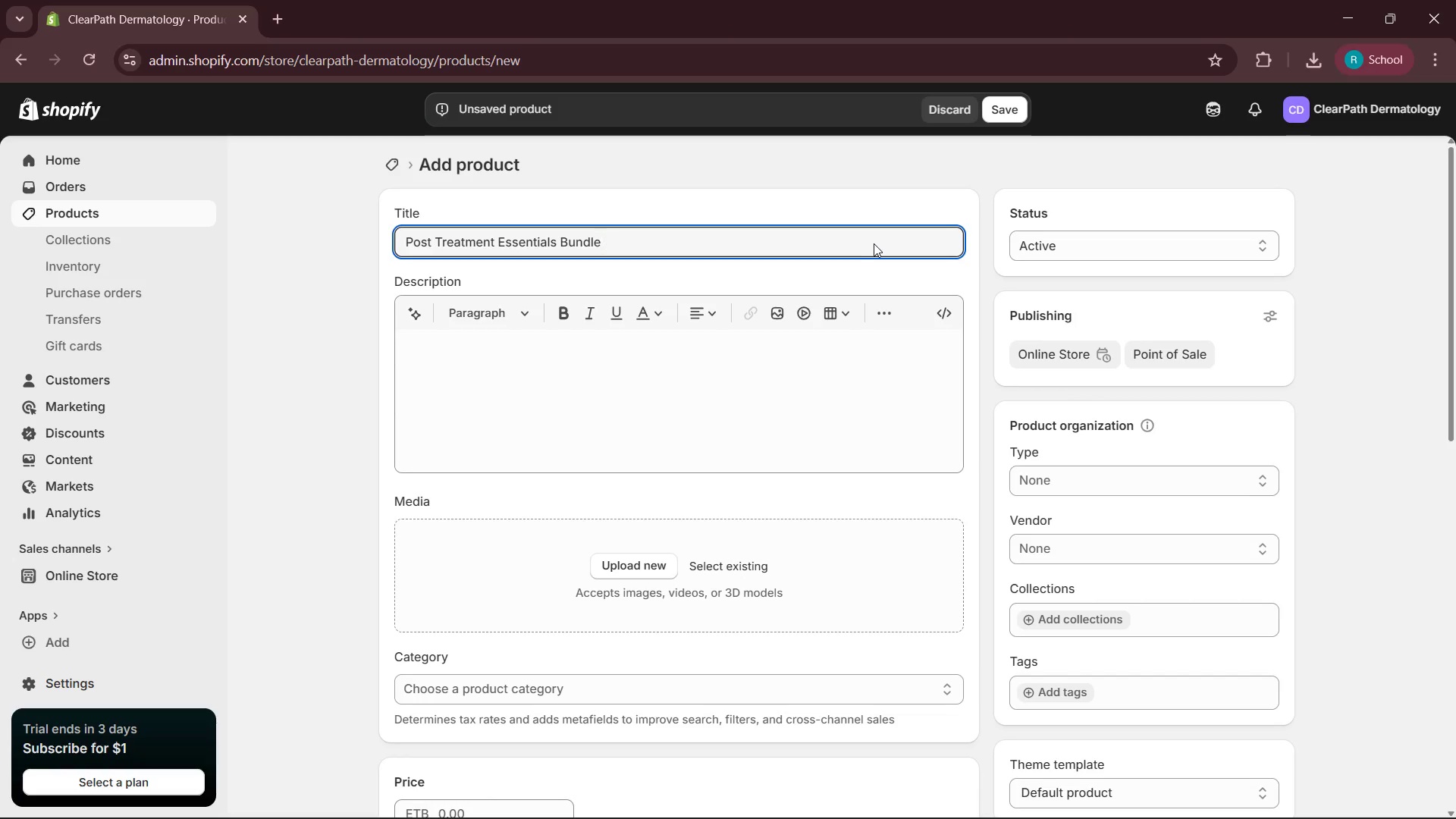 
type(Remove the guesswork from your recovery. This curated )
key(Backspace)
type(, physican-selected kit includes out )
key(Backspace)
key(Backspace)
type(r advanced Recovery Salve, Shield SPF and a Gentle PG)
key(Backspace)
type(H Cleanser to ensure your skin heals safely and beautifullu)
key(Backspace)
type(y.)
 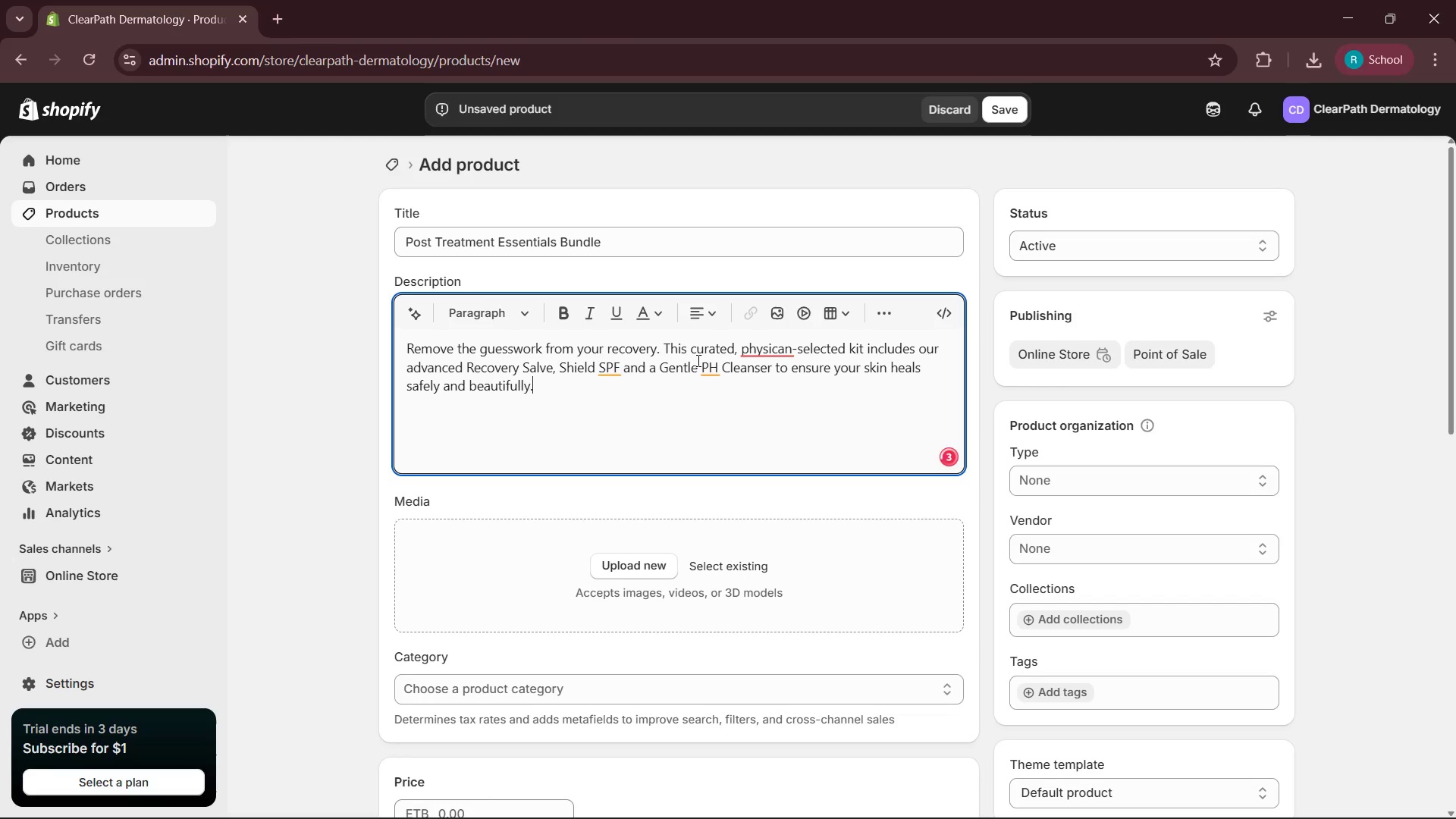 
key(Enter)
 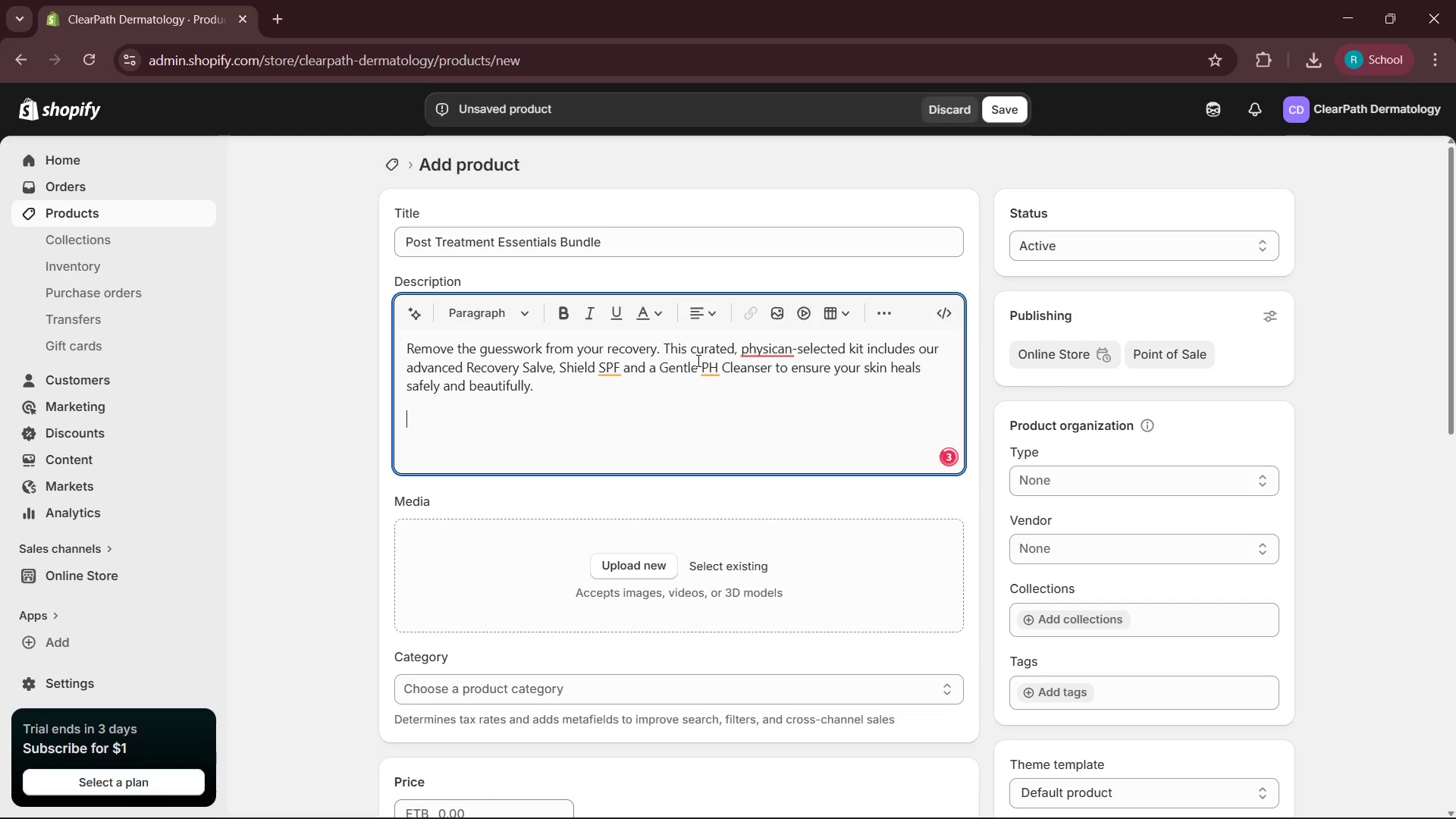 
type(Why is)
key(Backspace)
type(t works: Designed as a Complete"Revovery Roadmap" this bundle provides the exact clinical care your skin ned)
key(Backspace)
type(eds during the first 2)
key(Backspace)
type(72 g)
key(Backspace)
type(hours,)
key(Backspace)
type(. It i)
key(Backspace)
type(simplifies the post-treatment process by combining barrier protection with UV defense, all th)
key(Backspace)
key(Backspace)
type(while maintaining the skin's delicate PH p)
key(Backspace)
type(balnes)
key(Backspace)
type( )
key(Backspace)
key(Backspace)
type(ce )
 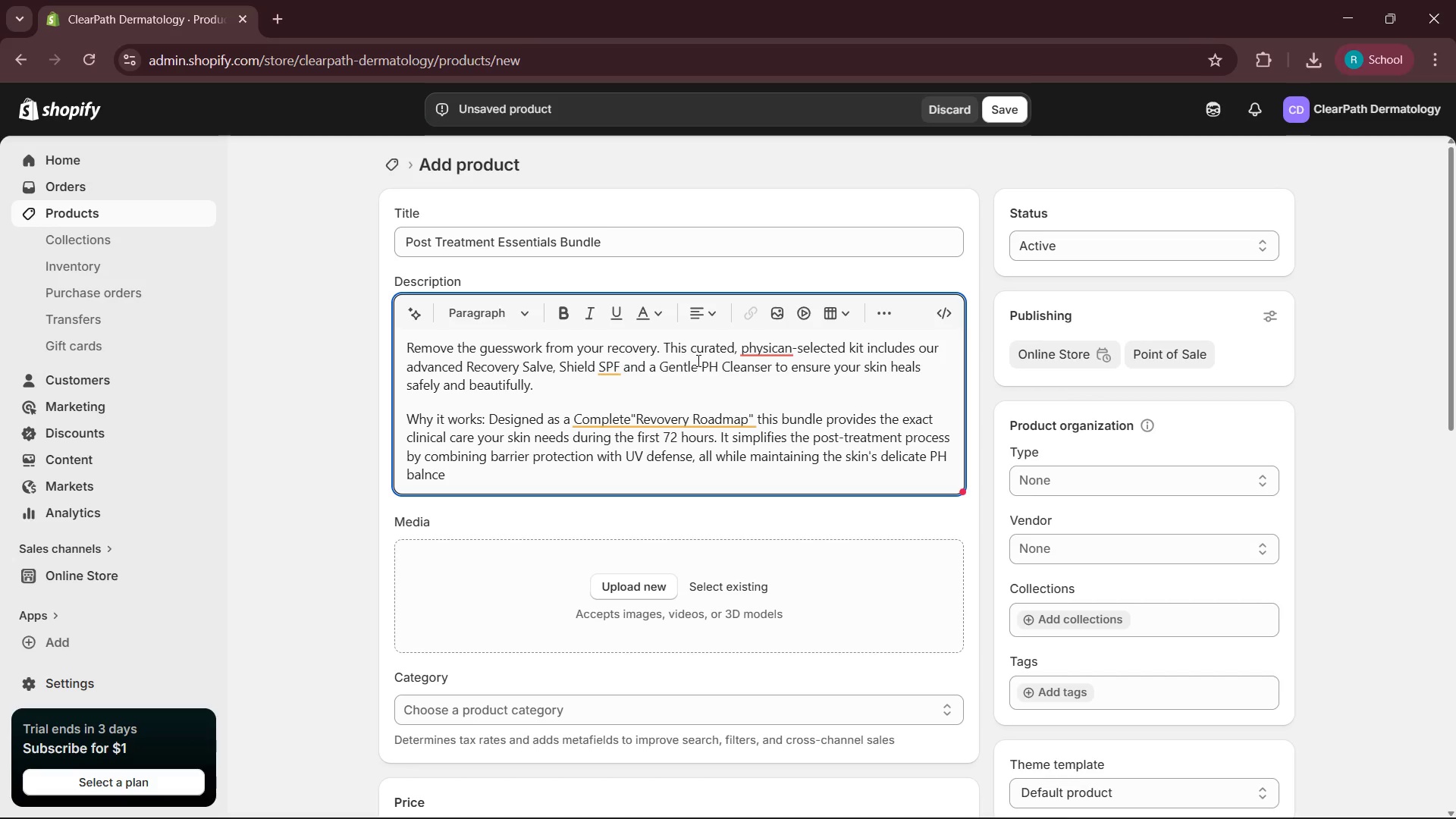 
type(to reduce inflammation and protect your long term results.)
 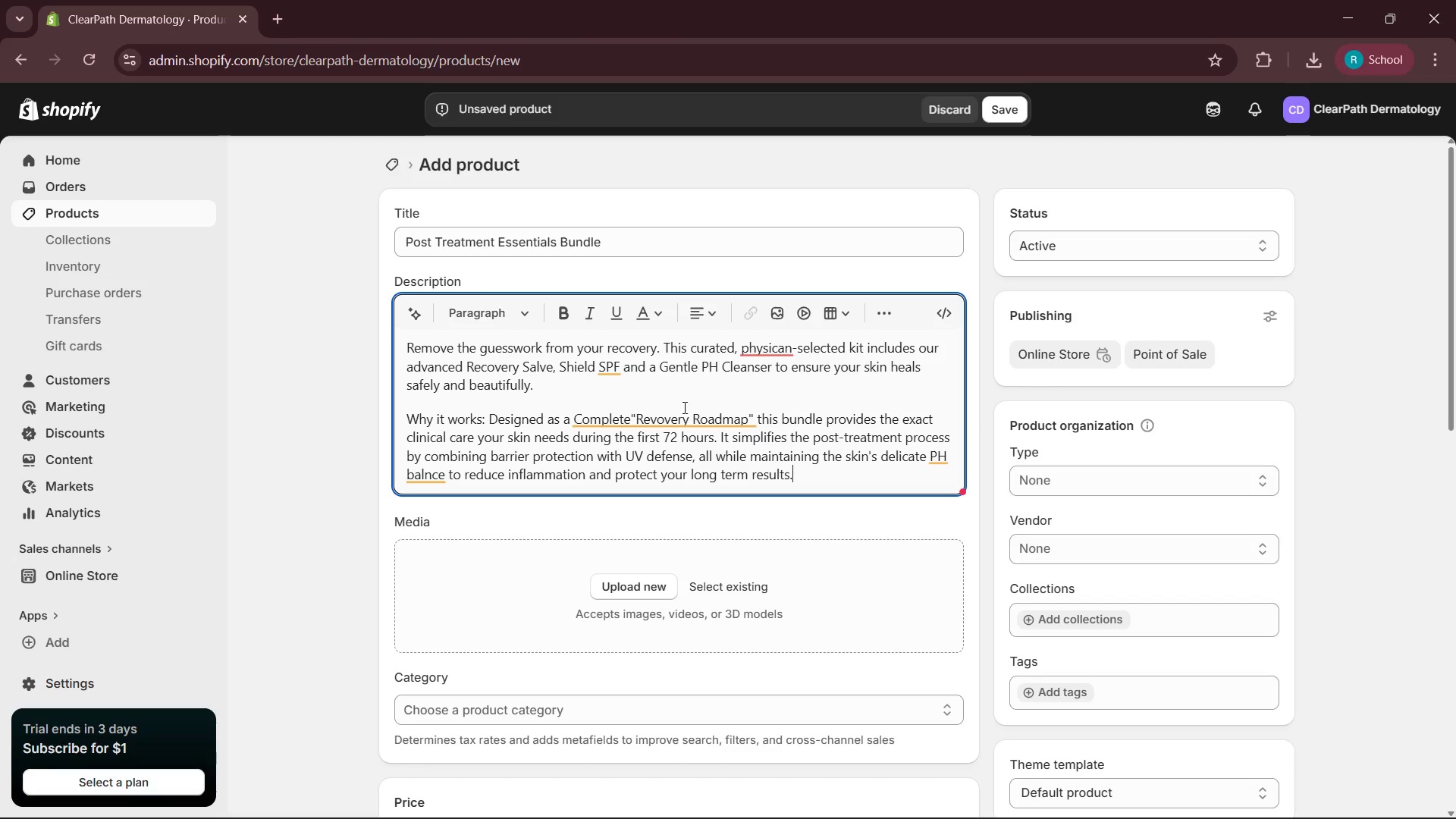 
left_click([686, 414])
 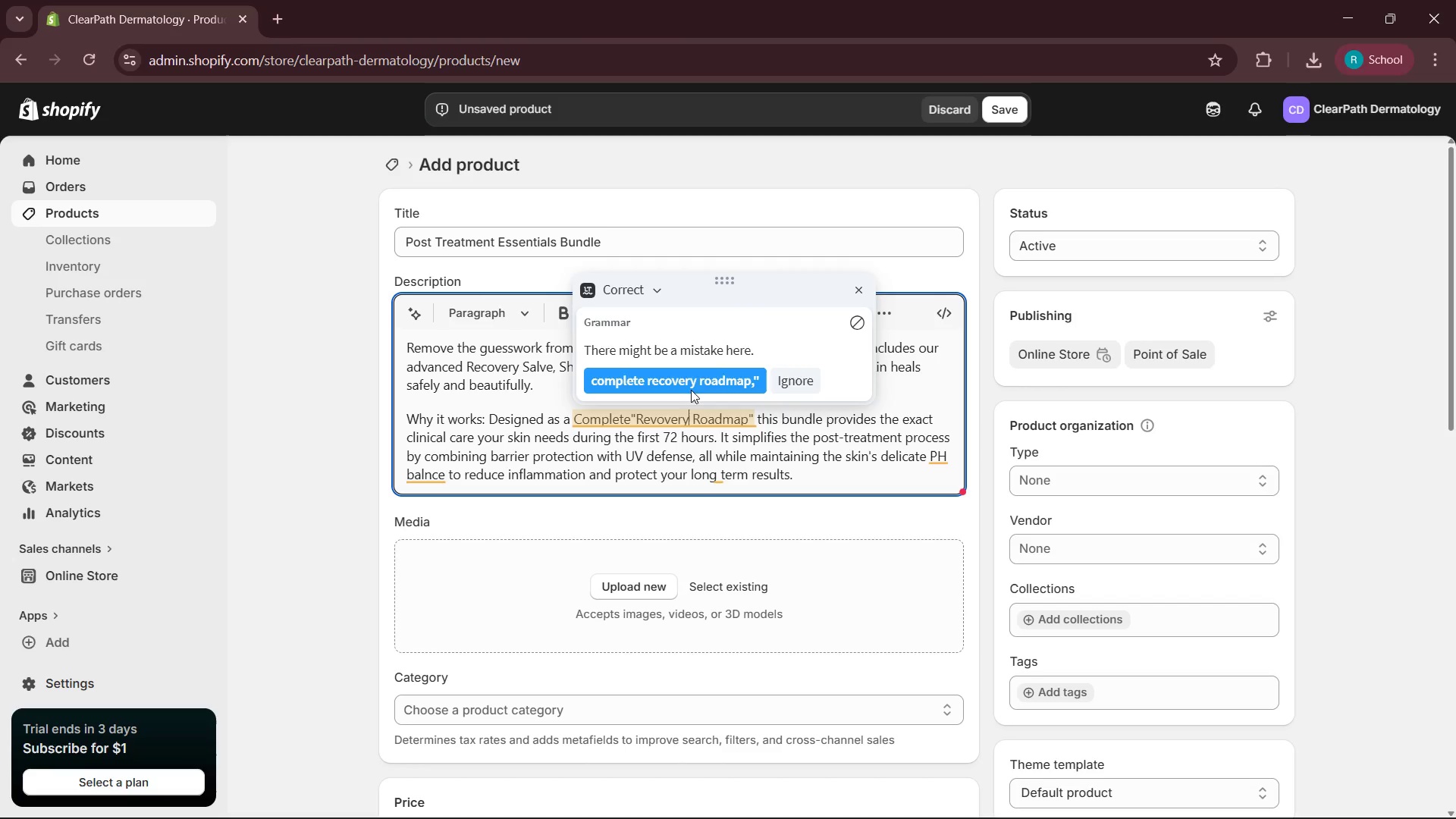 
left_click([690, 376])
 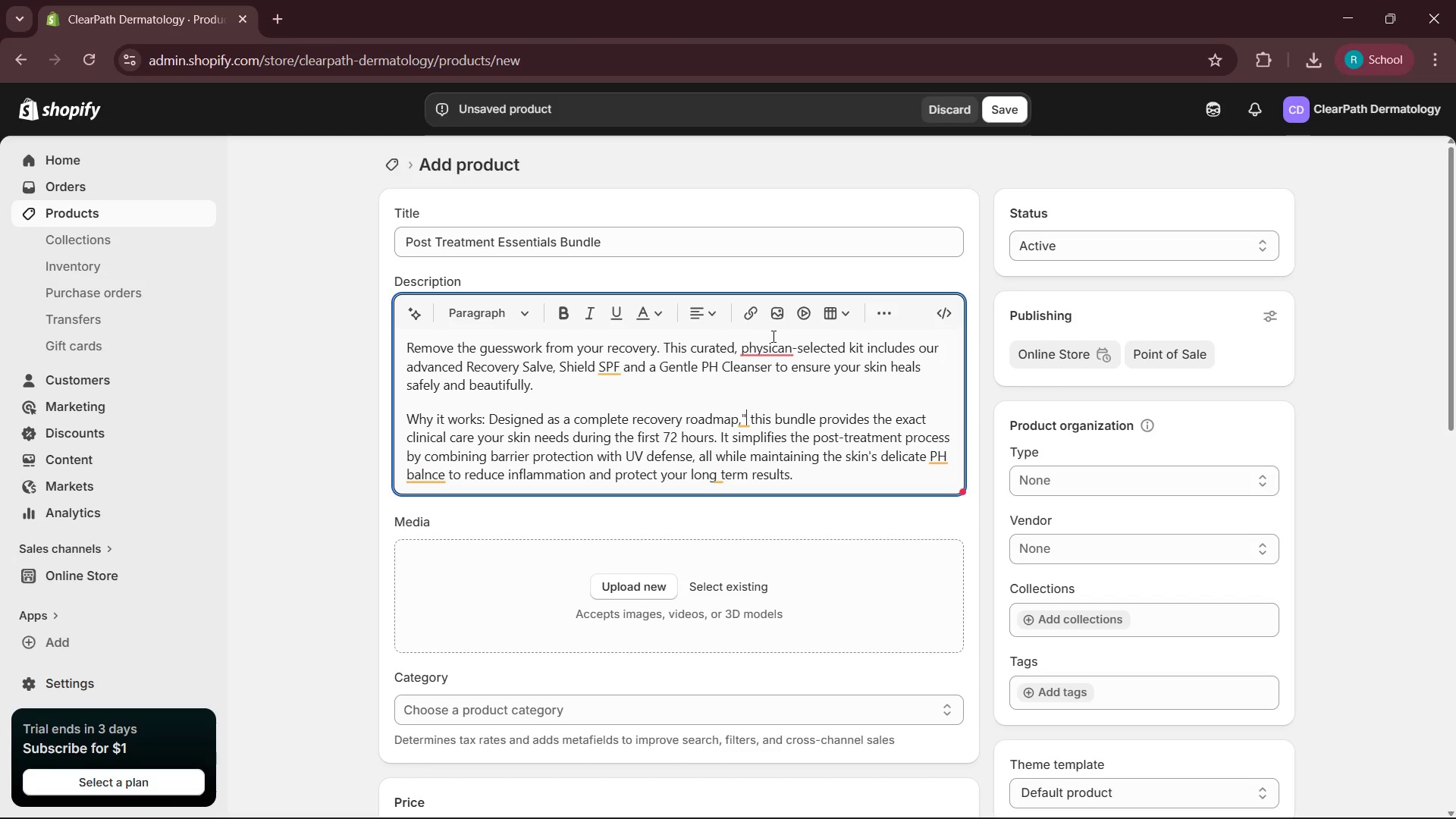 
left_click([765, 346])
 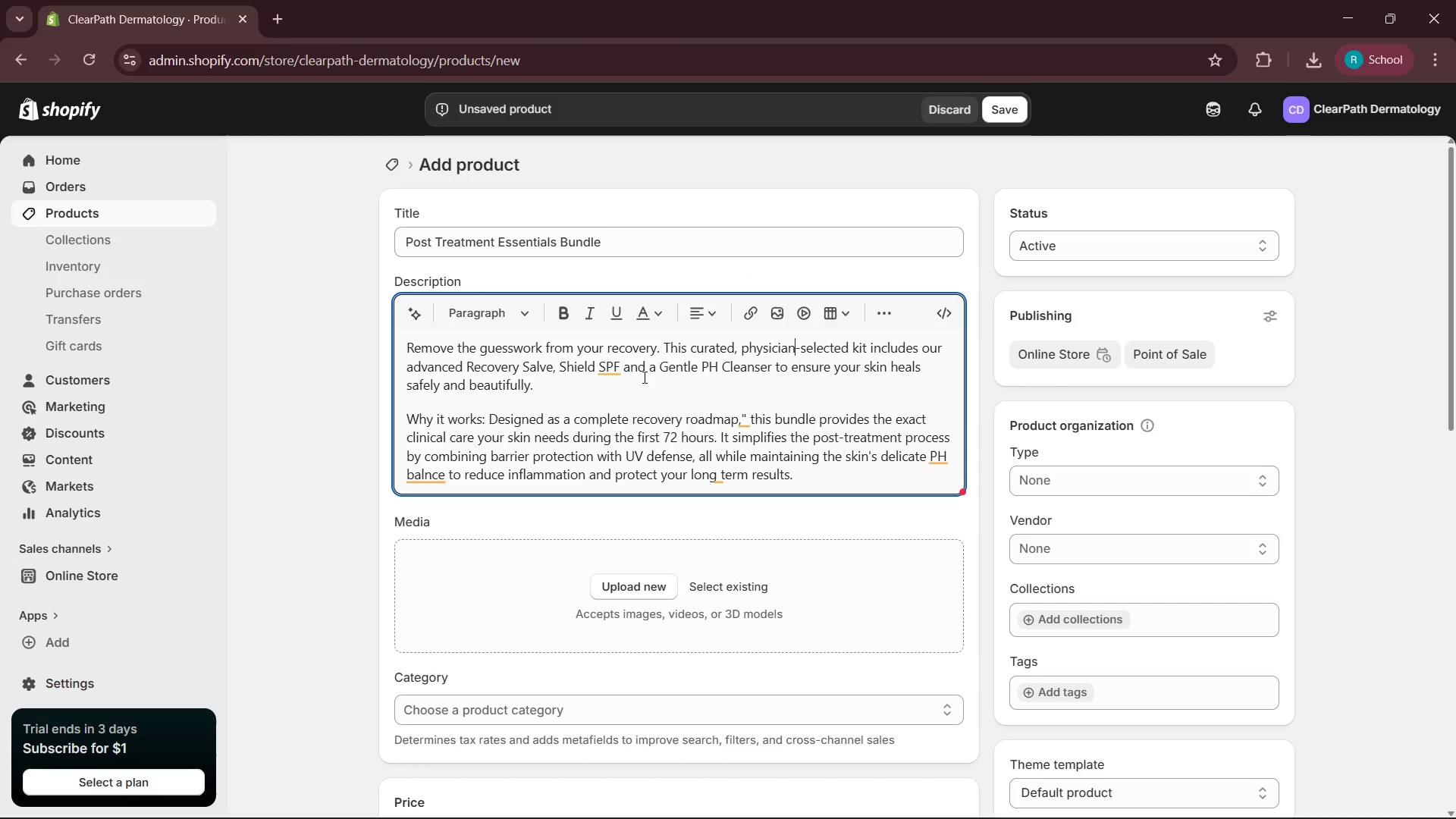 
left_click([620, 367])
 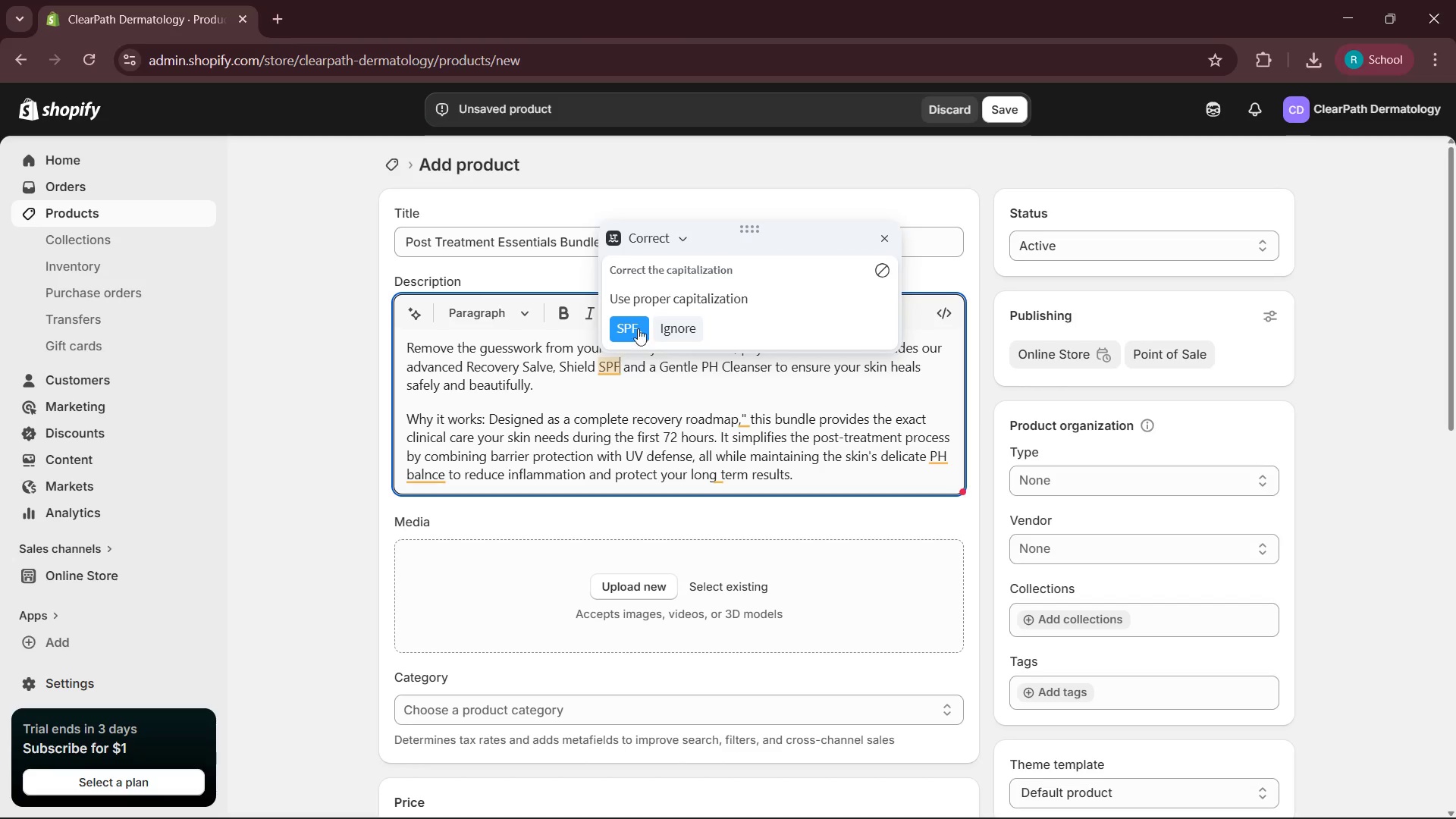 
left_click([639, 326])
 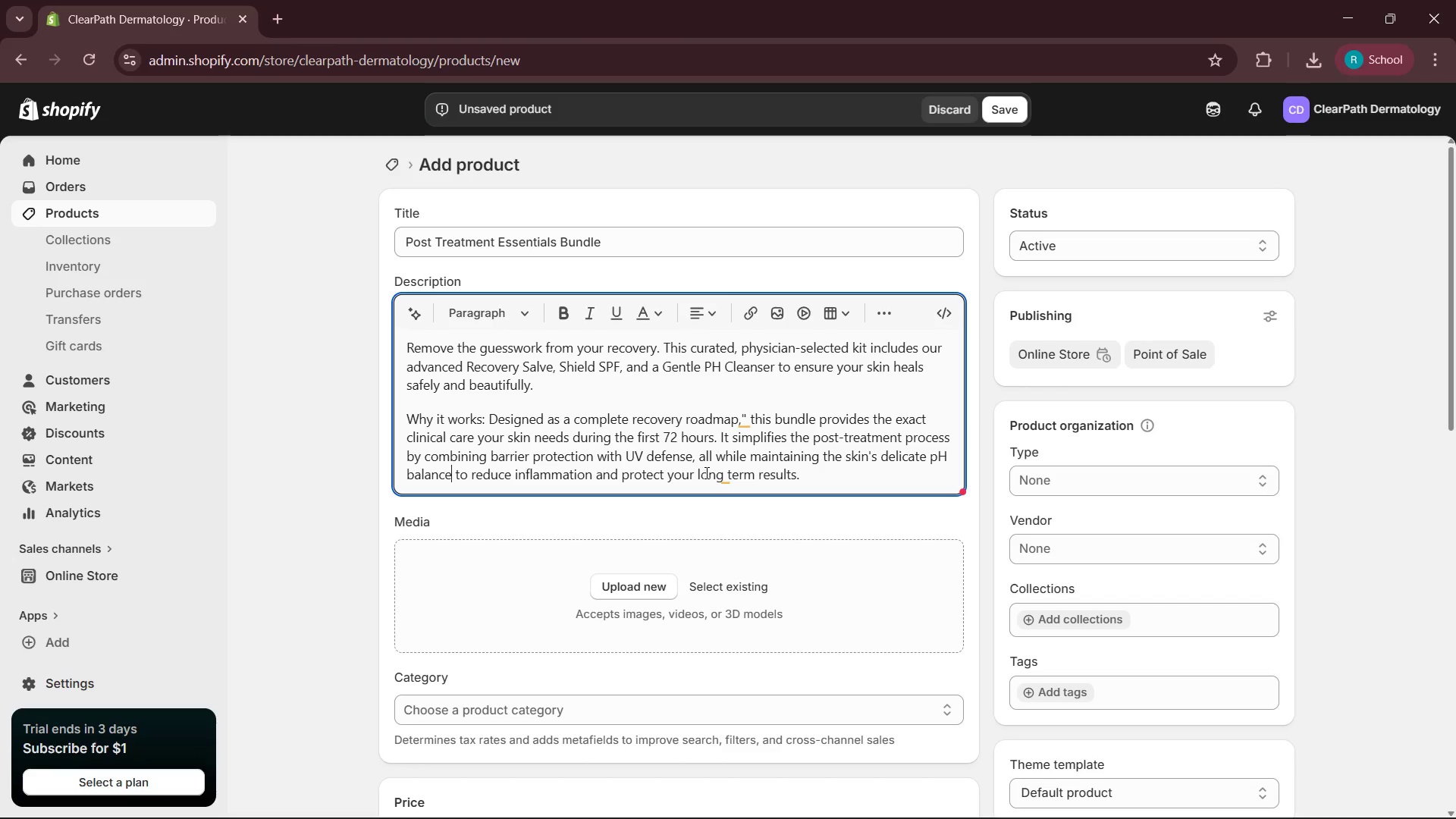 
wait(5.02)
 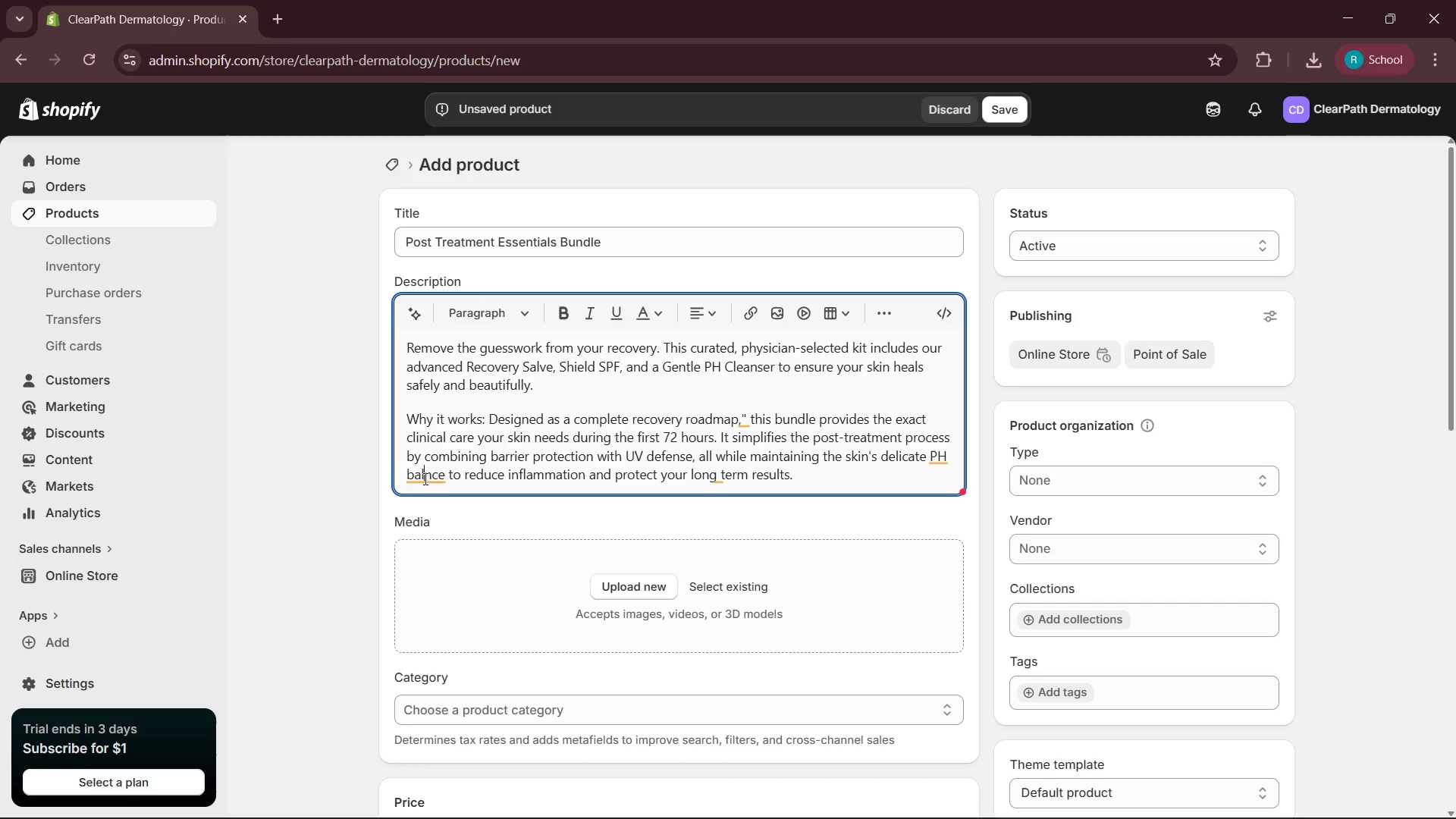 
left_click([726, 472])
 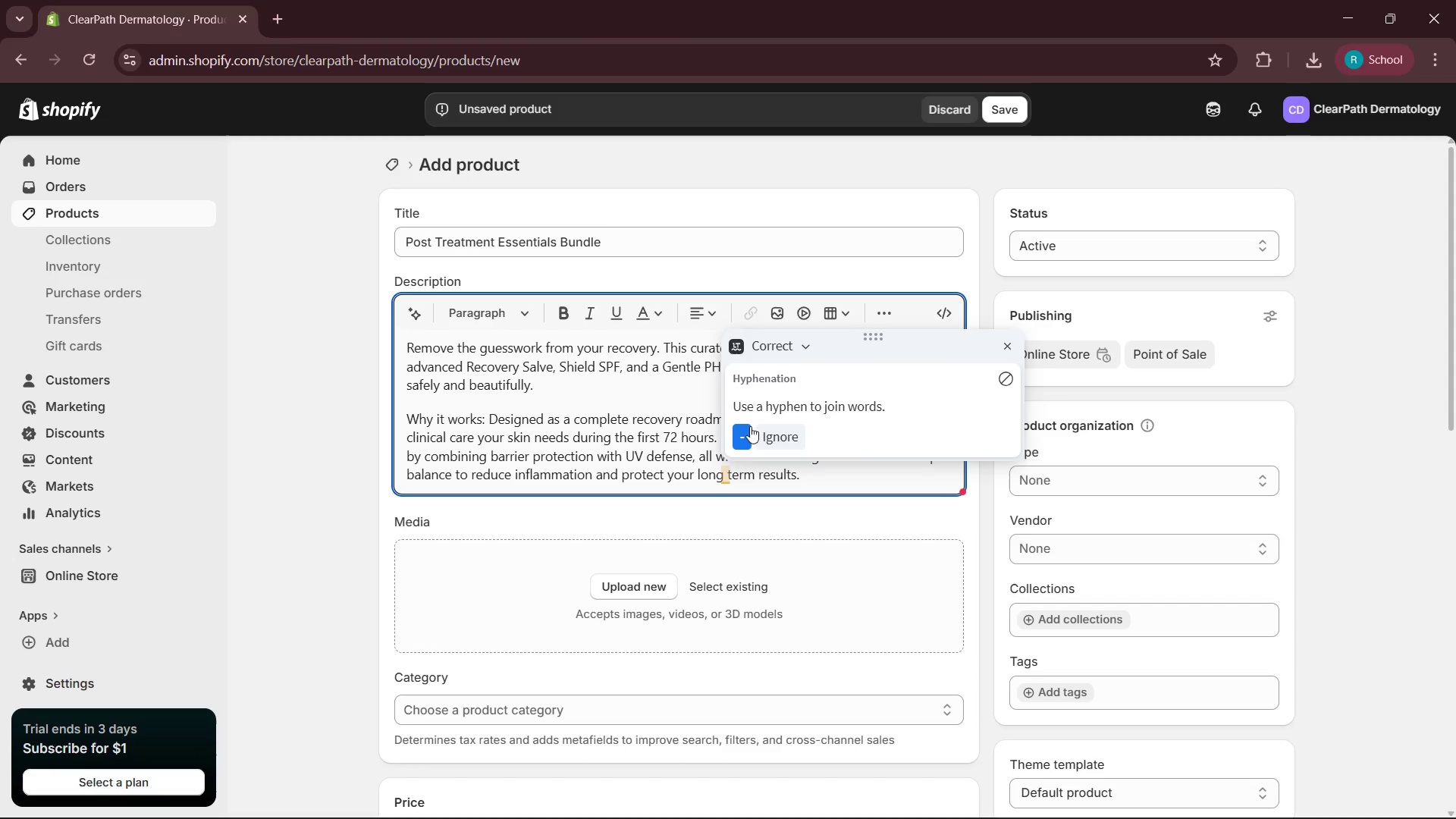 
left_click([748, 433])
 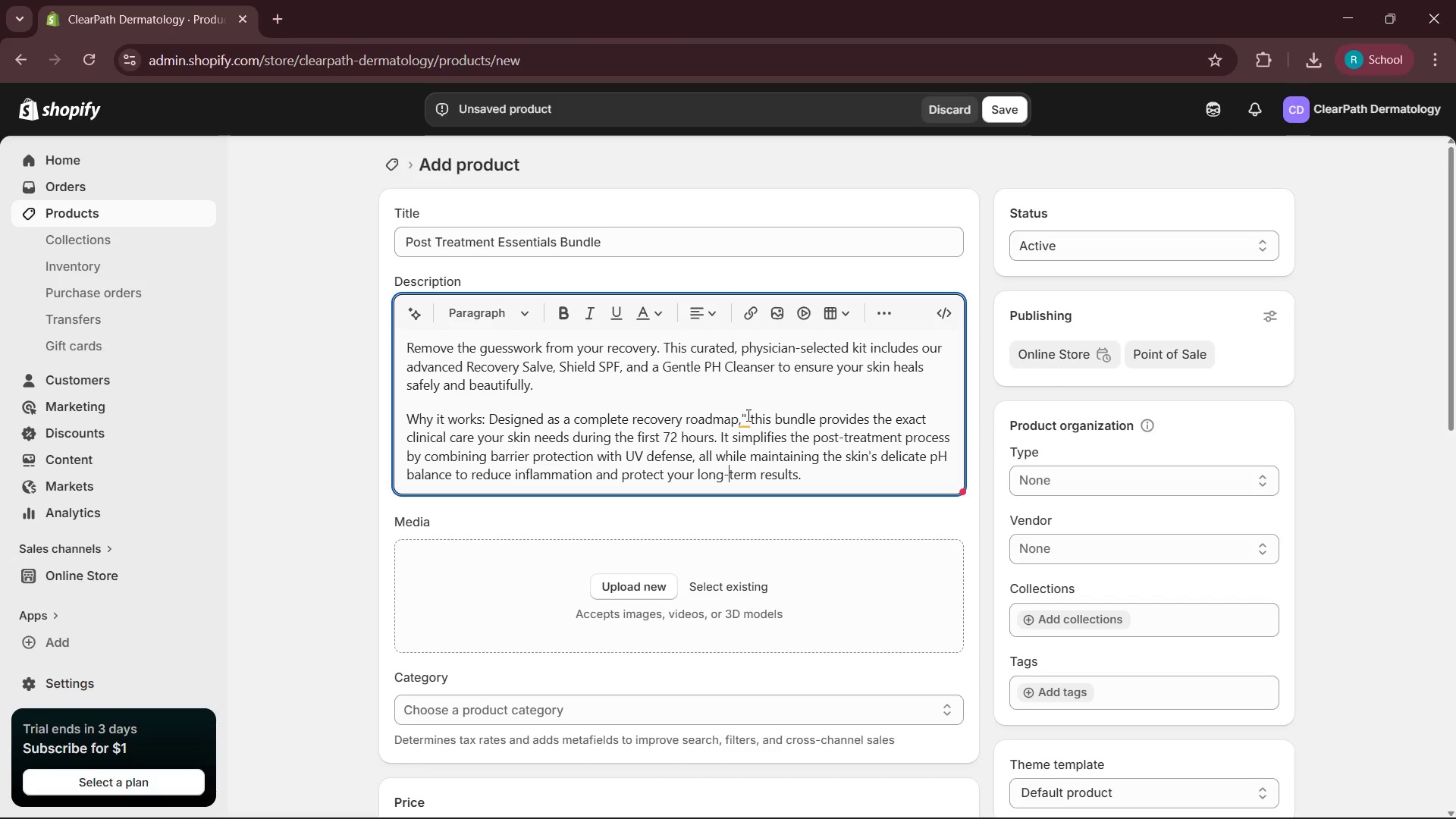 
left_click([742, 419])
 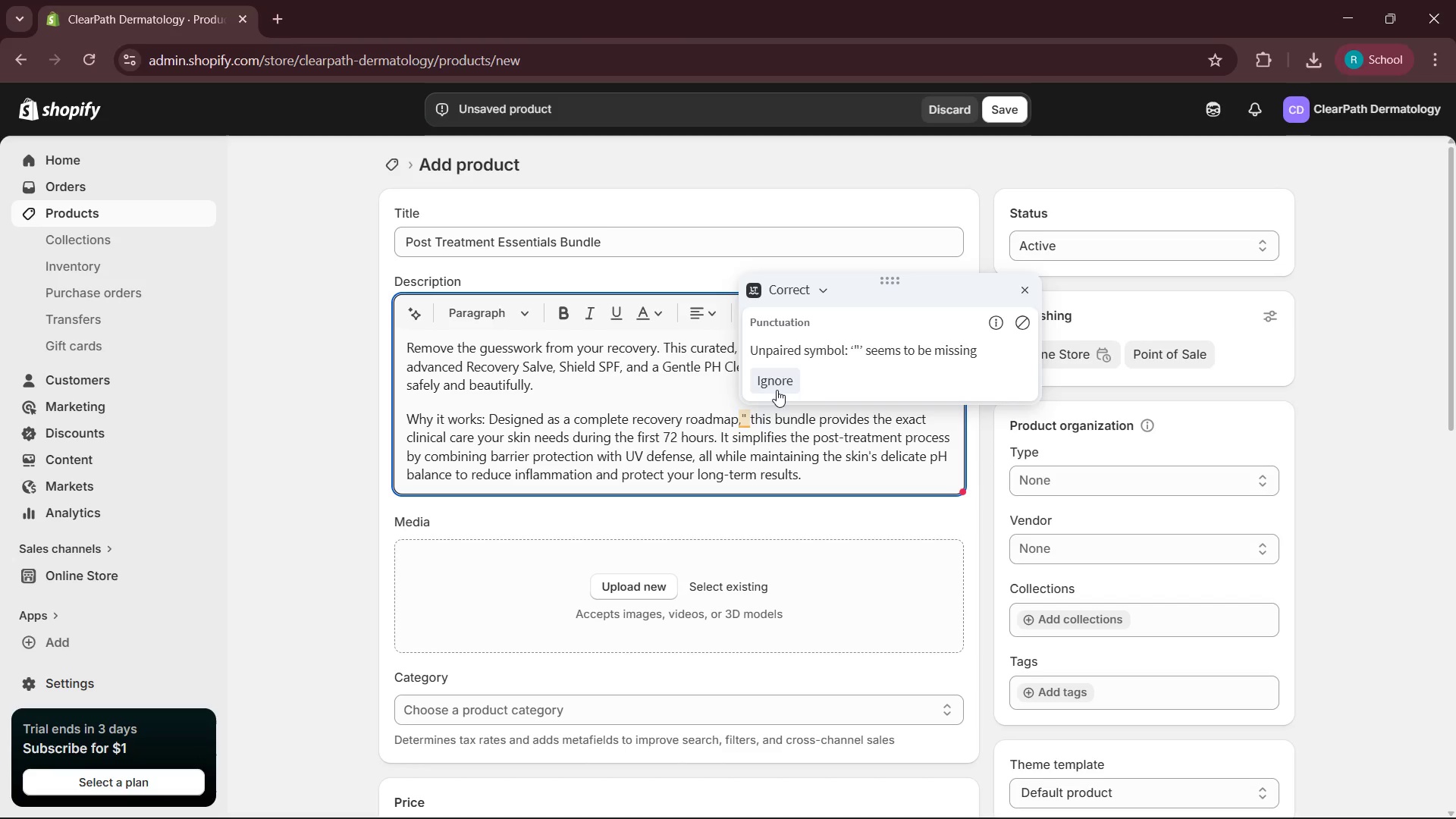 
double_click([776, 385])
 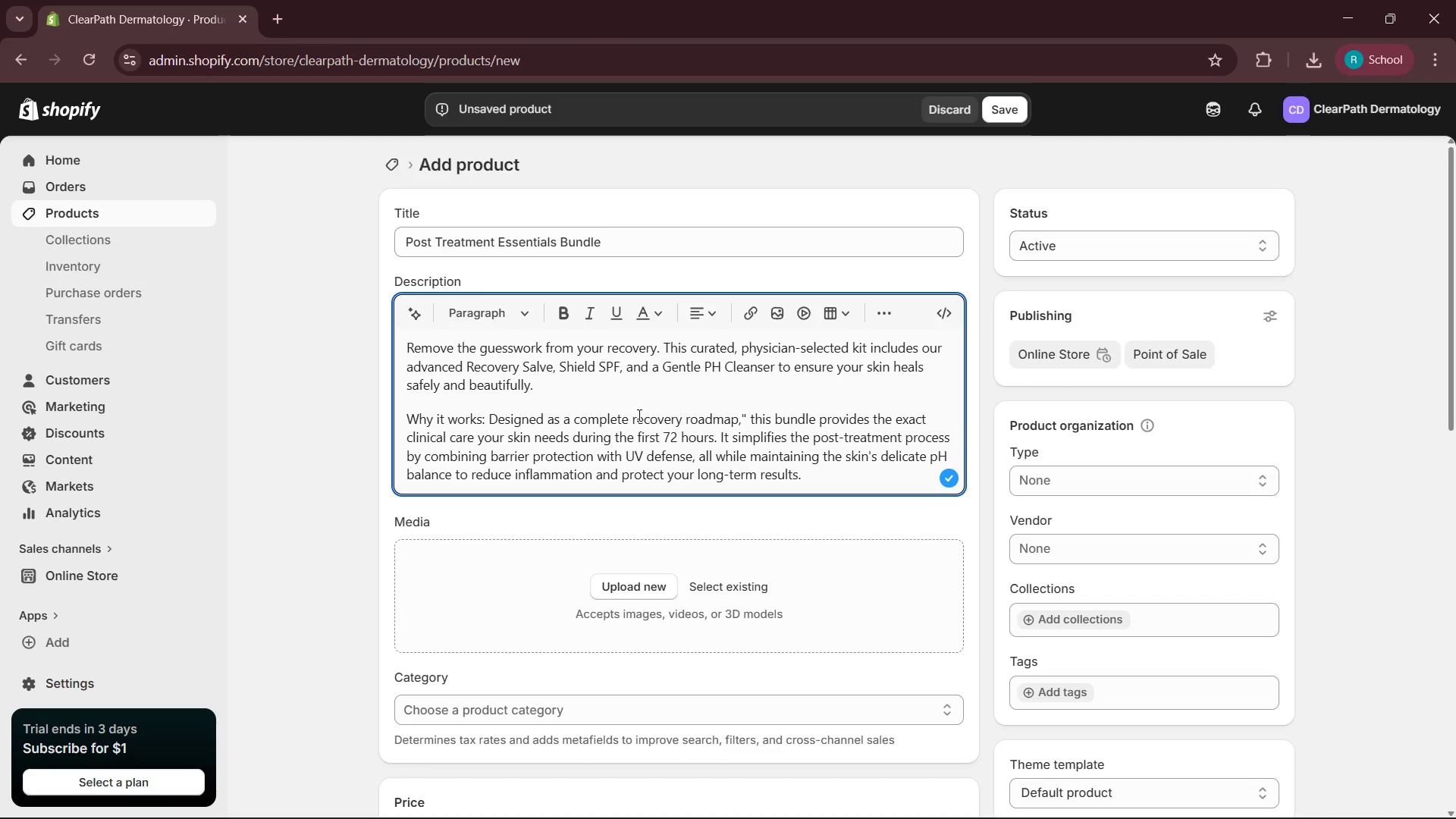 
left_click([629, 416])
 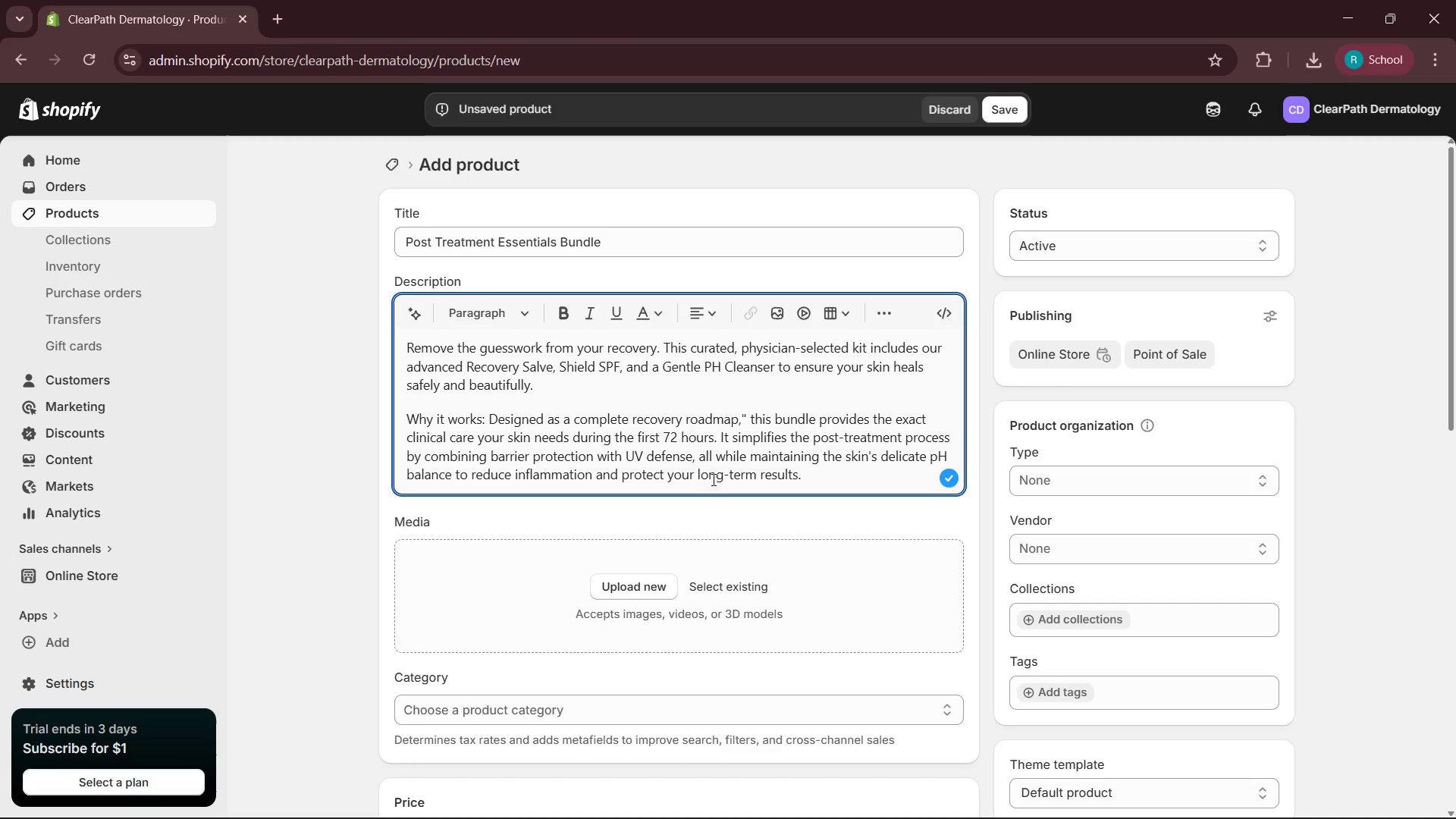 
key(ArrowRight)
 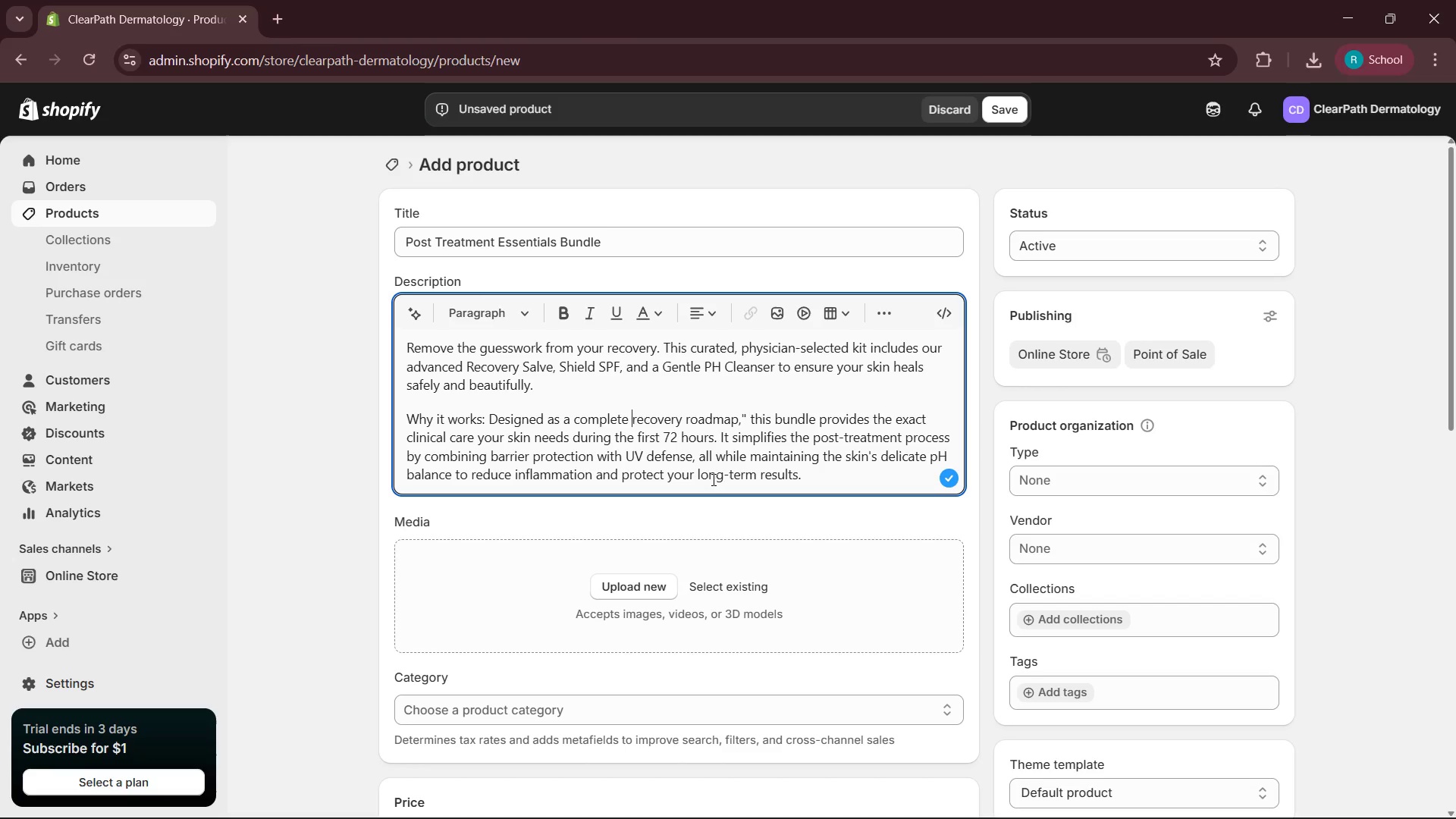 
key(ArrowRight)
 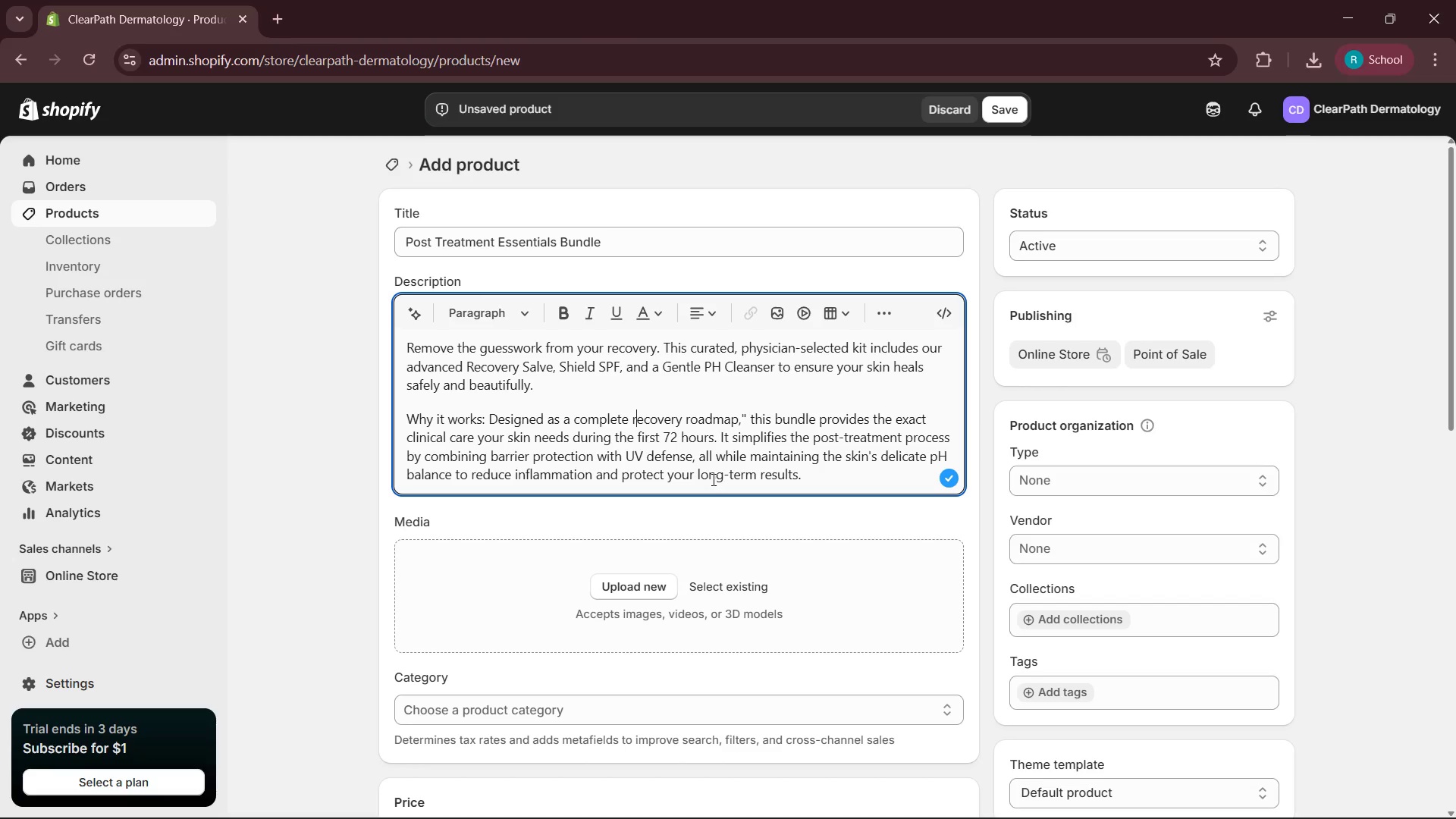 
key(Backspace)
 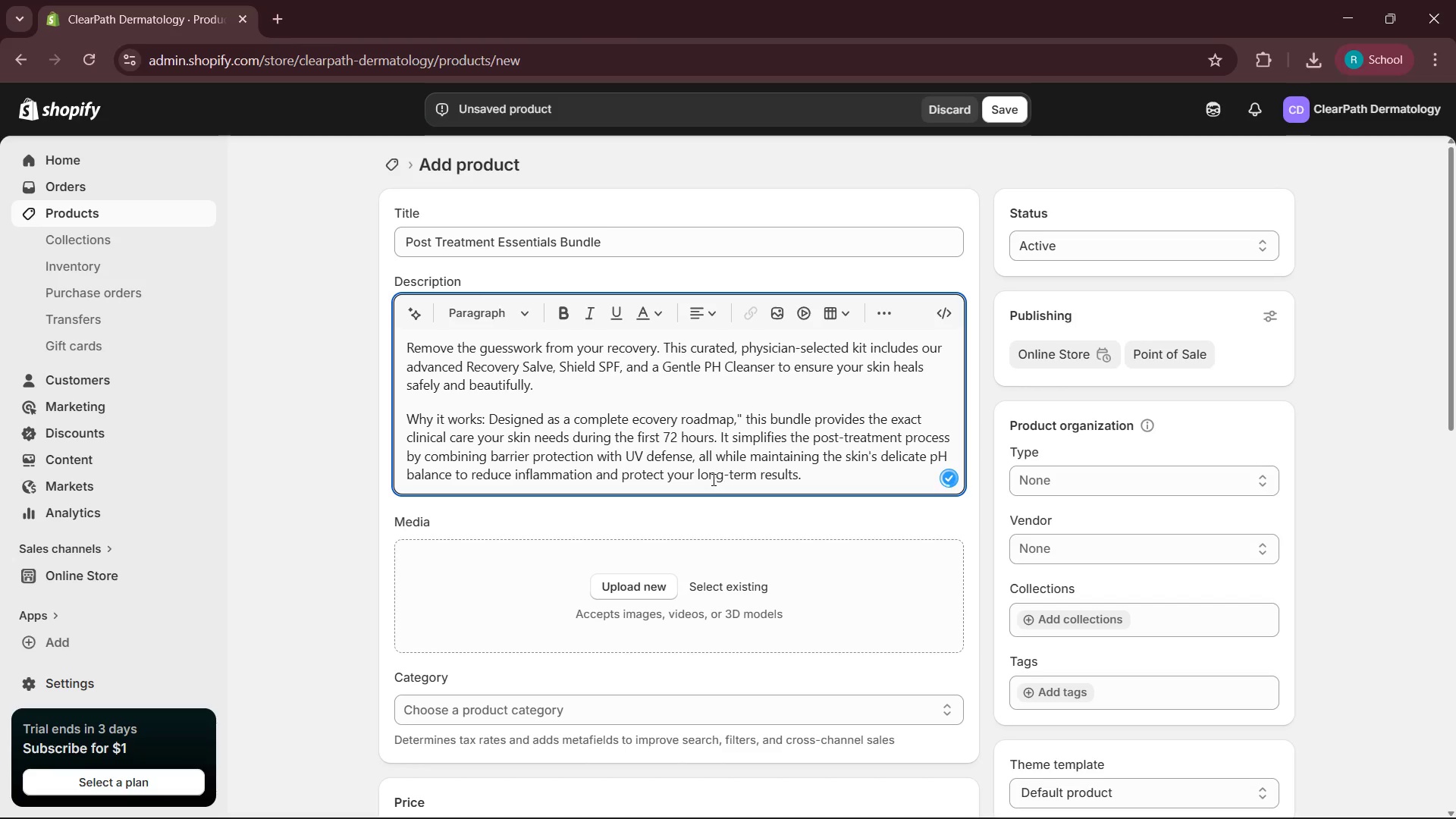 
key(Backspace)
 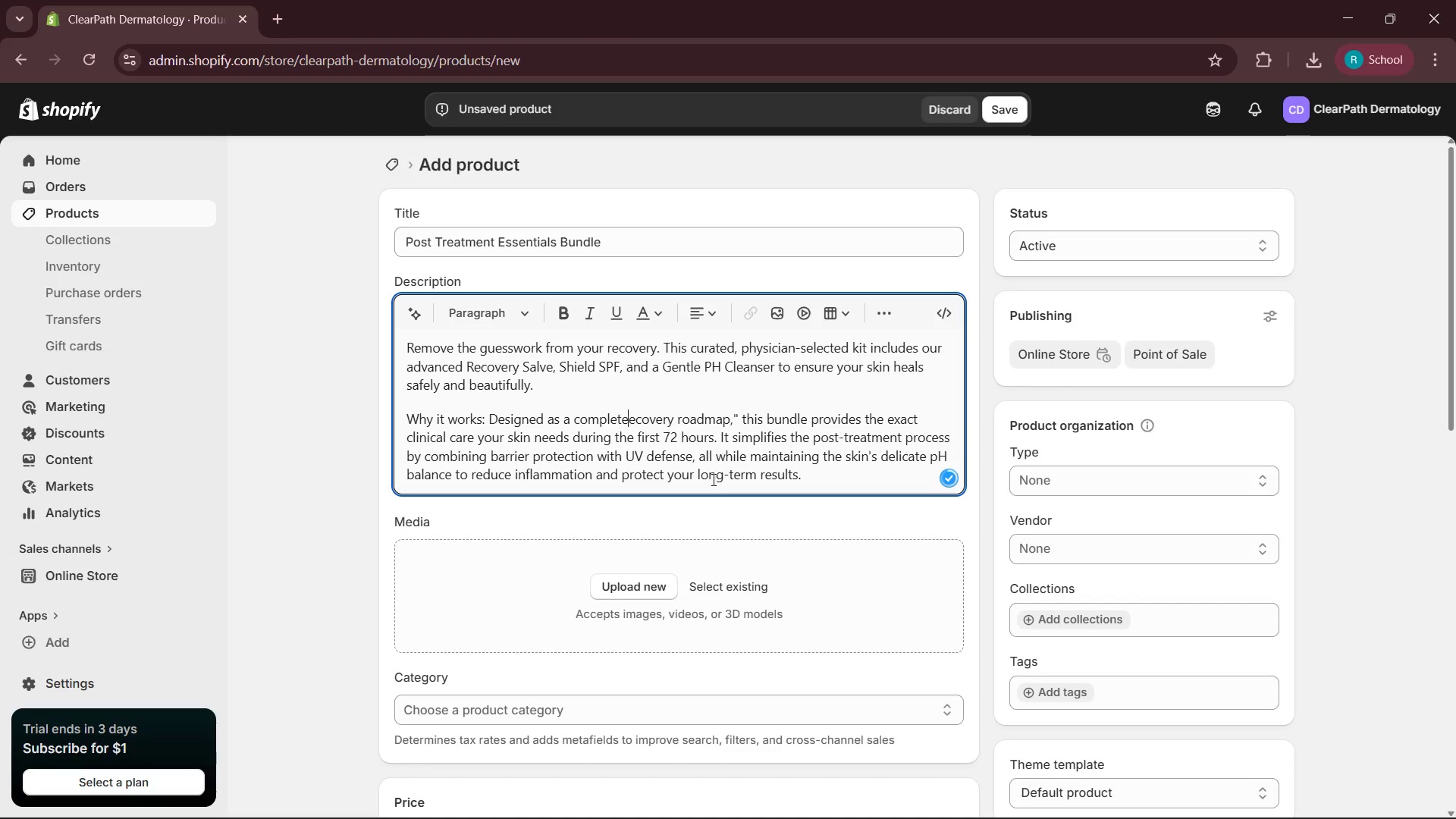 
key(Shift+Quote)
 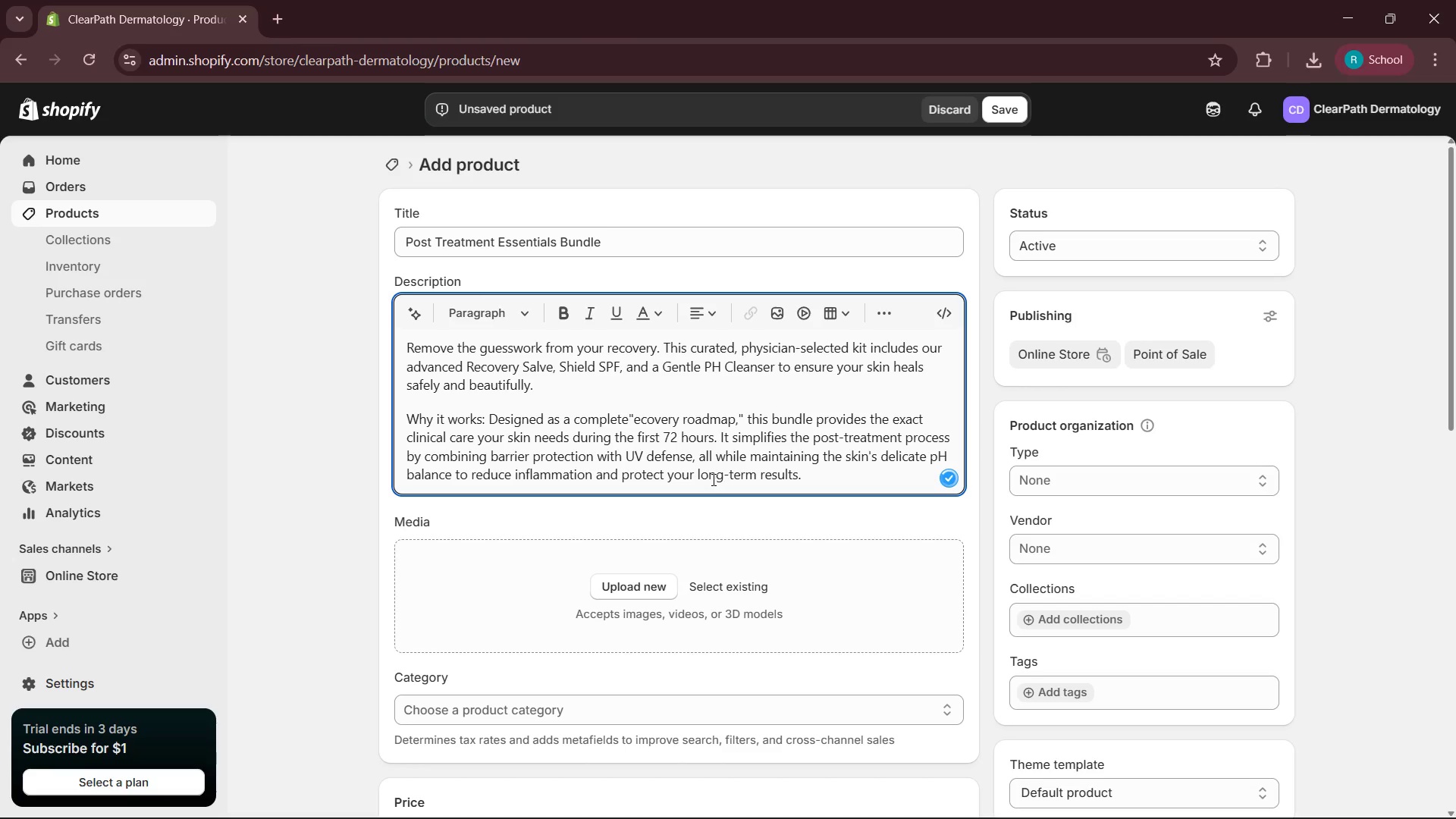 
key(Shift+ShiftRight)
 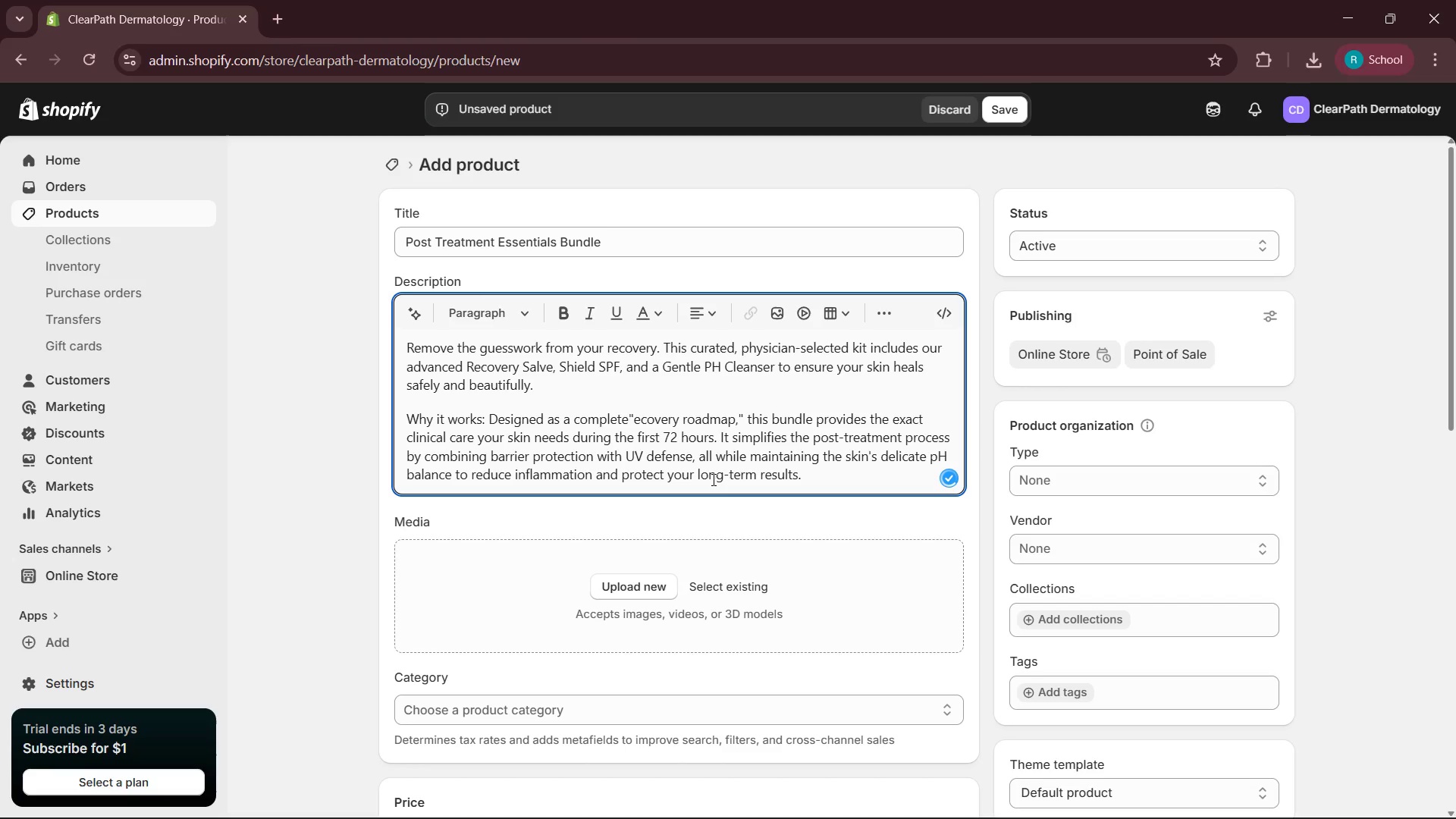 
key(Shift+R)
 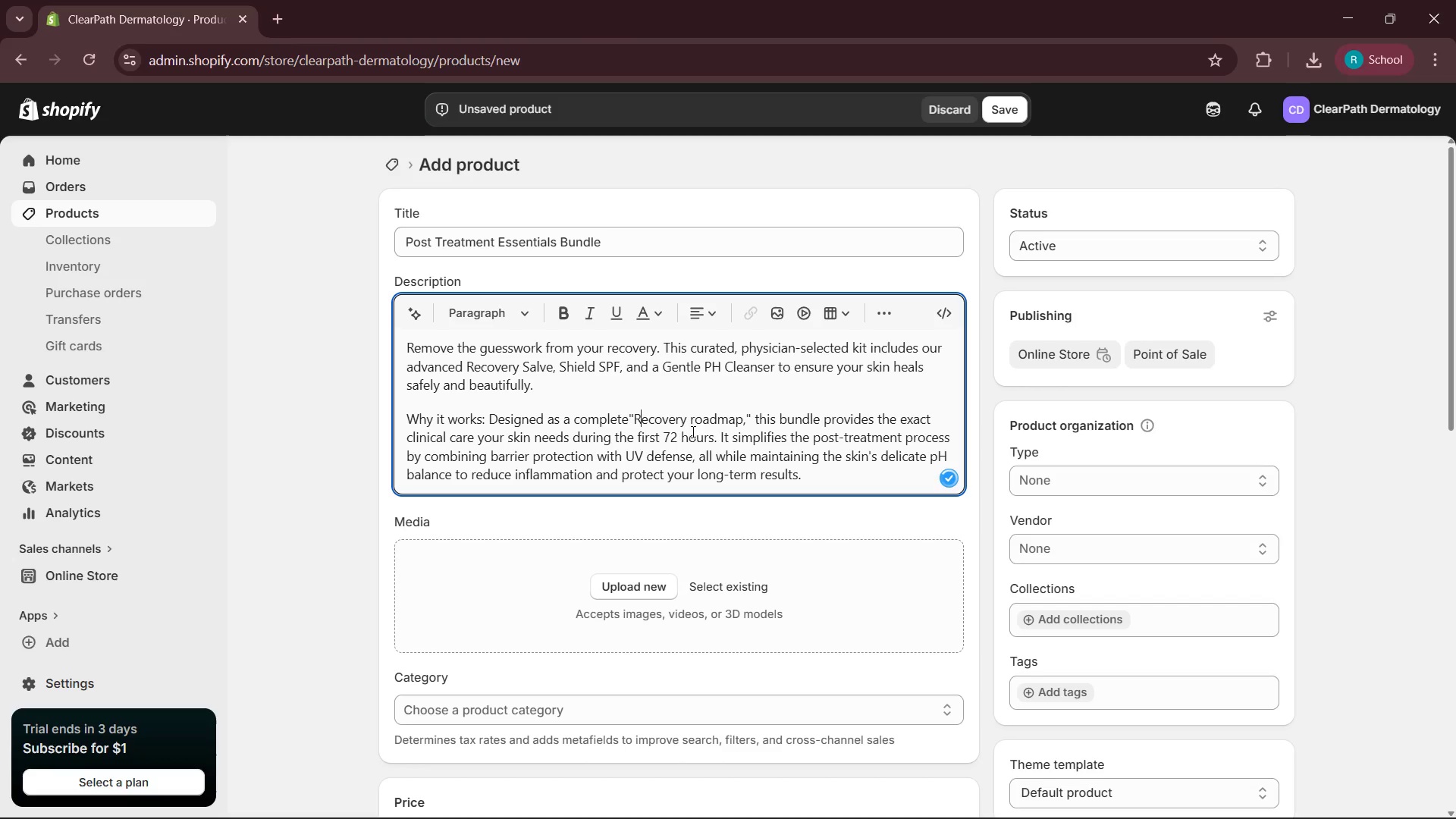 
key(ArrowLeft)
 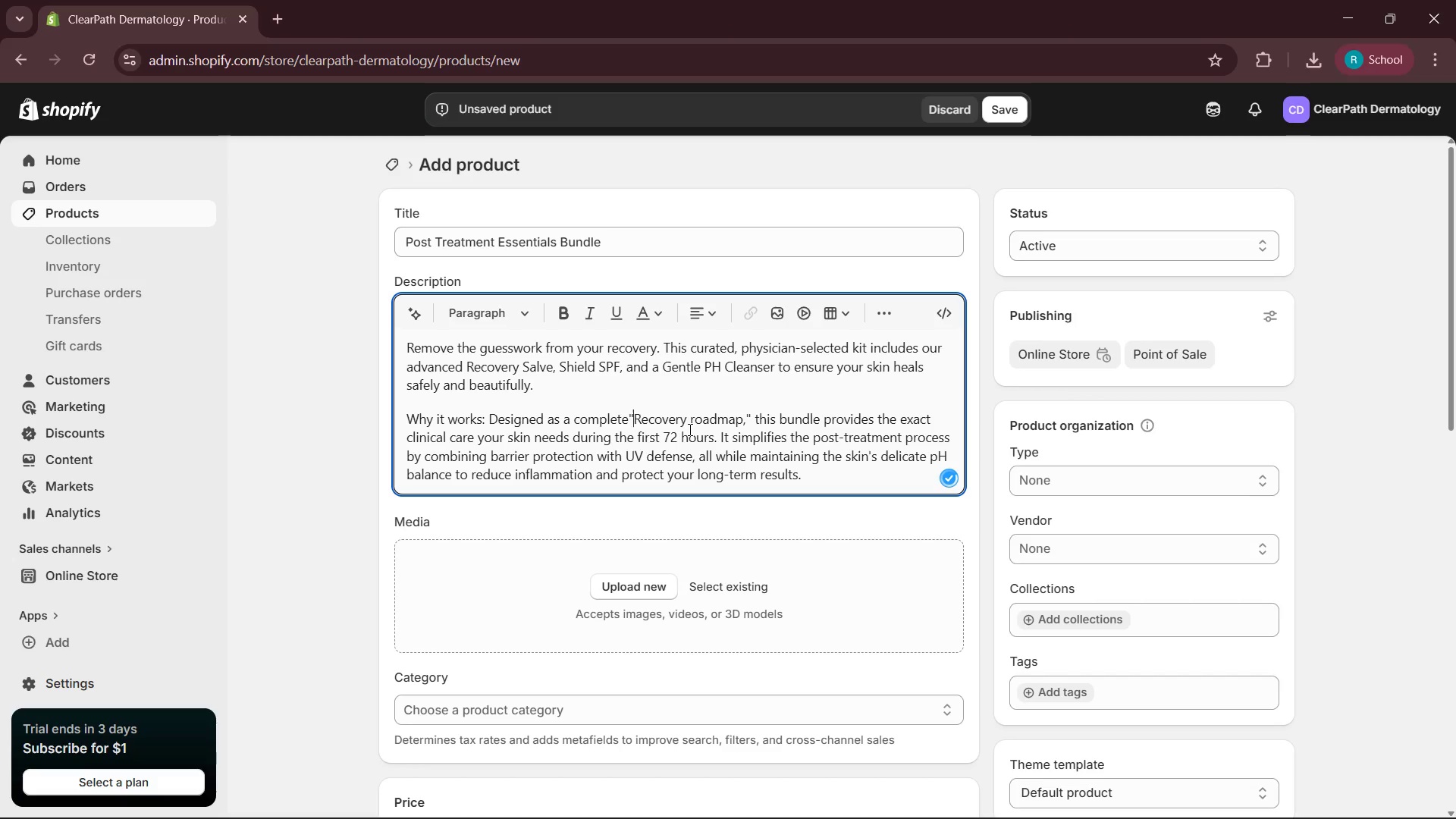 
key(ArrowLeft)
 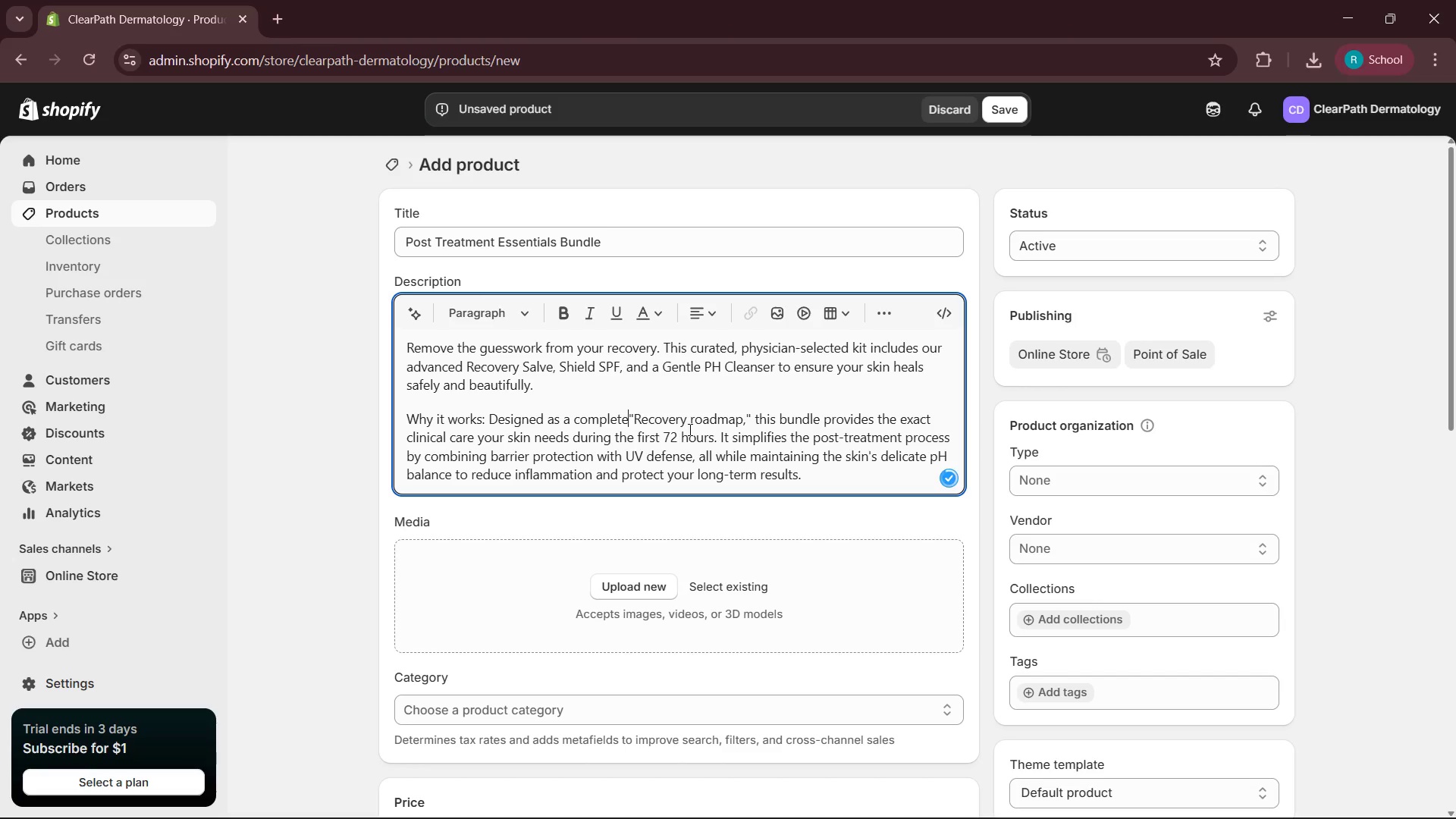 
key(Space)
 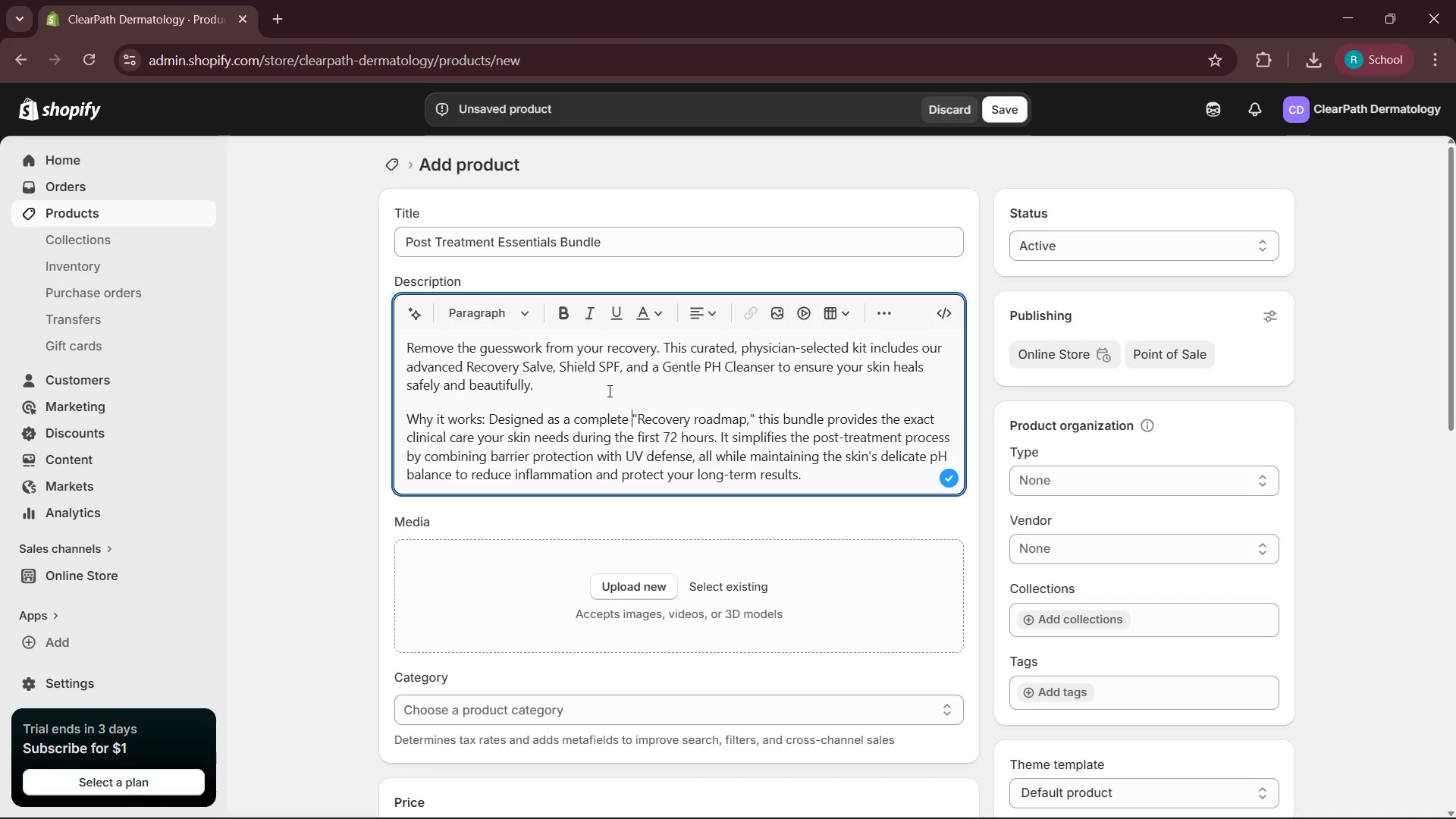 
scroll: coordinate [605, 411], scroll_direction: down, amount: 1.0
 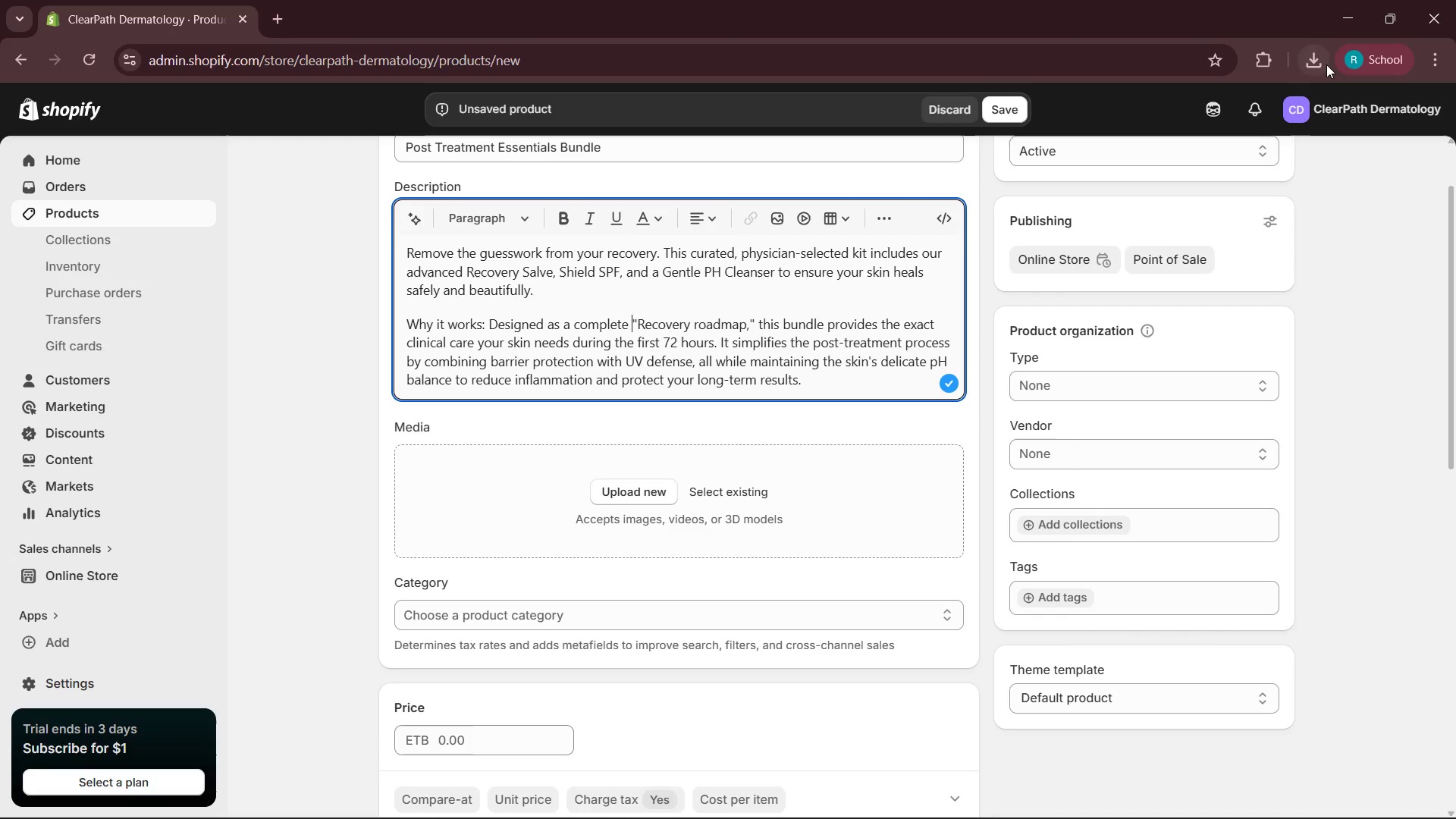 
left_click([1325, 64])
 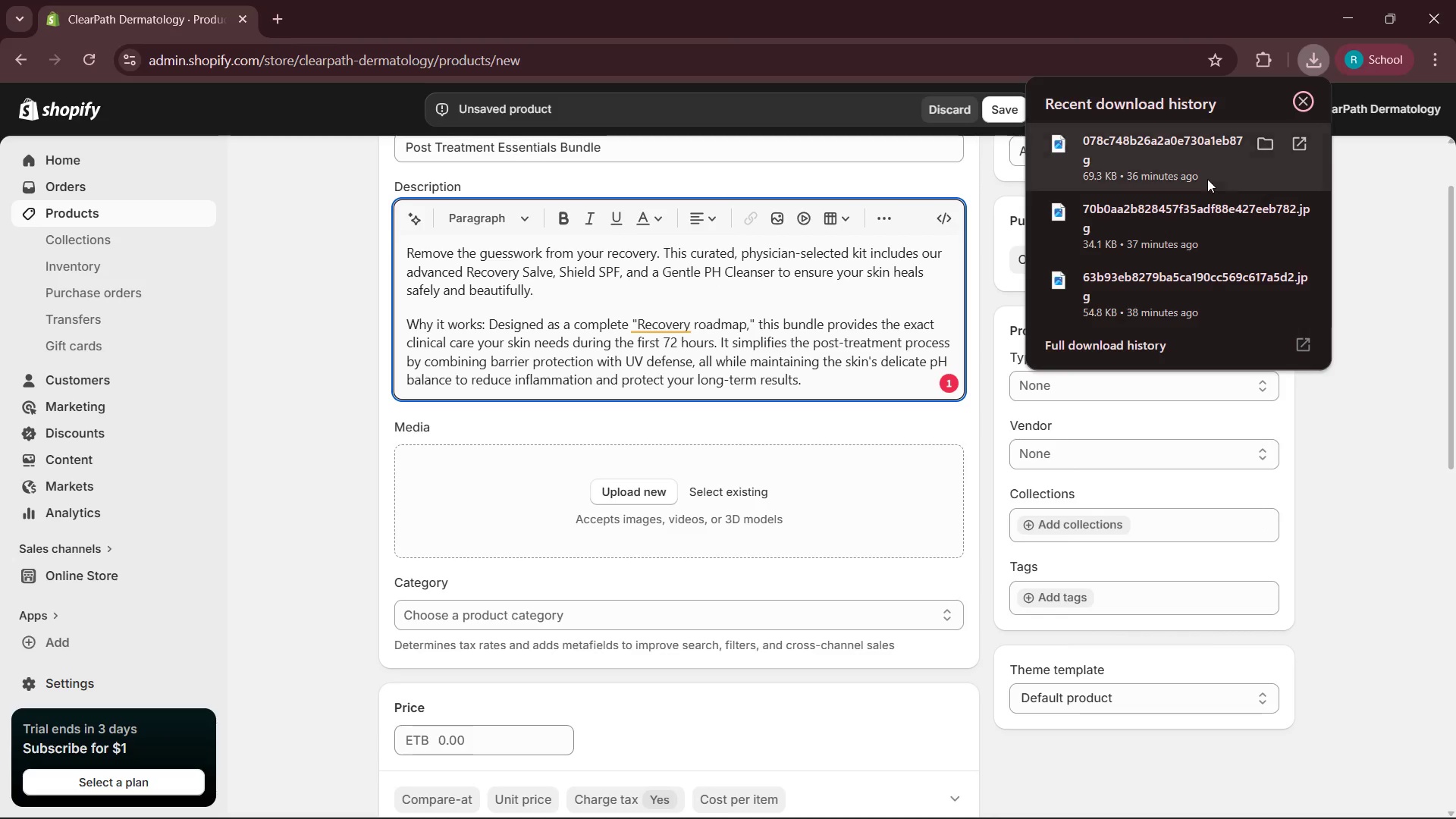 
left_click_drag(start_coordinate=[1169, 152], to_coordinate=[692, 447])
 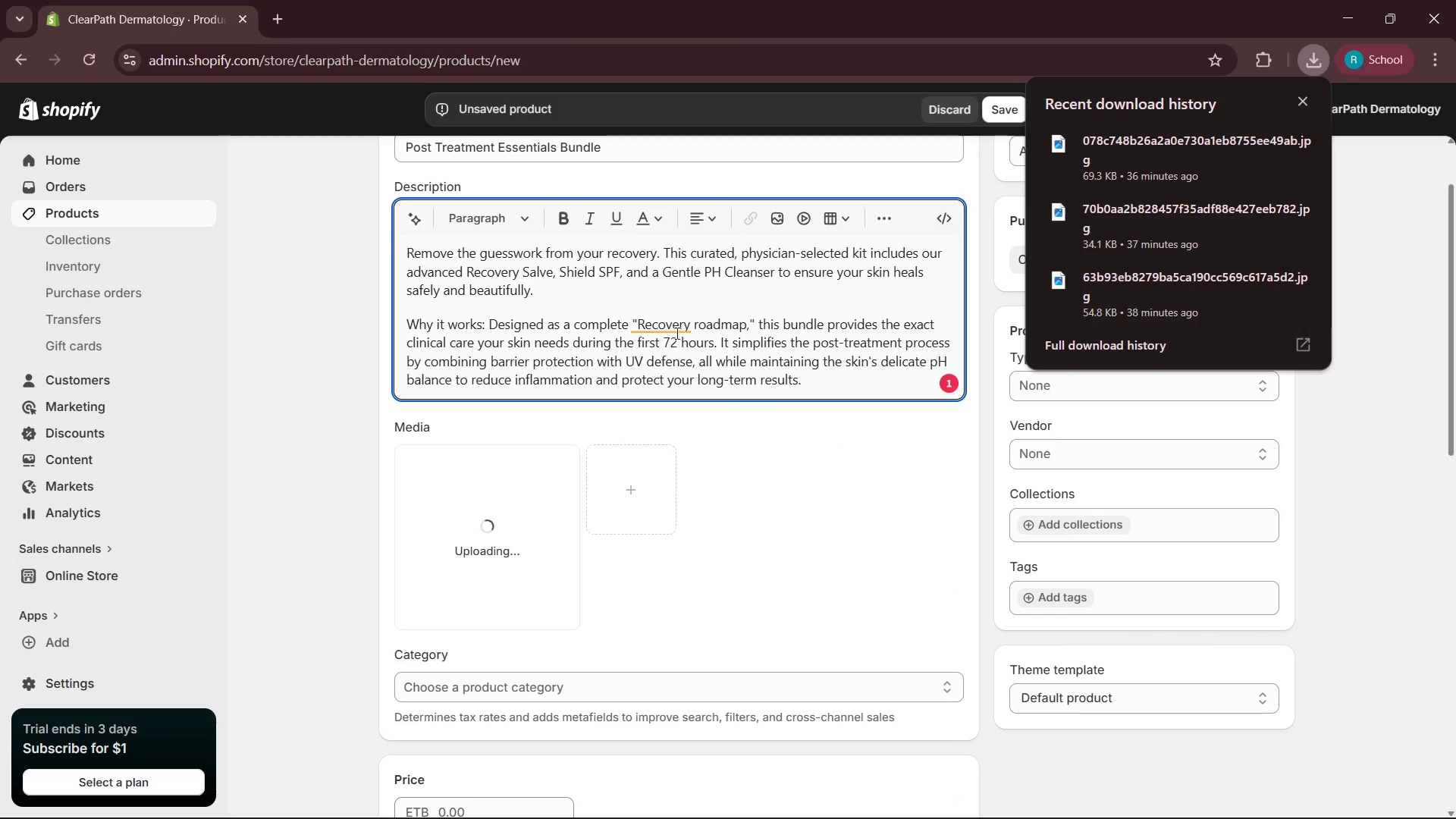 
left_click([674, 318])
 